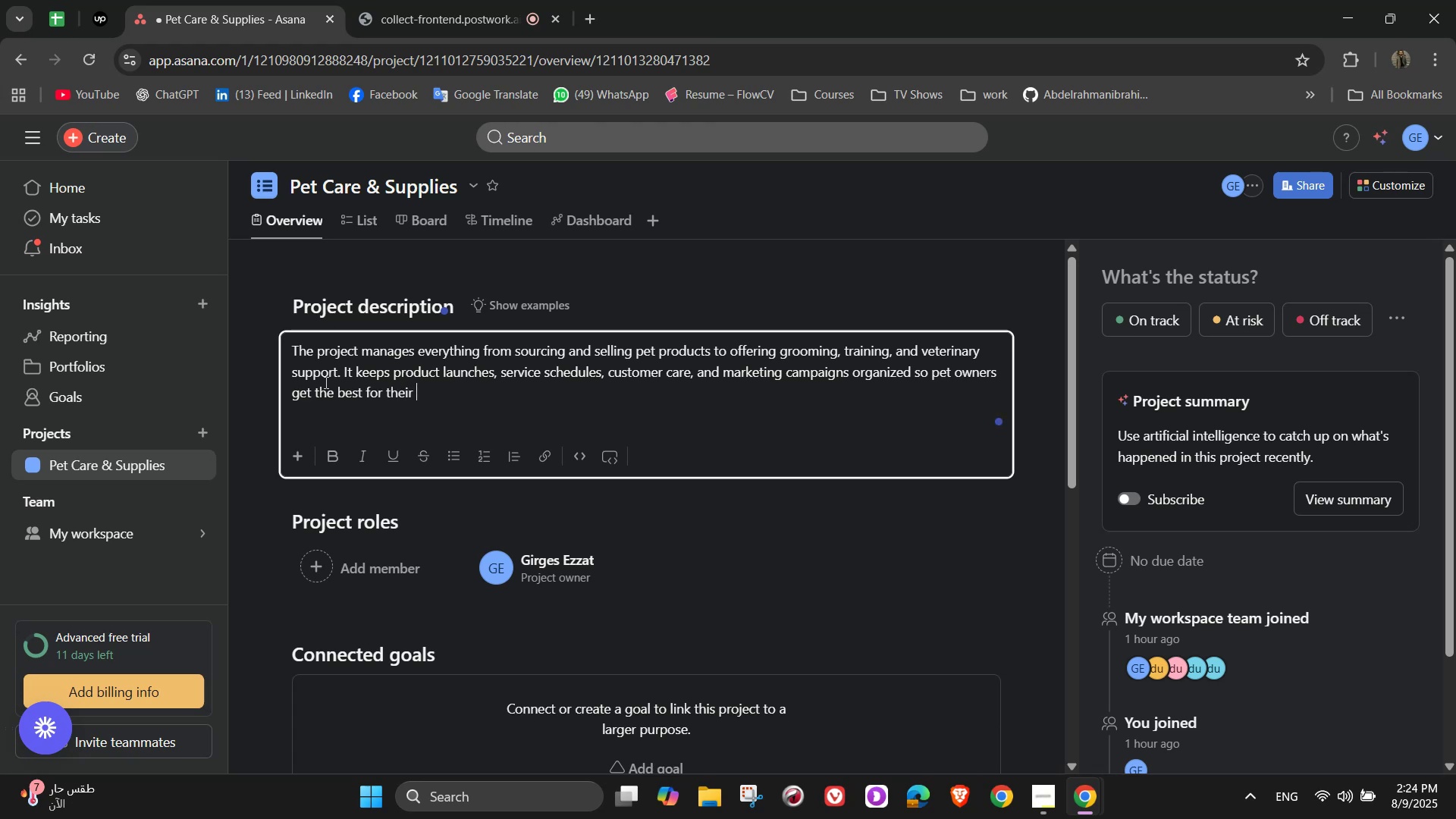 
type(furry, deathered,)
key(Backspace)
 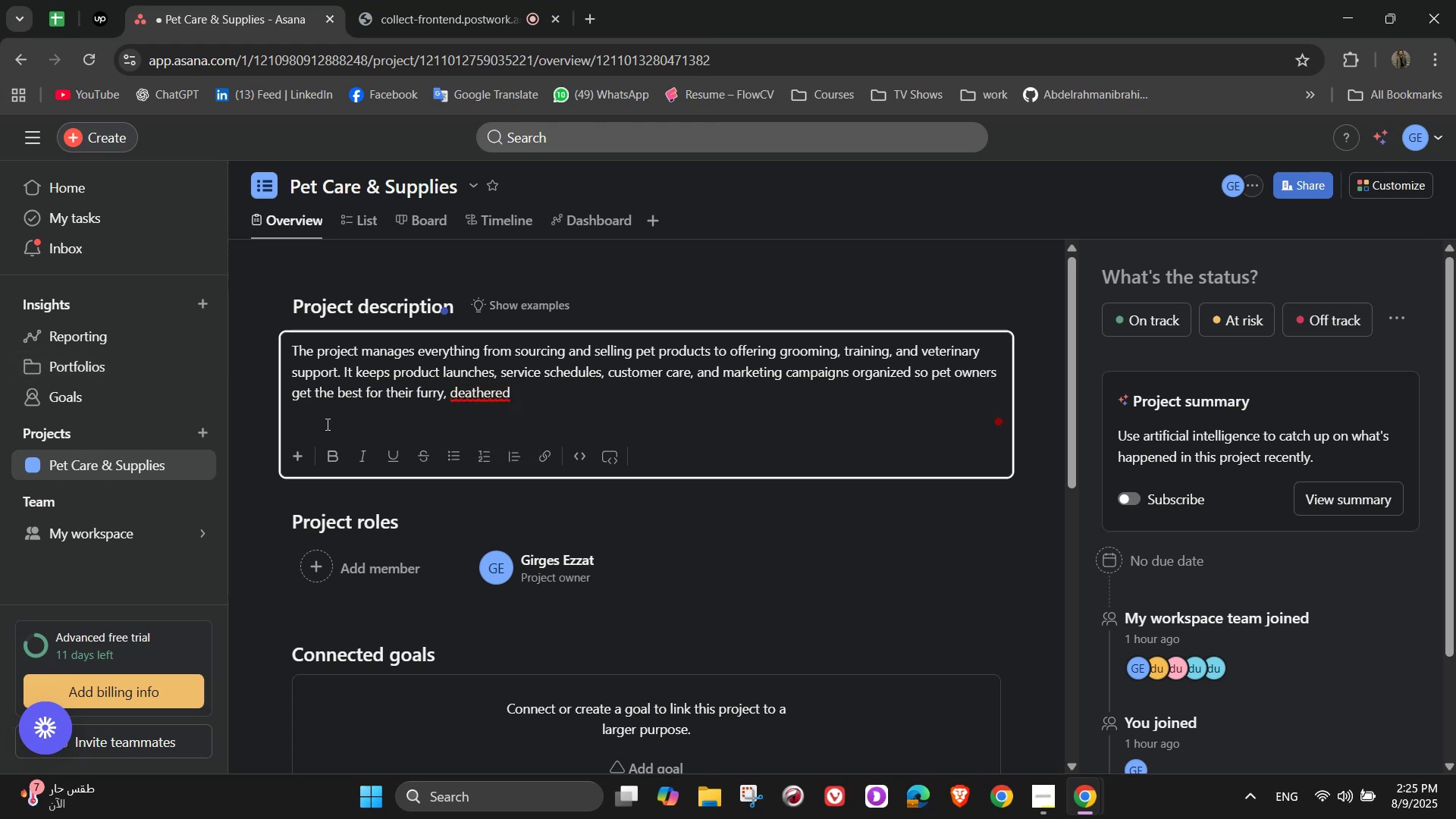 
left_click([485, 398])
 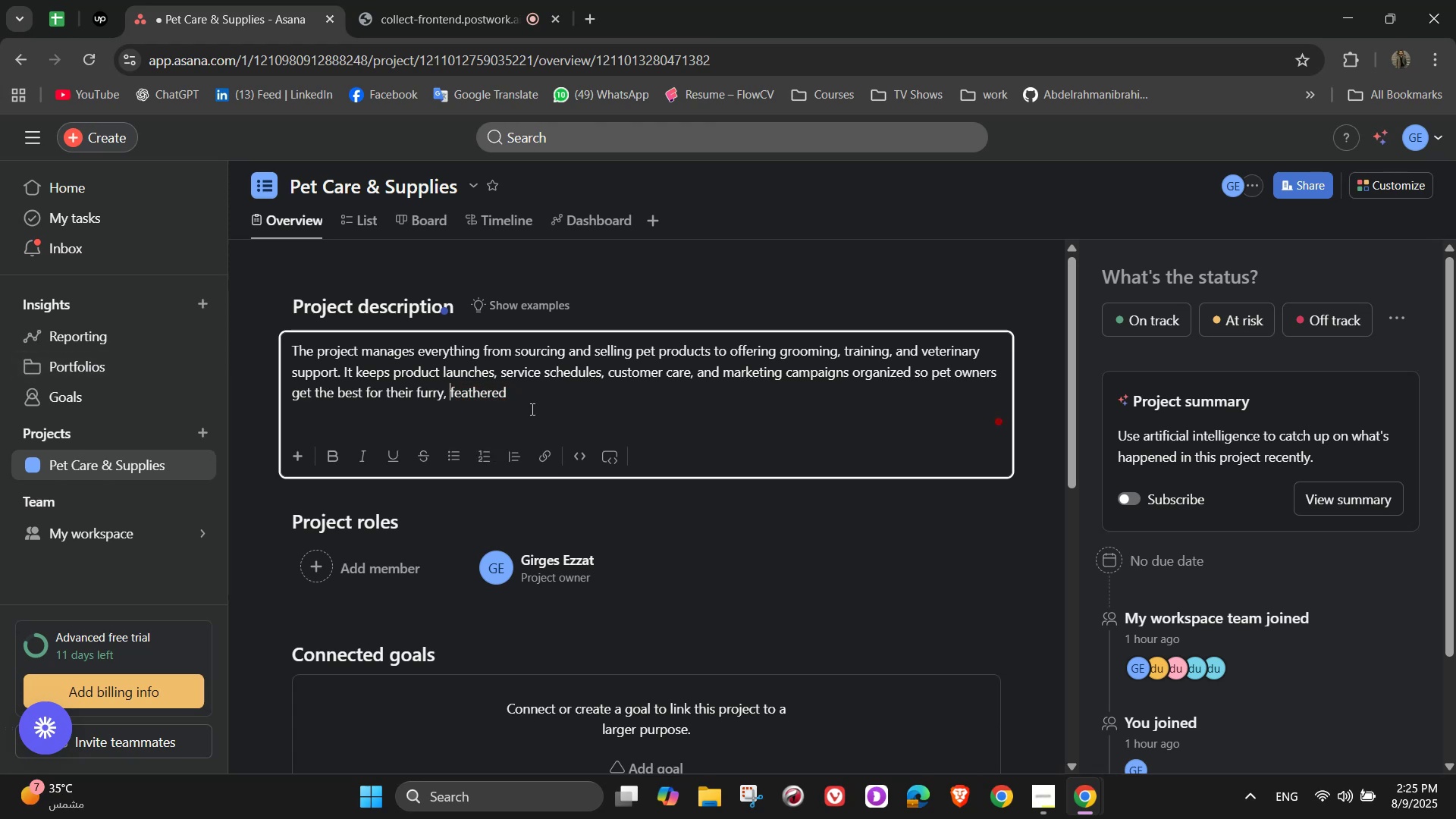 
double_click([551, 396])
 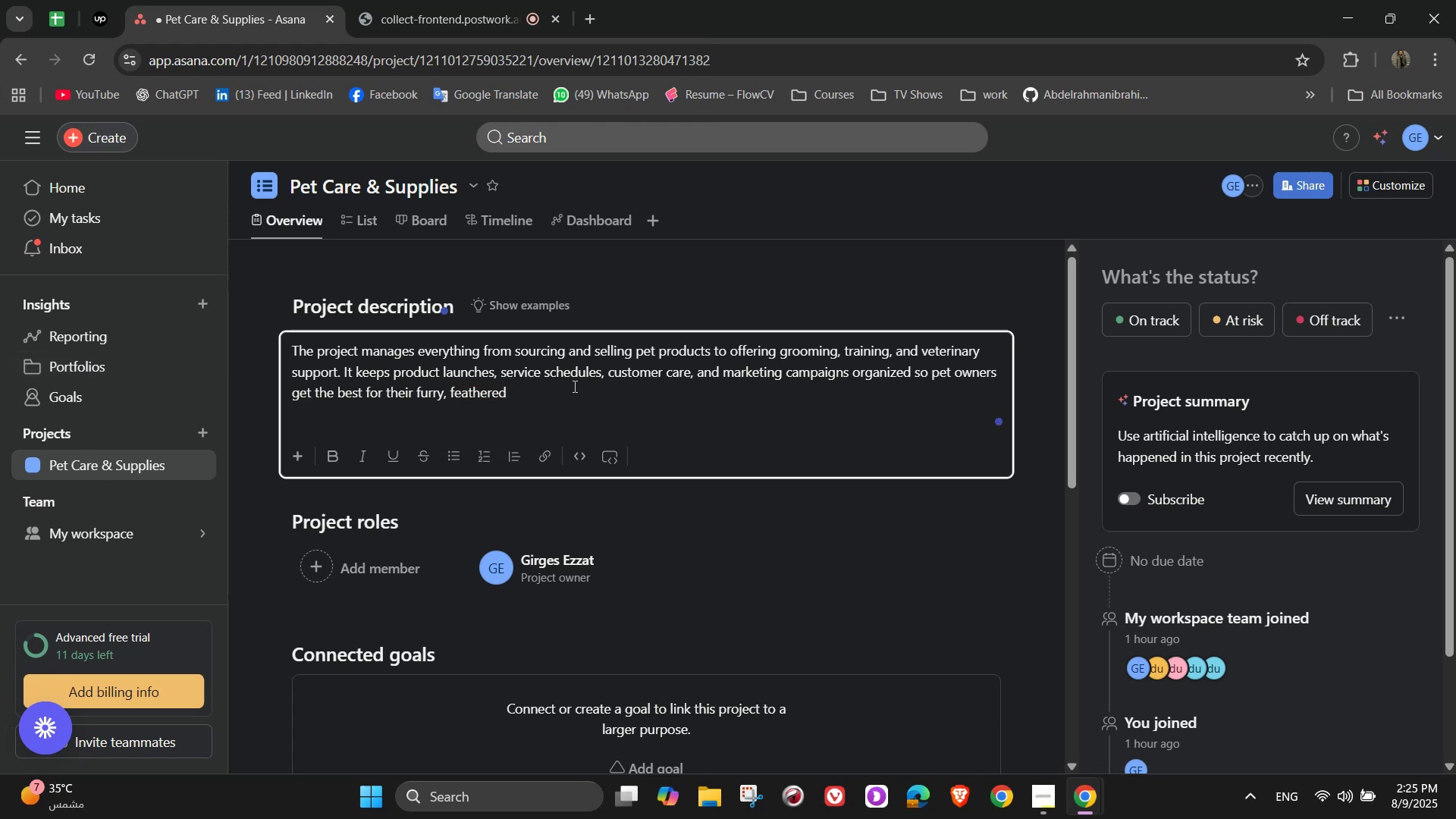 
type(, or scaled friends)
 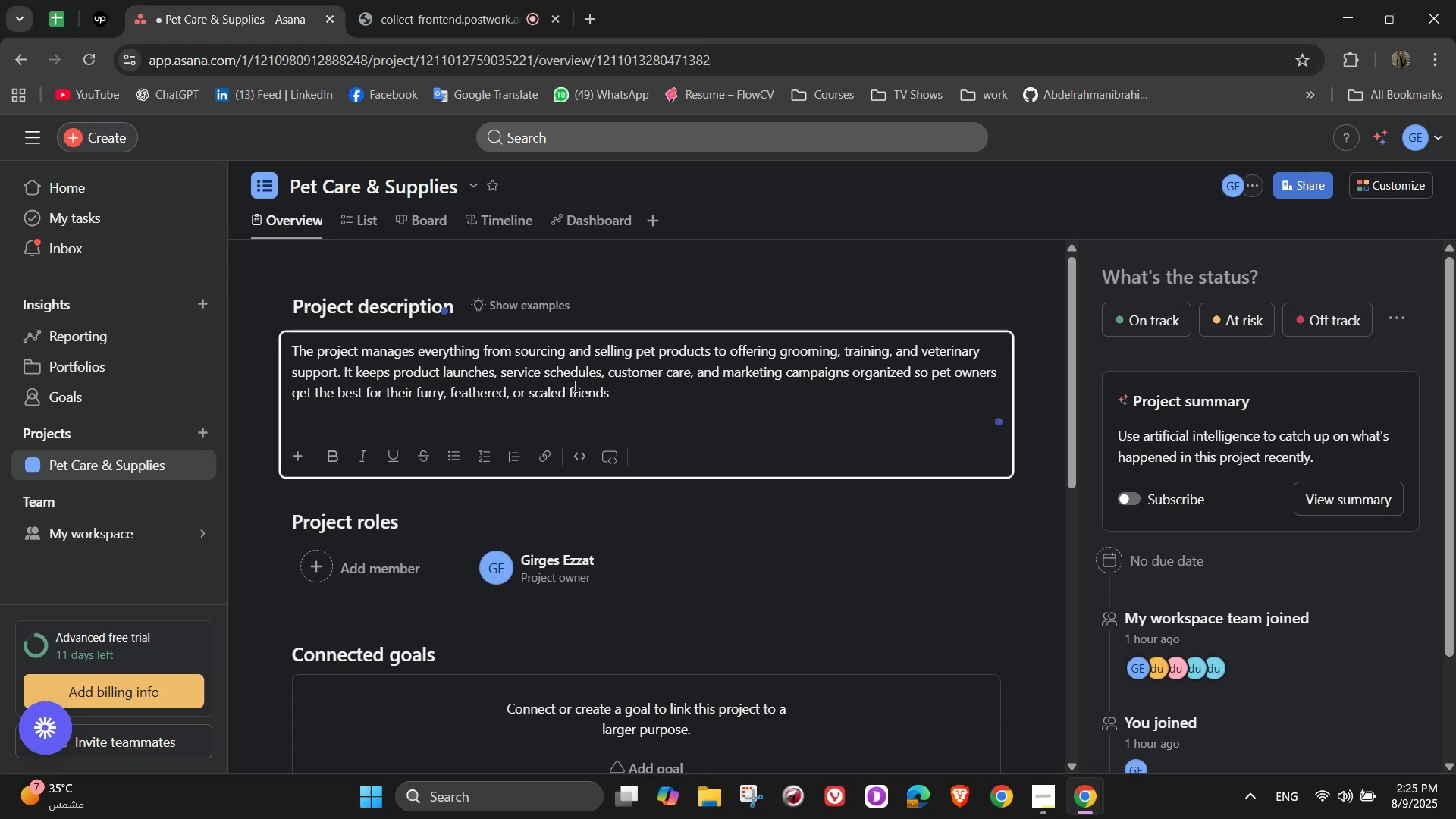 
scroll: coordinate [714, 423], scroll_direction: down, amount: 4.0
 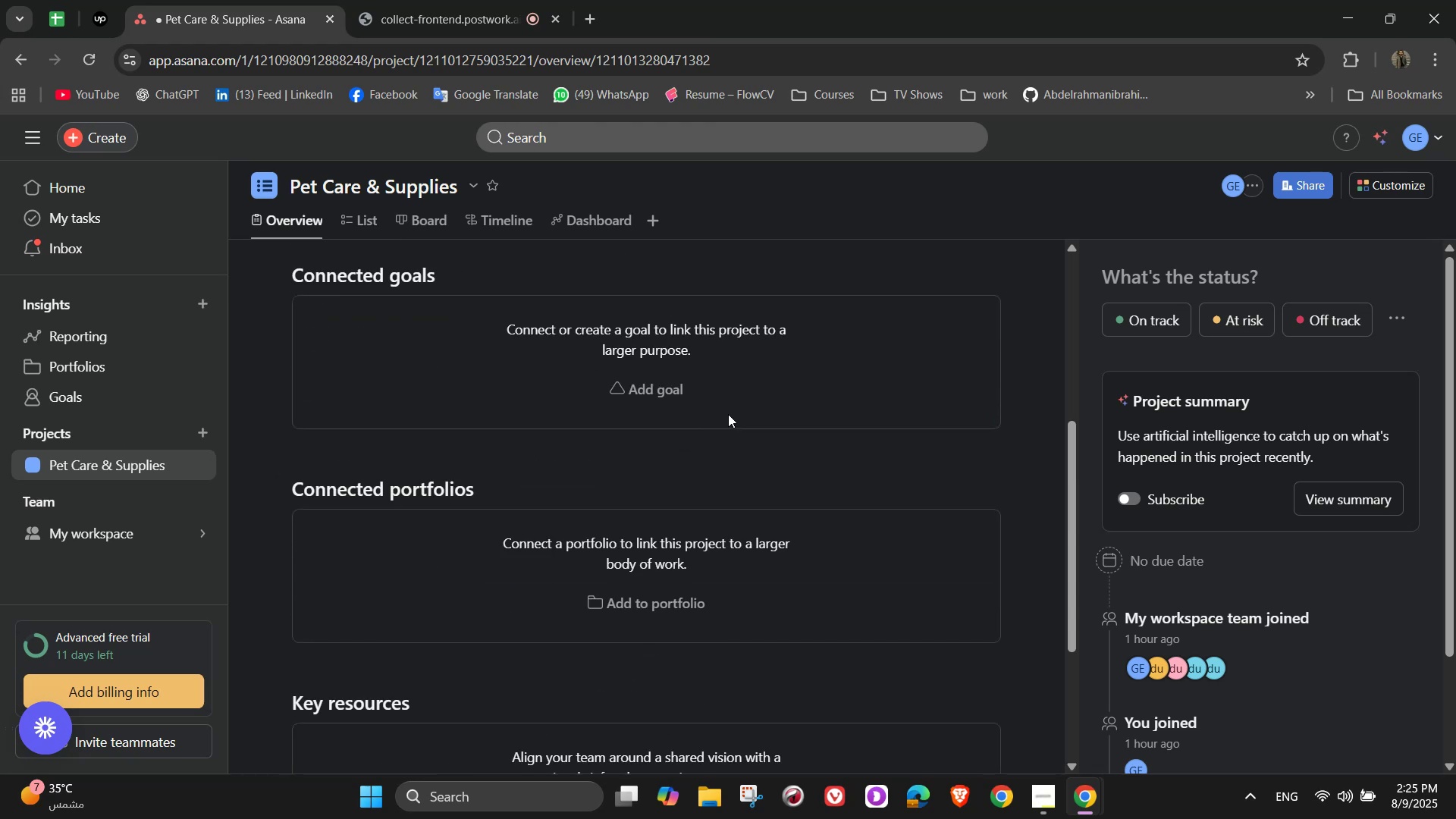 
left_click([681, 400])
 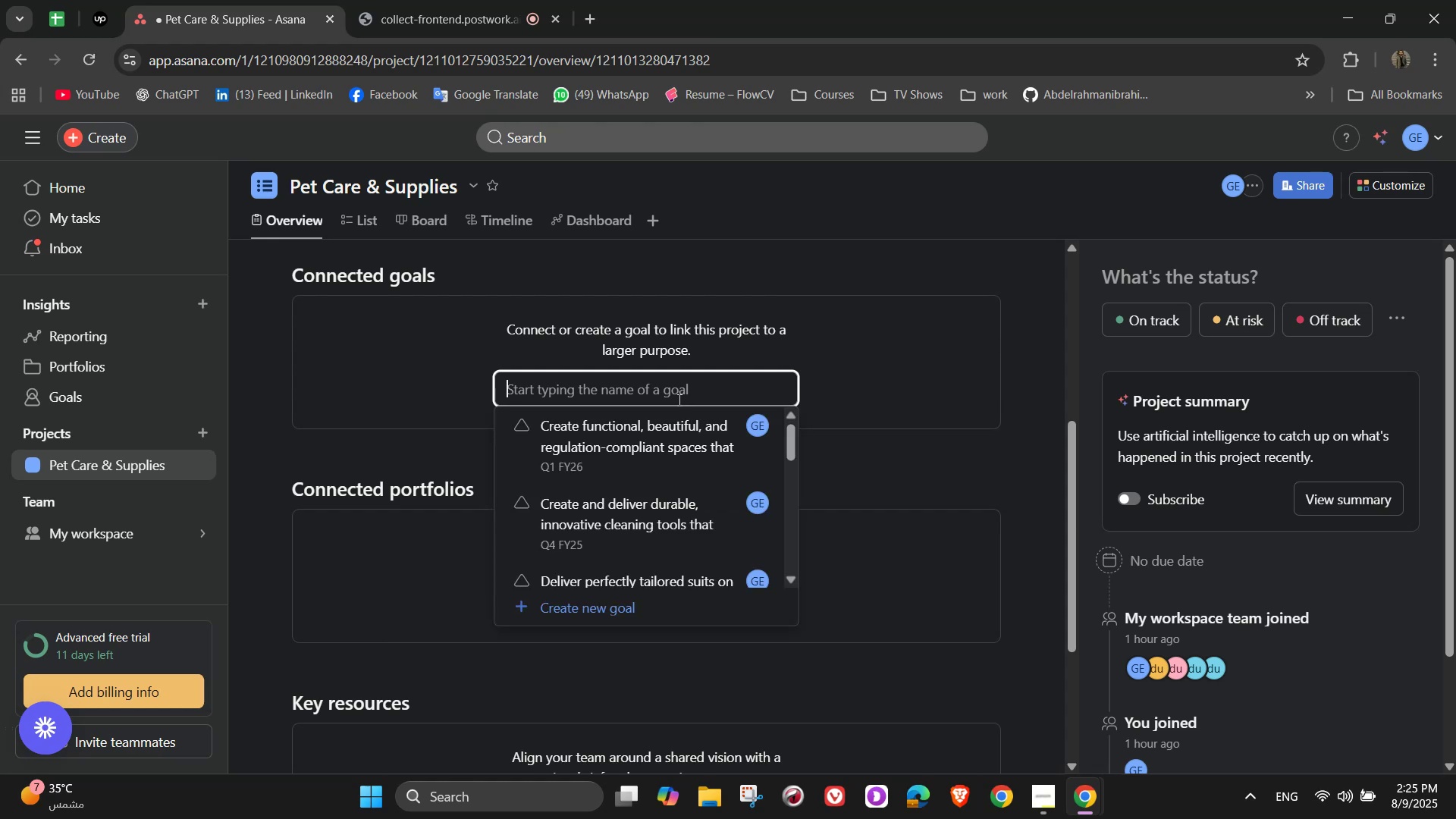 
hold_key(key=ShiftLeft, duration=0.63)
 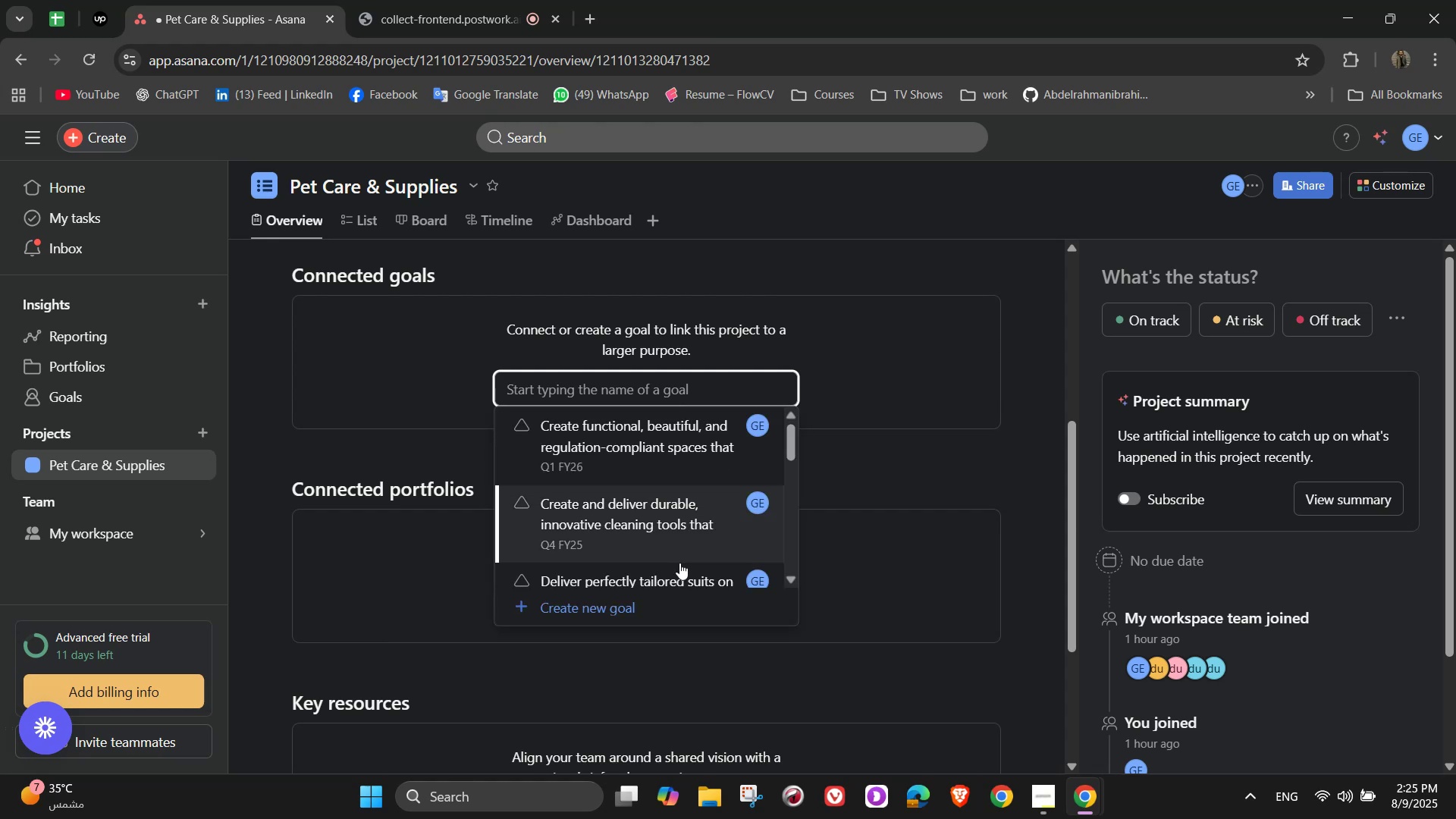 
left_click([604, 603])
 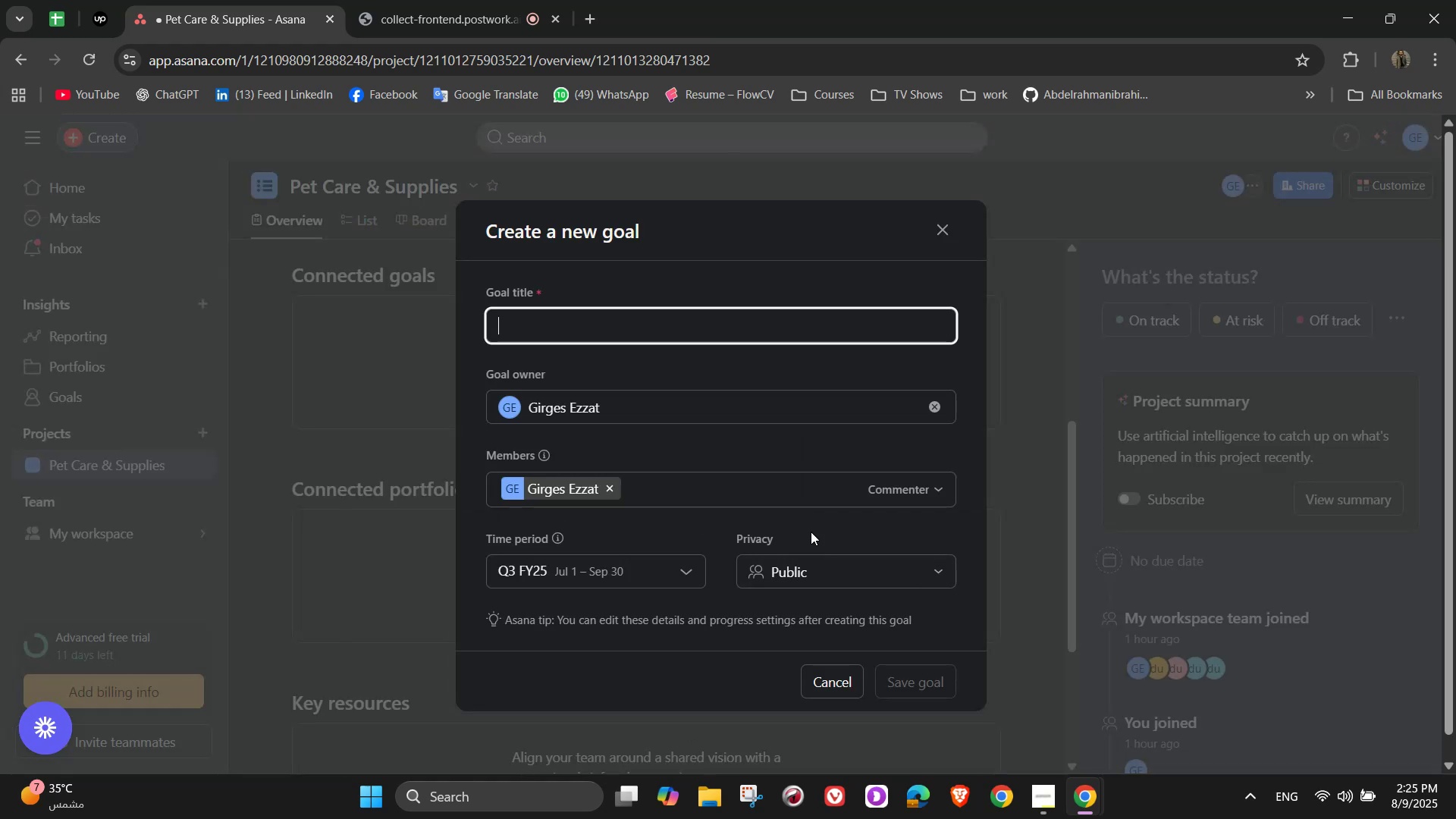 
type(Provide hign)
key(Backspace)
type(h-quality pet products and reliable care serv)
 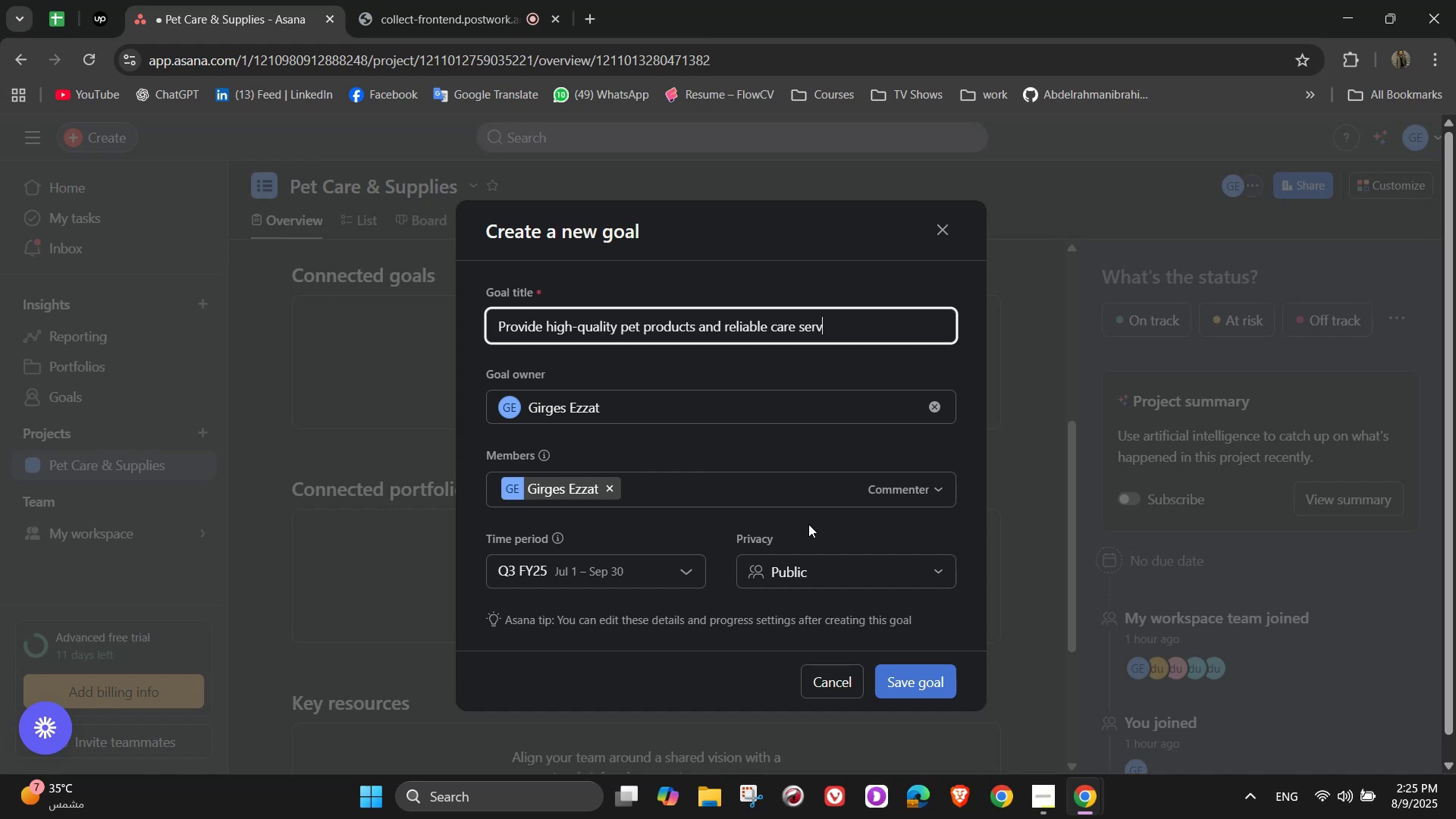 
type(ices that improve pets'hel)
key(Backspace)
type(a;)
key(Backspace)
type(lth)
 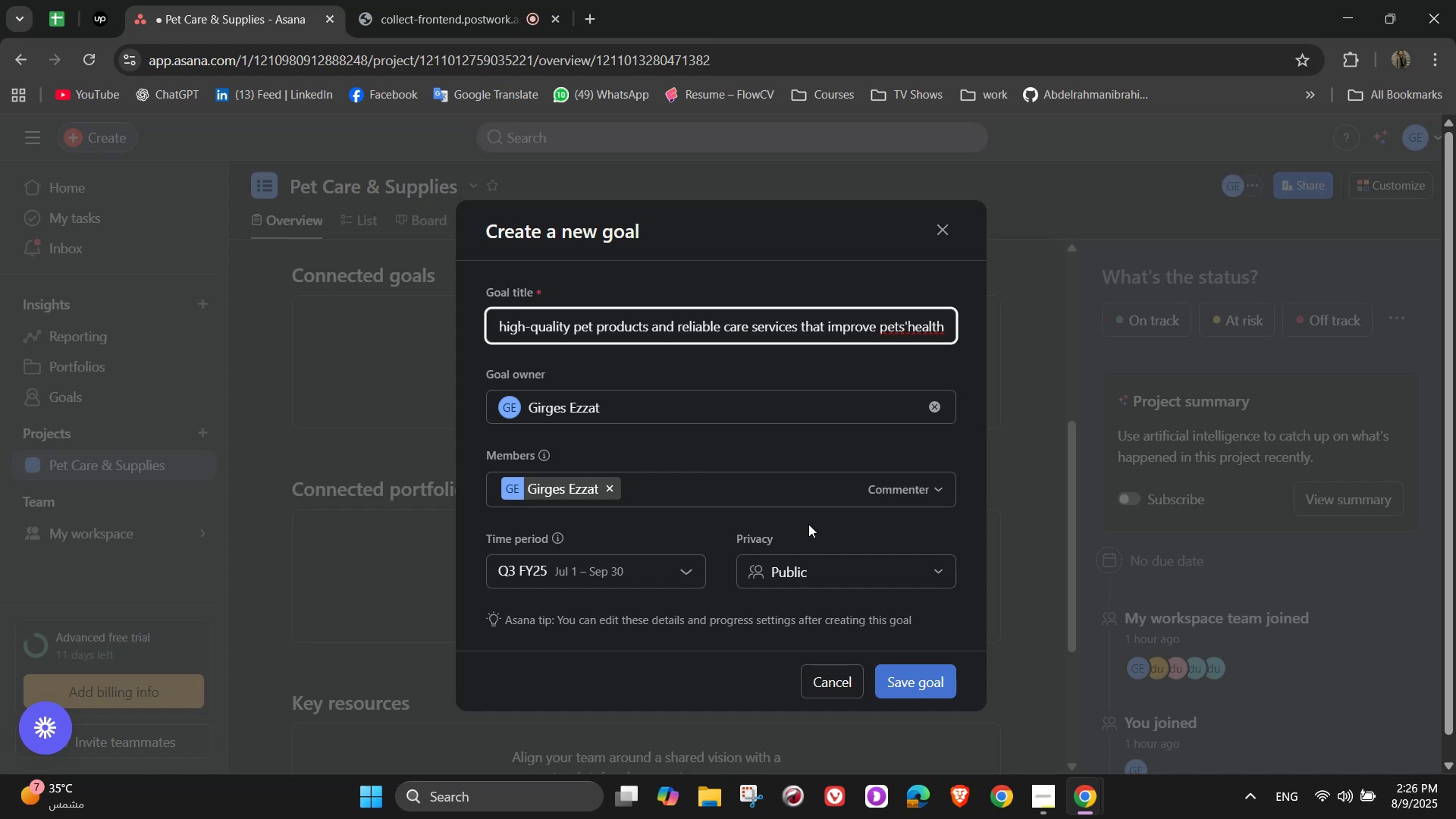 
key(ArrowLeft)
 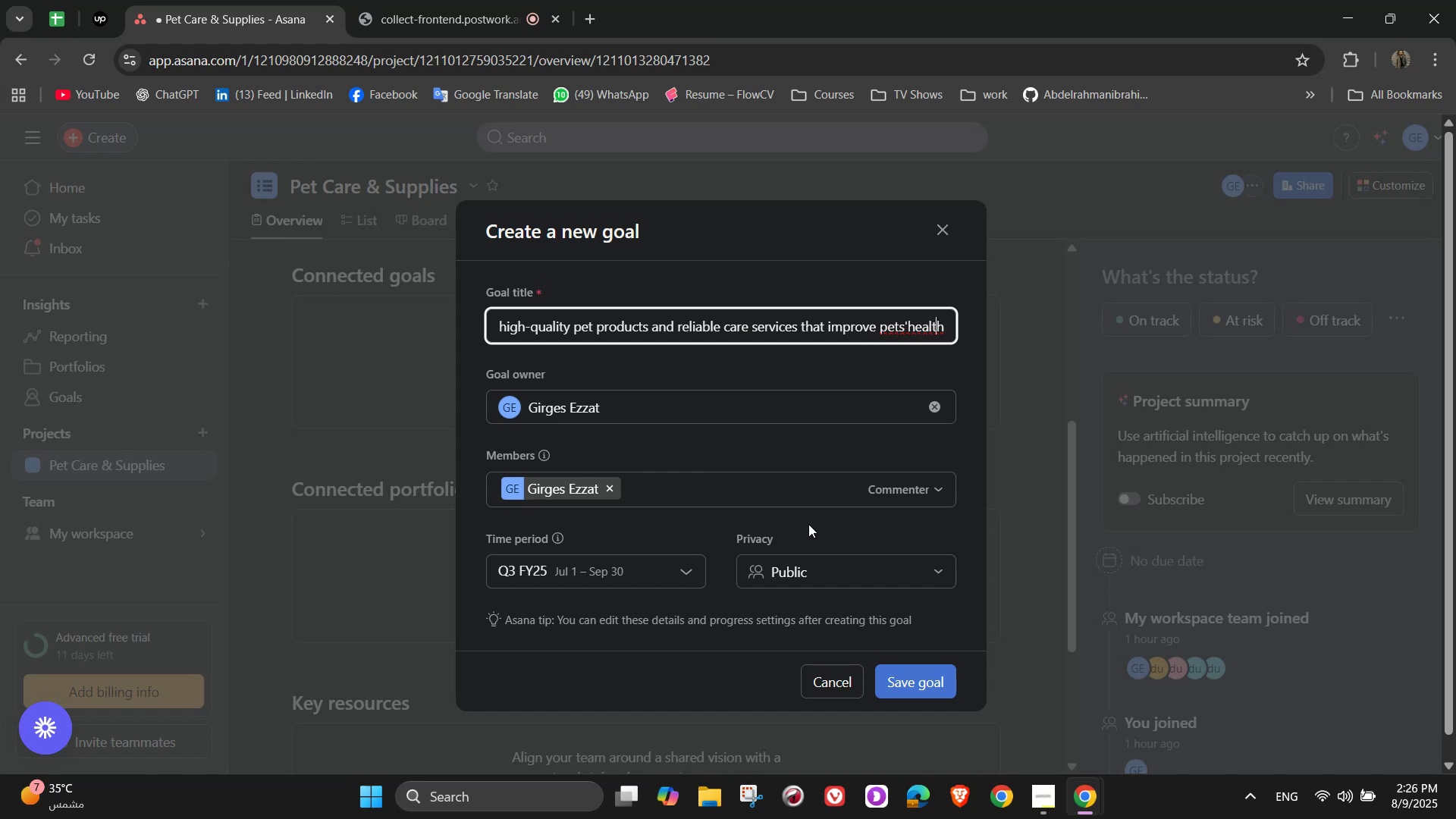 
key(ArrowLeft)
 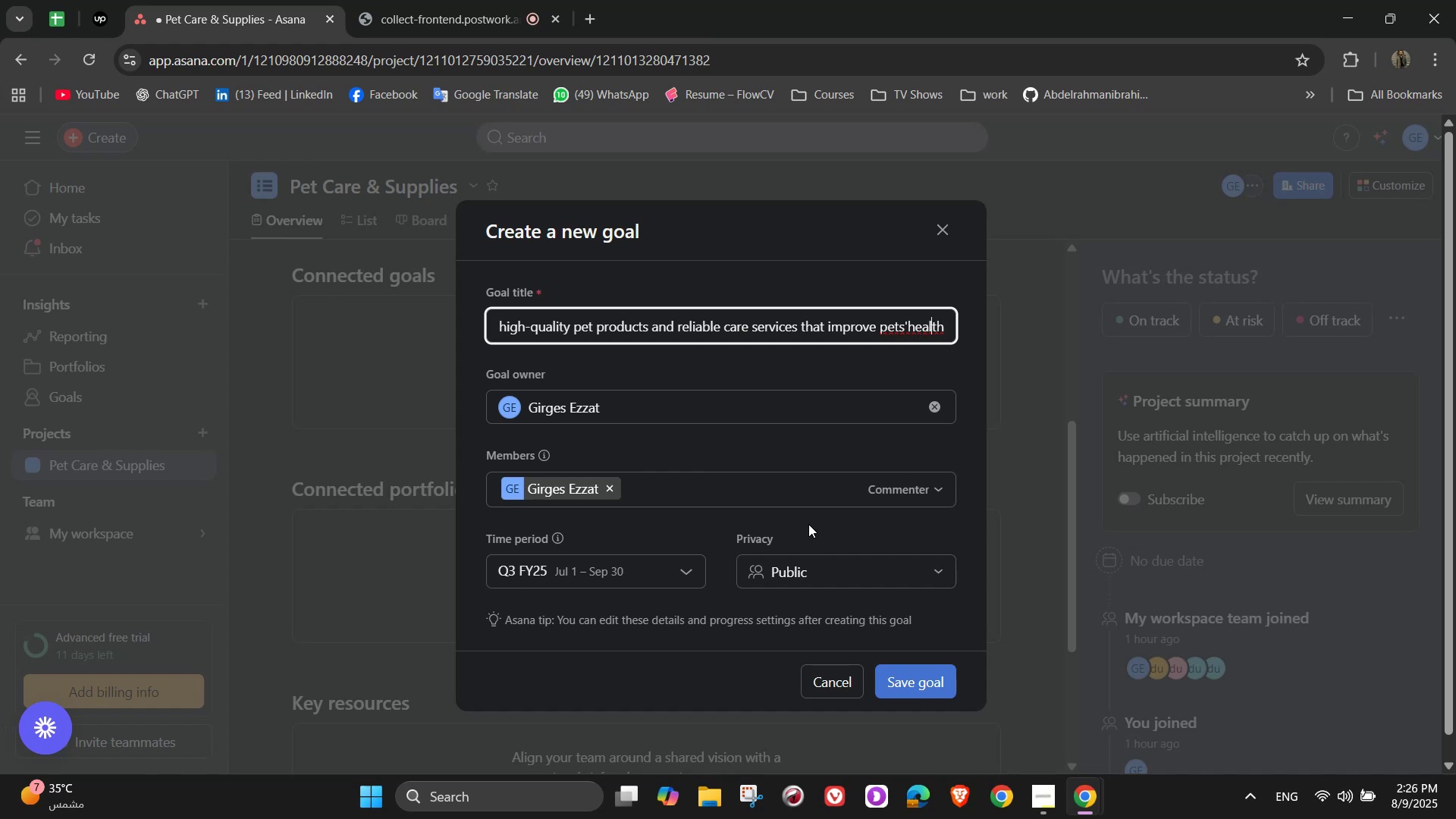 
key(ArrowLeft)
 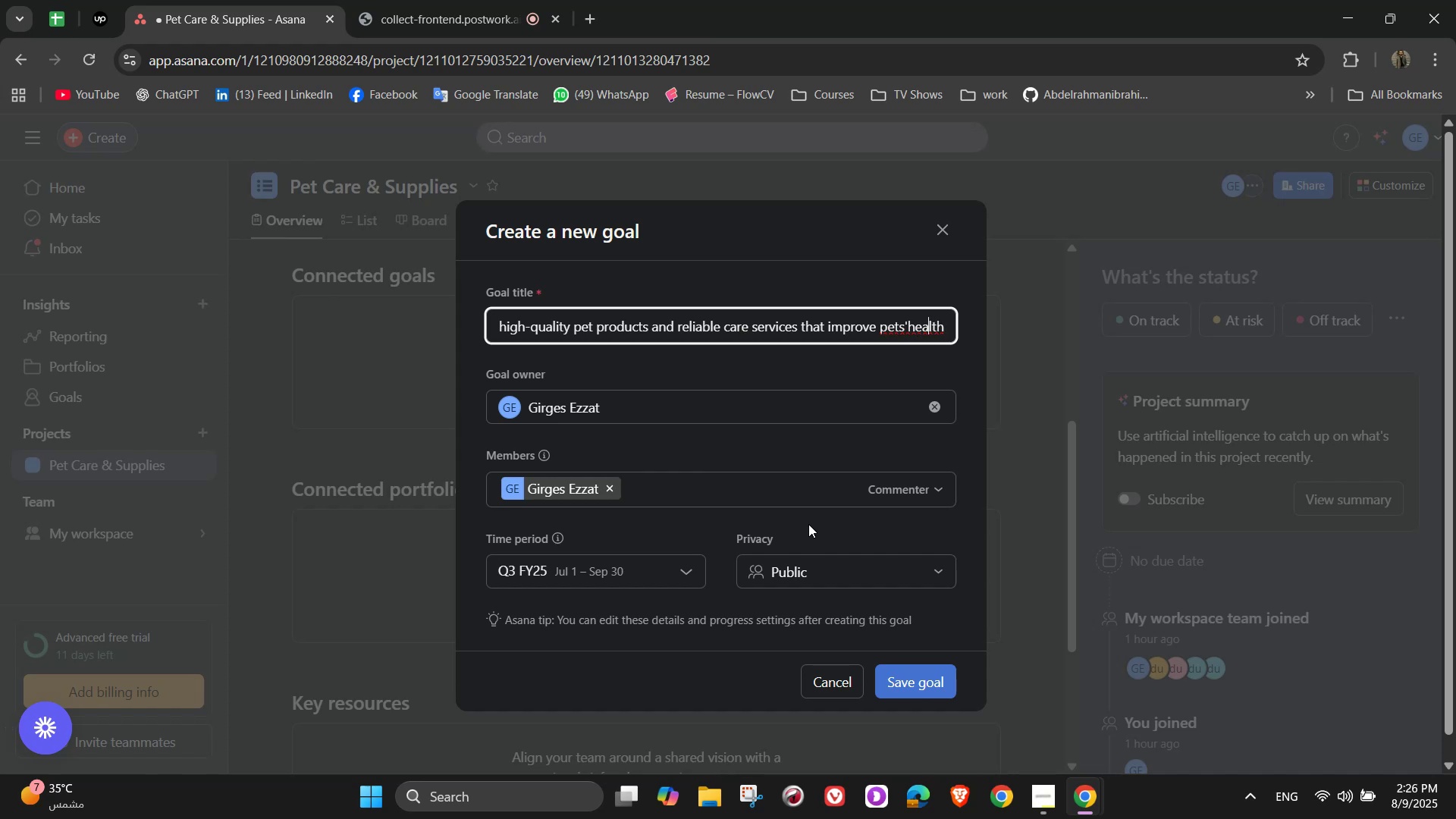 
key(ArrowLeft)
 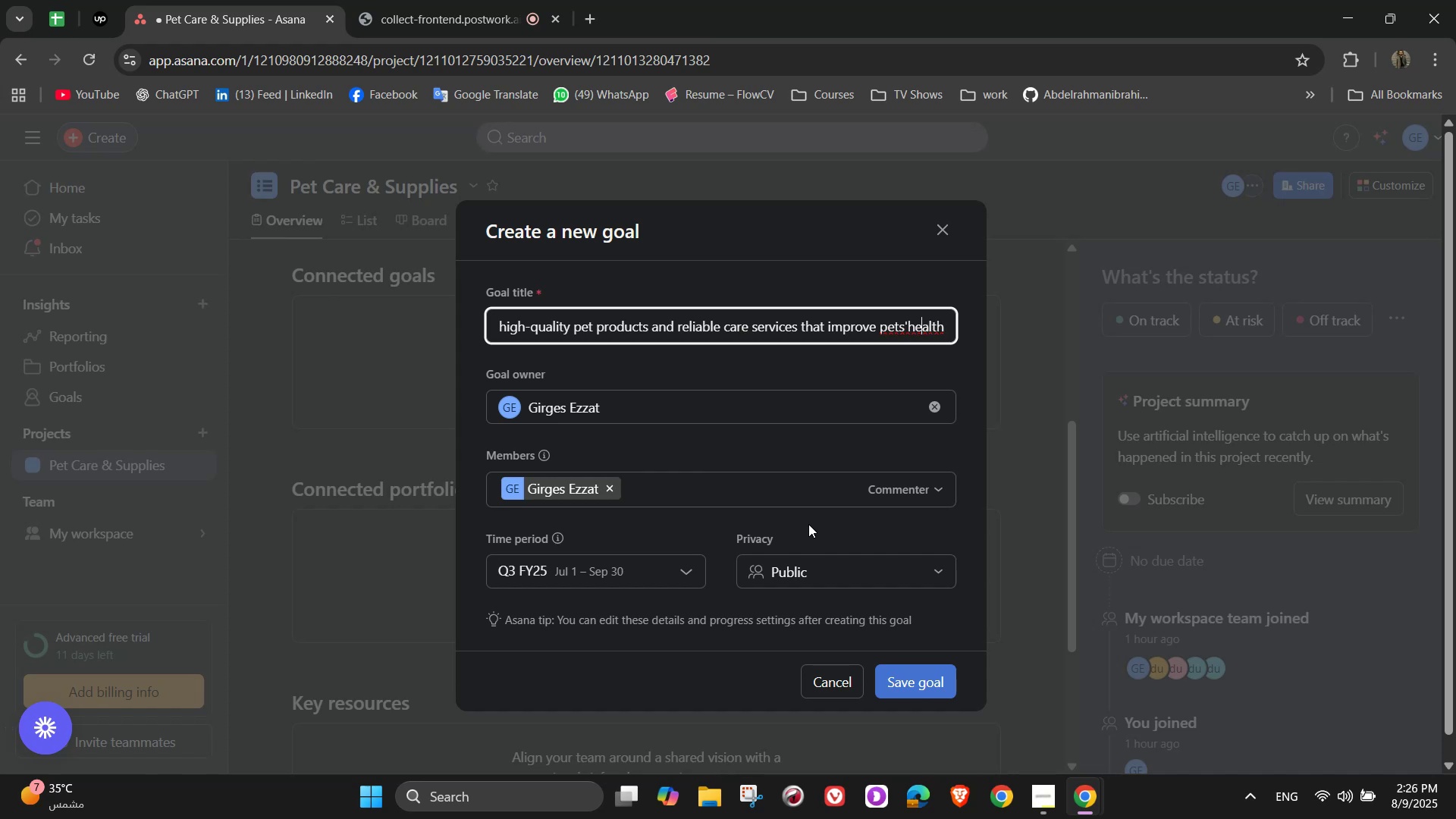 
key(ArrowLeft)
 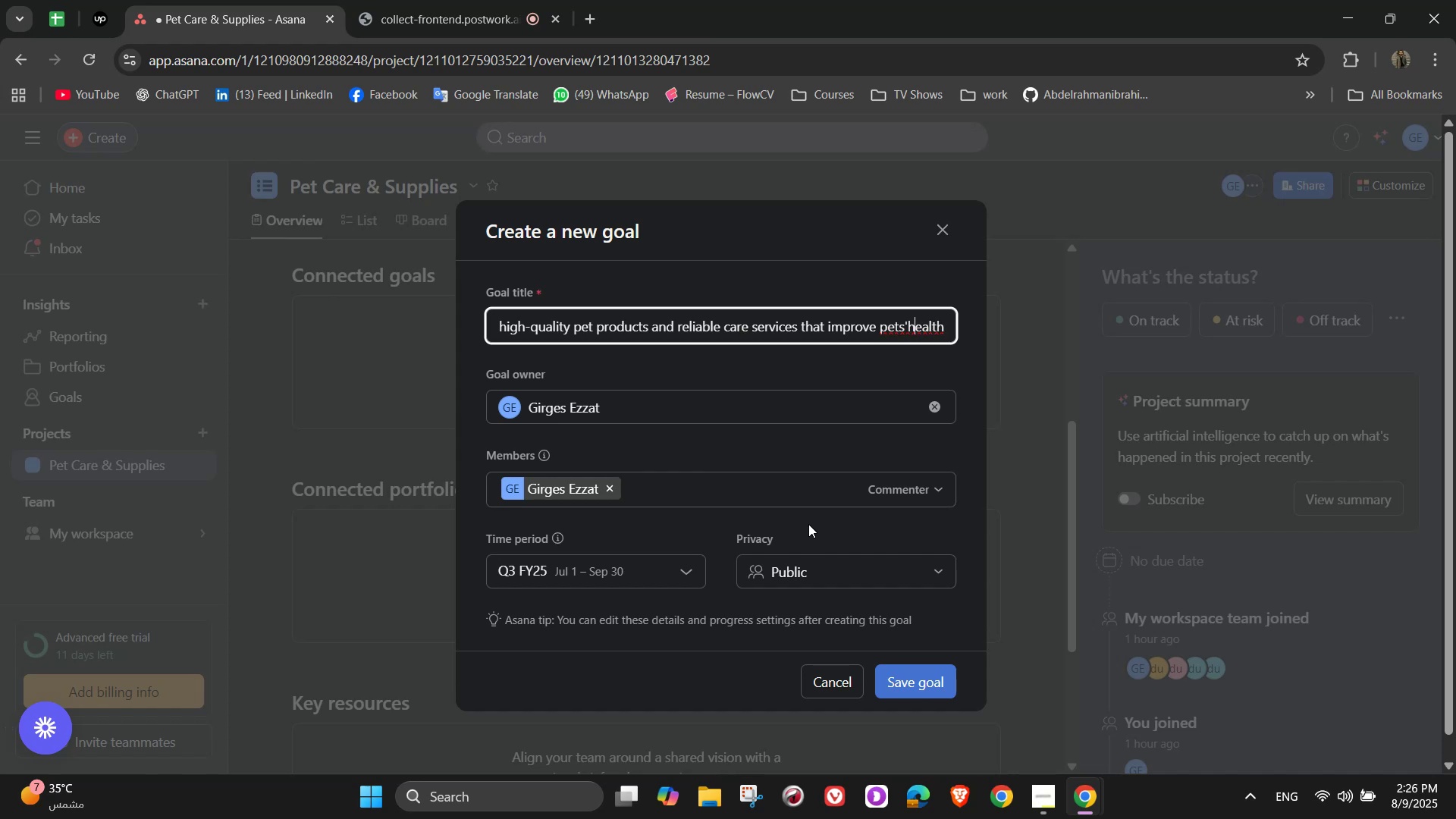 
key(ArrowLeft)
 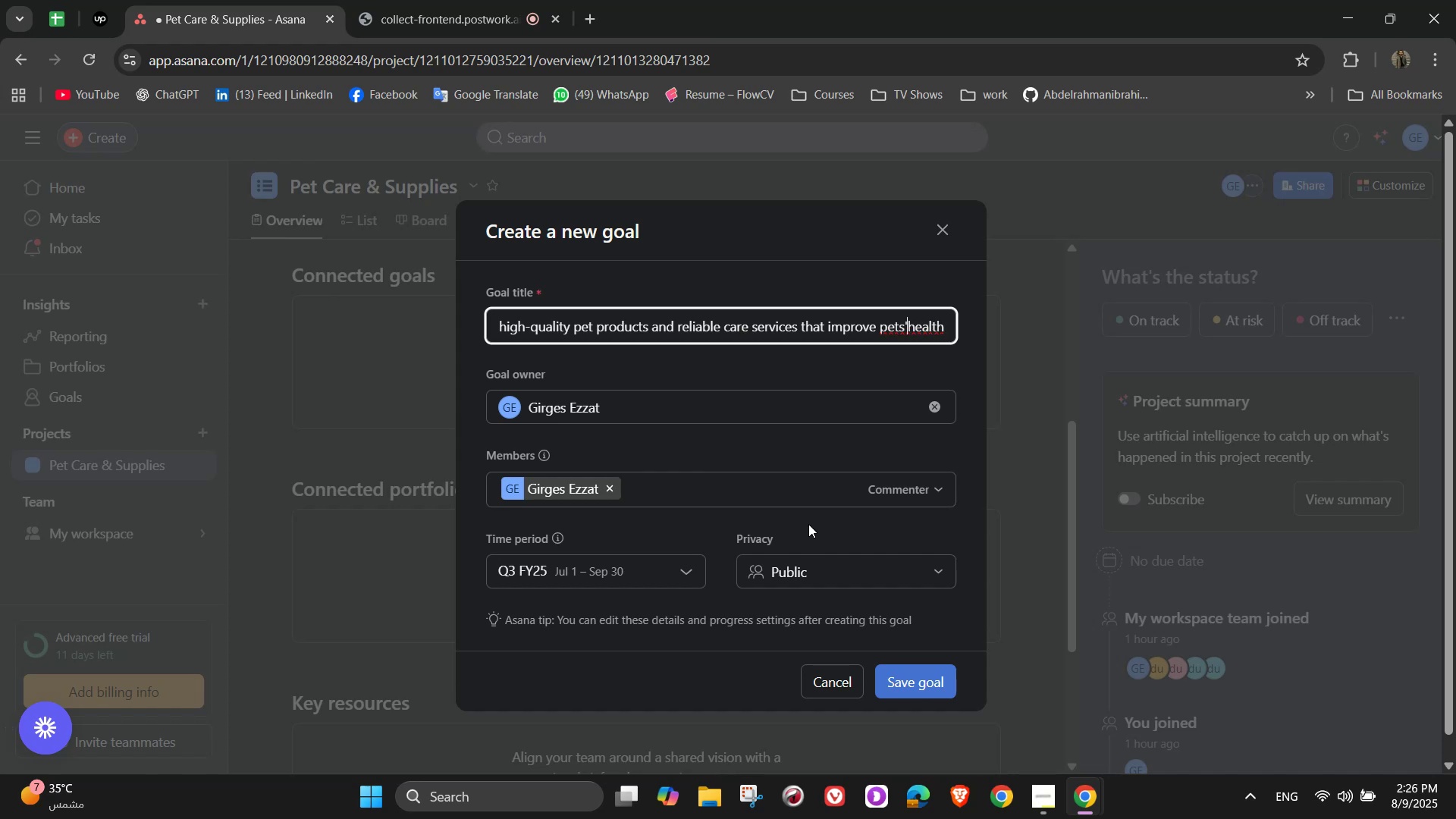 
key(Space)
 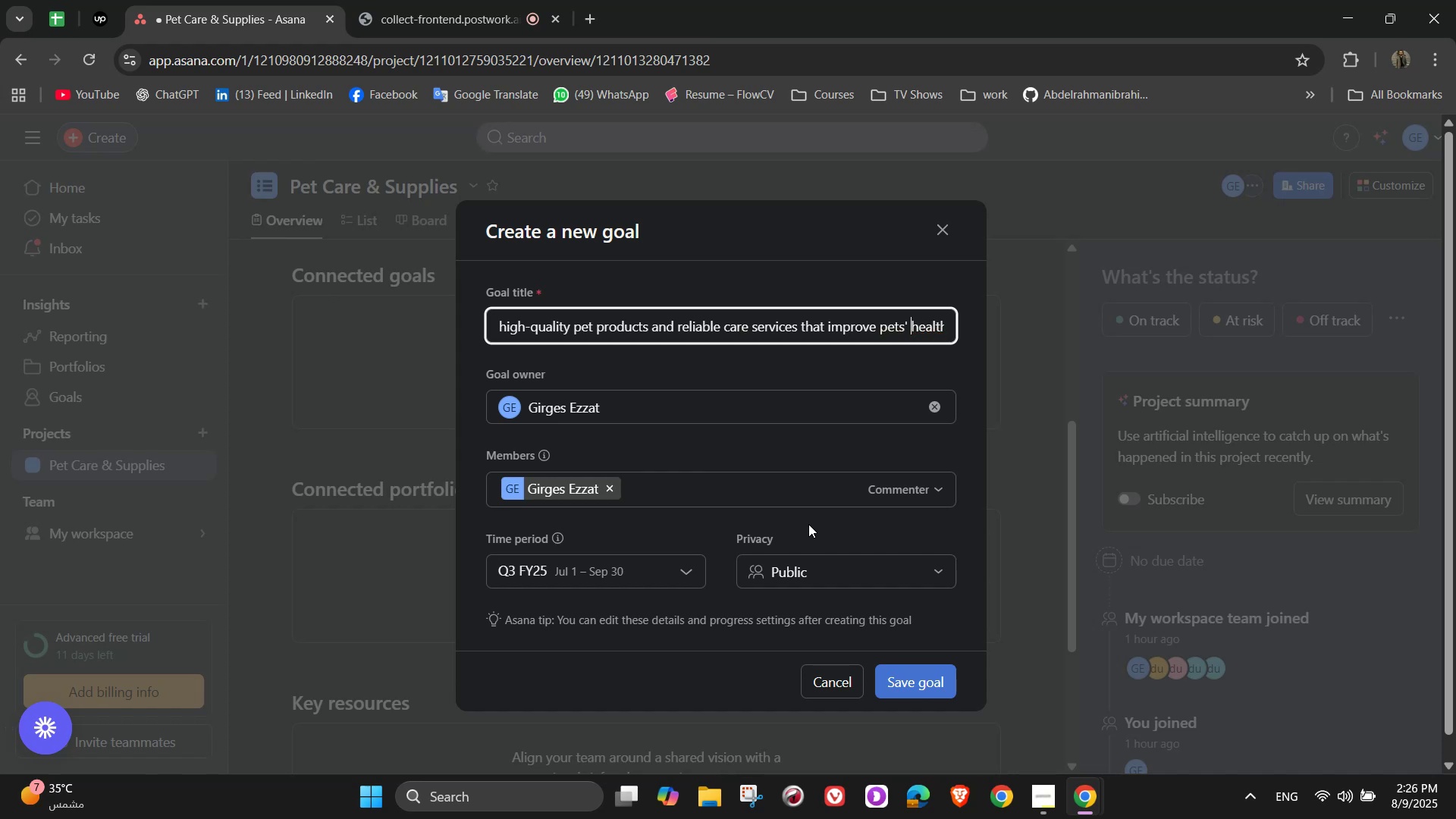 
key(ArrowRight)
 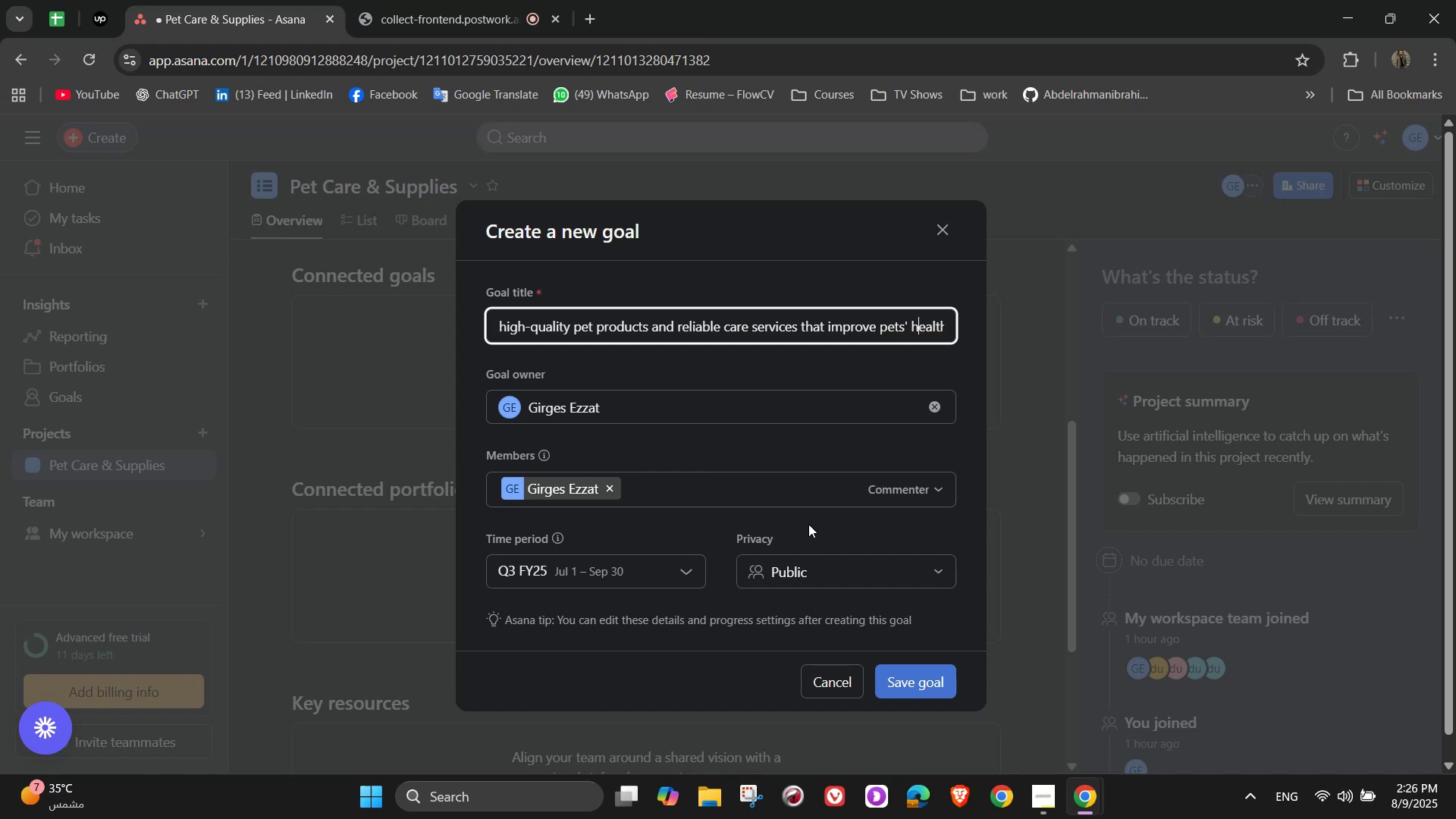 
key(ArrowRight)
 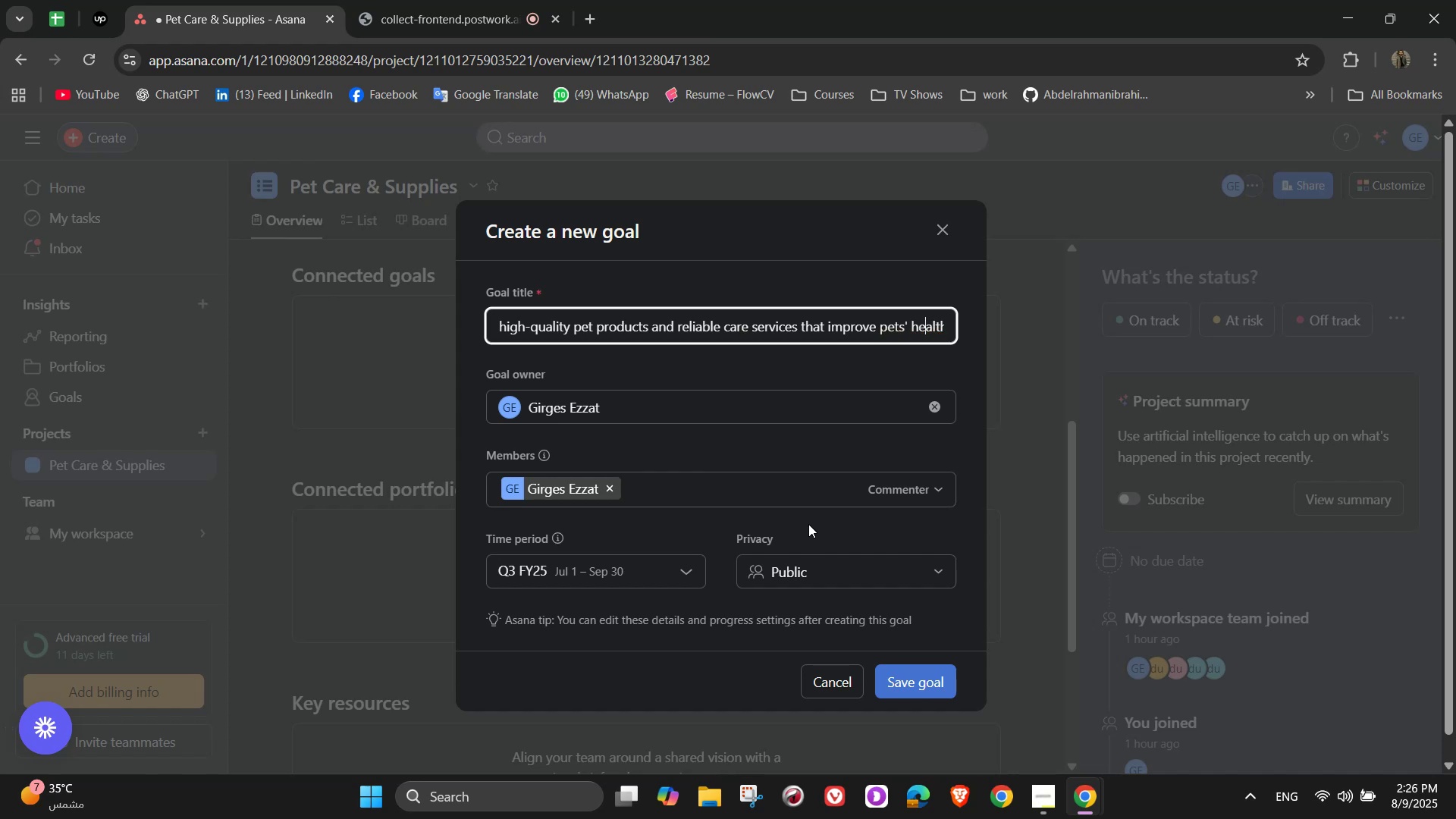 
key(ArrowRight)
 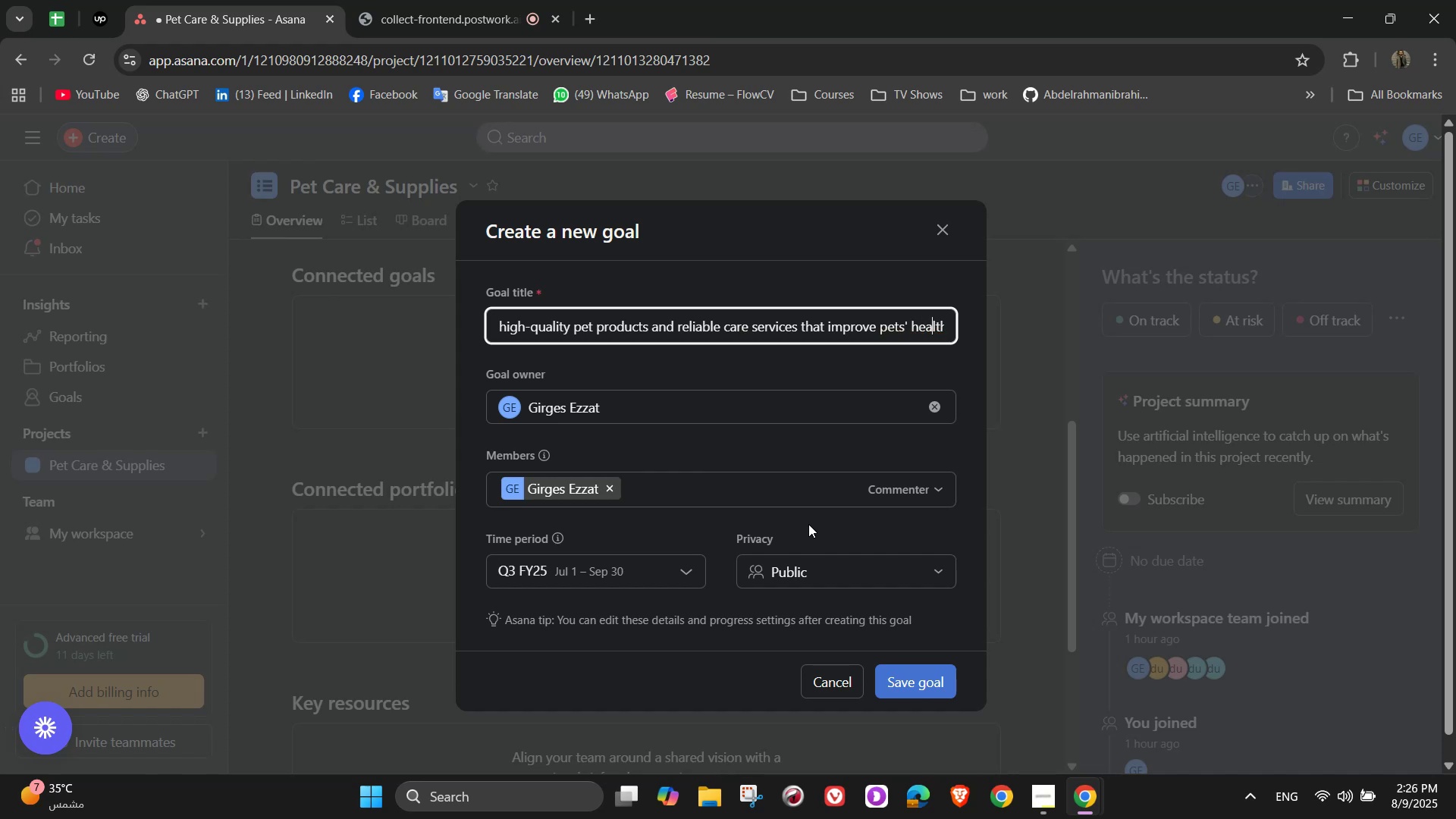 
key(ArrowRight)
 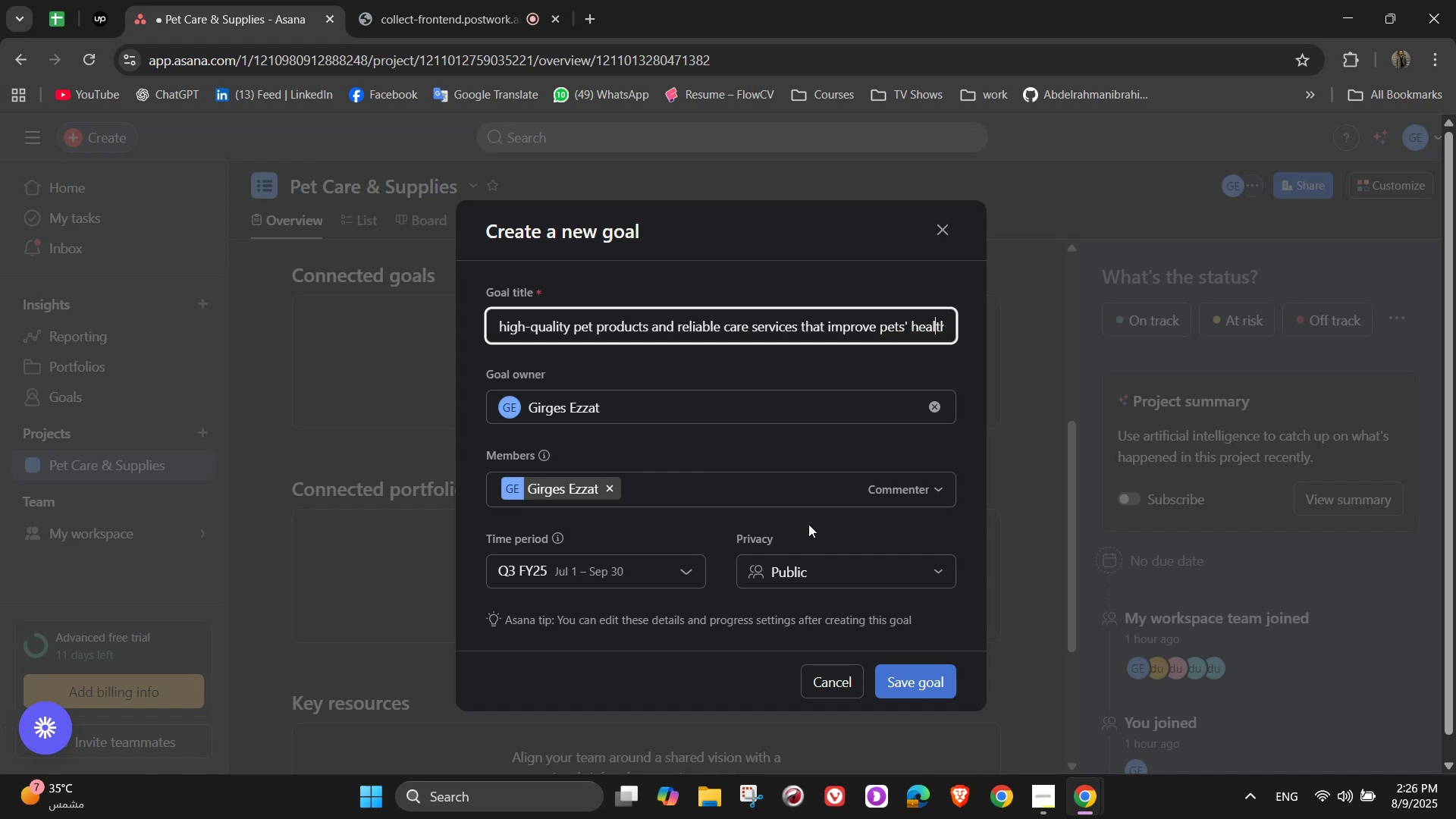 
key(ArrowRight)
 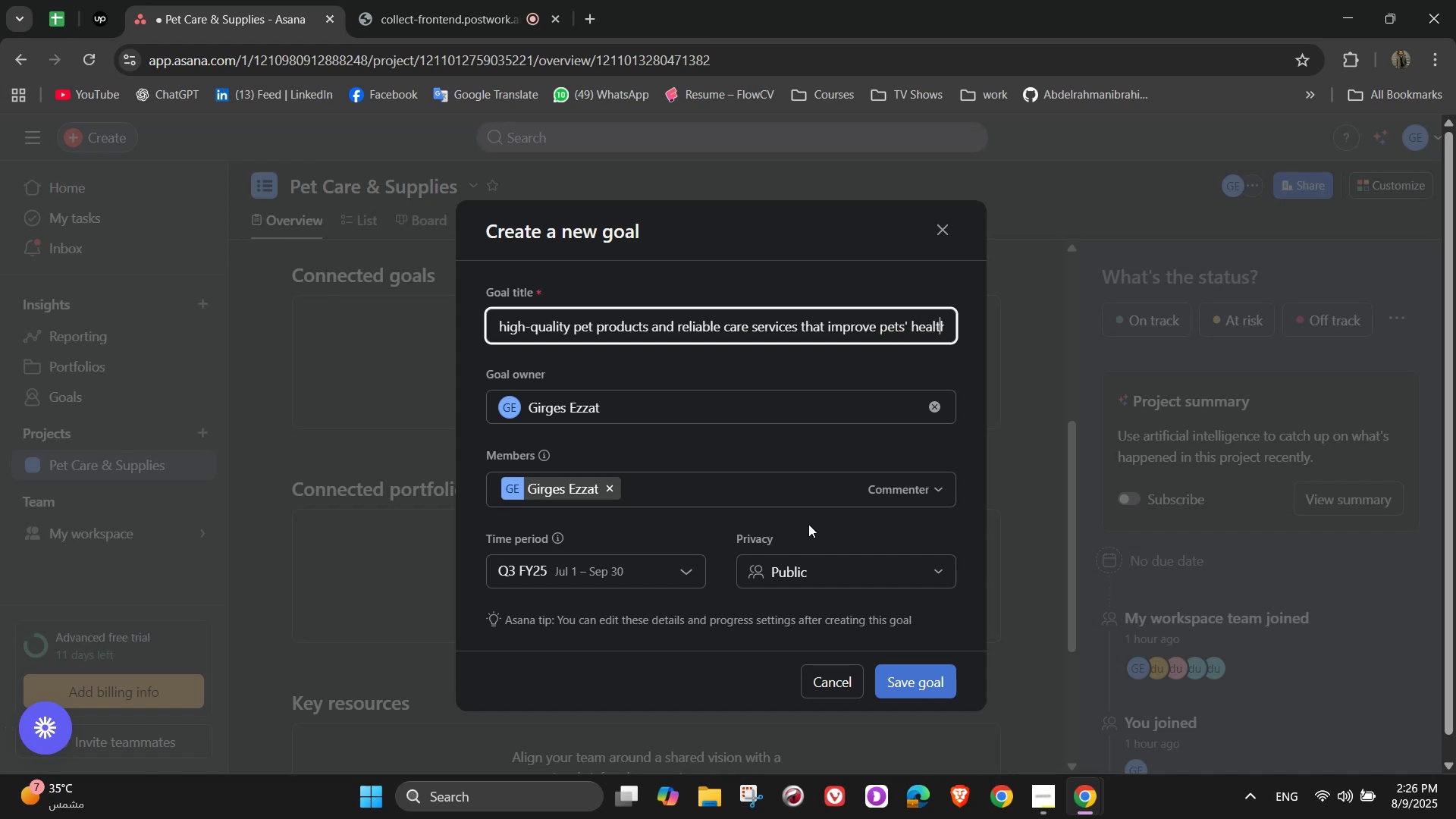 
key(ArrowRight)
 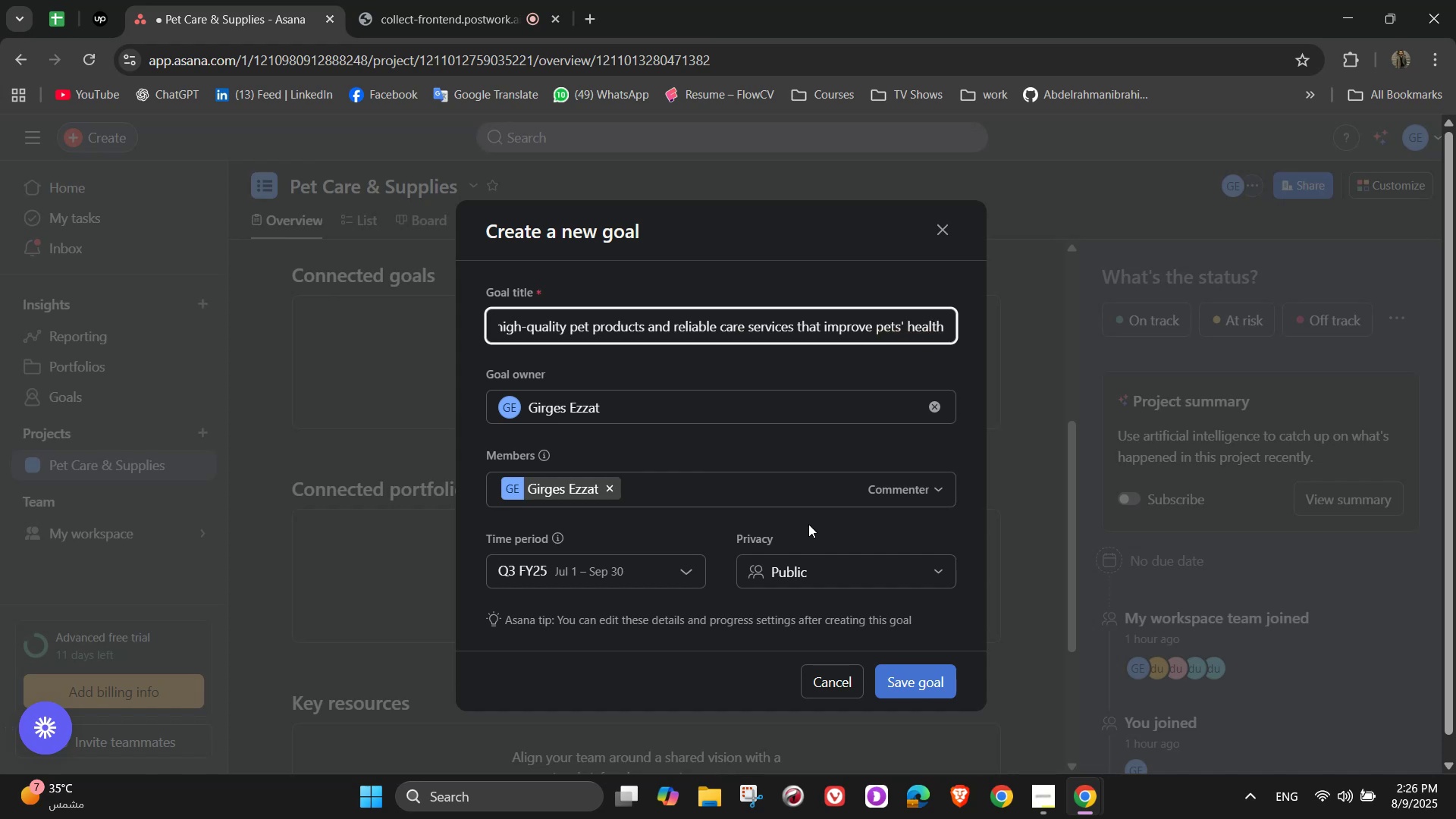 
type( and happiness, while building long-term relationships with customers)
 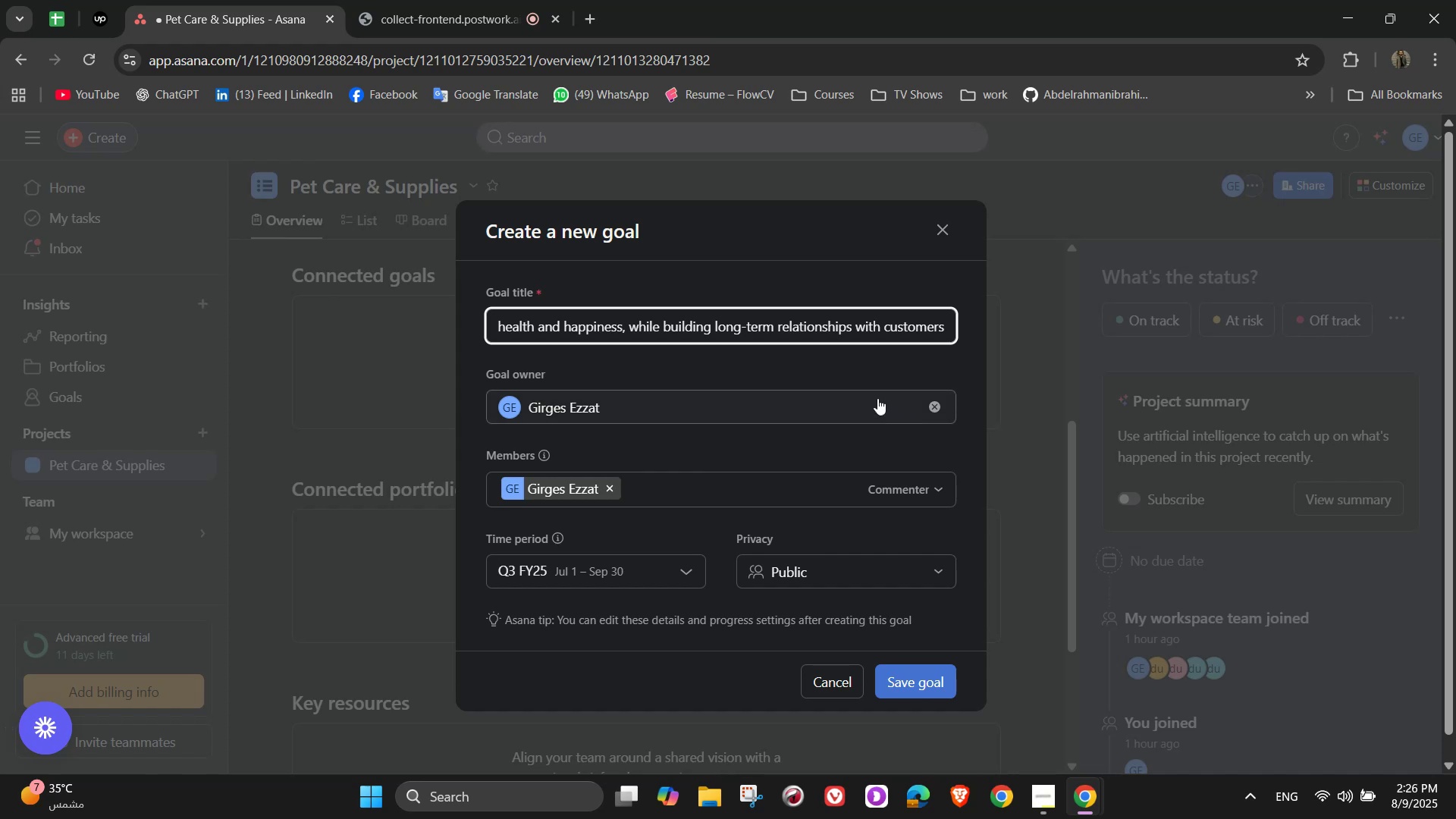 
left_click([410, 0])
 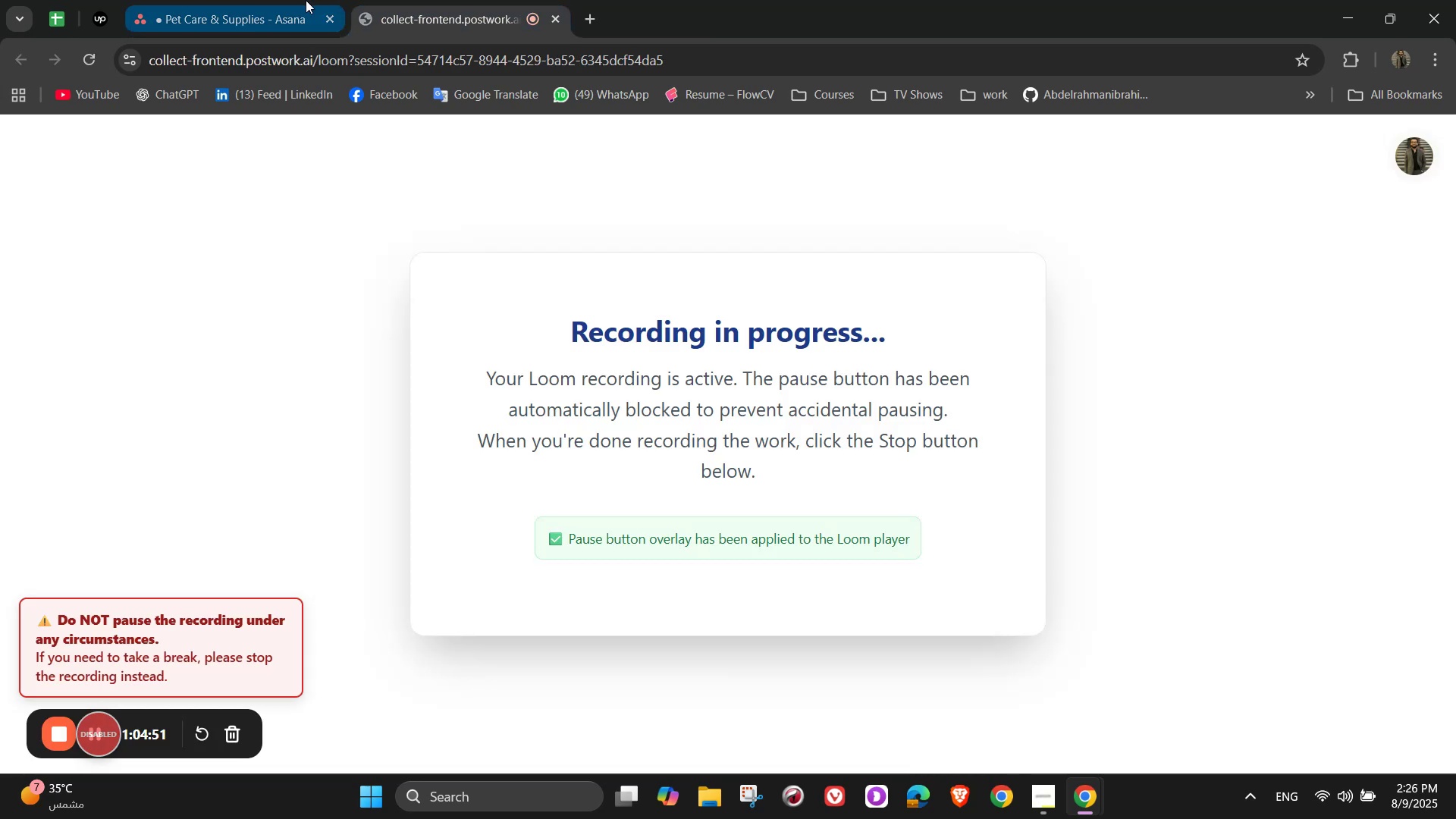 
left_click([260, 0])
 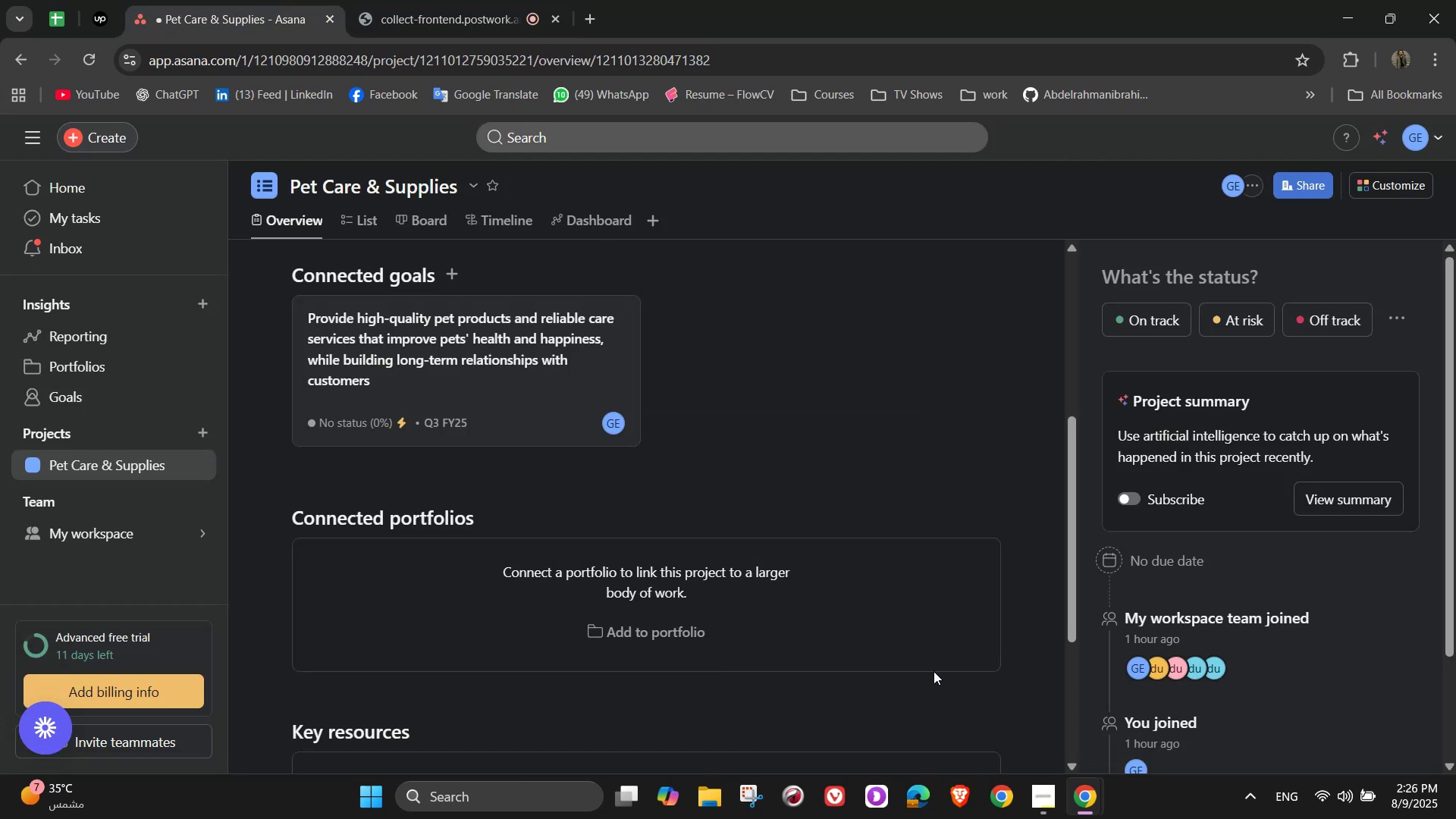 
scroll: coordinate [867, 543], scroll_direction: up, amount: 2.0
 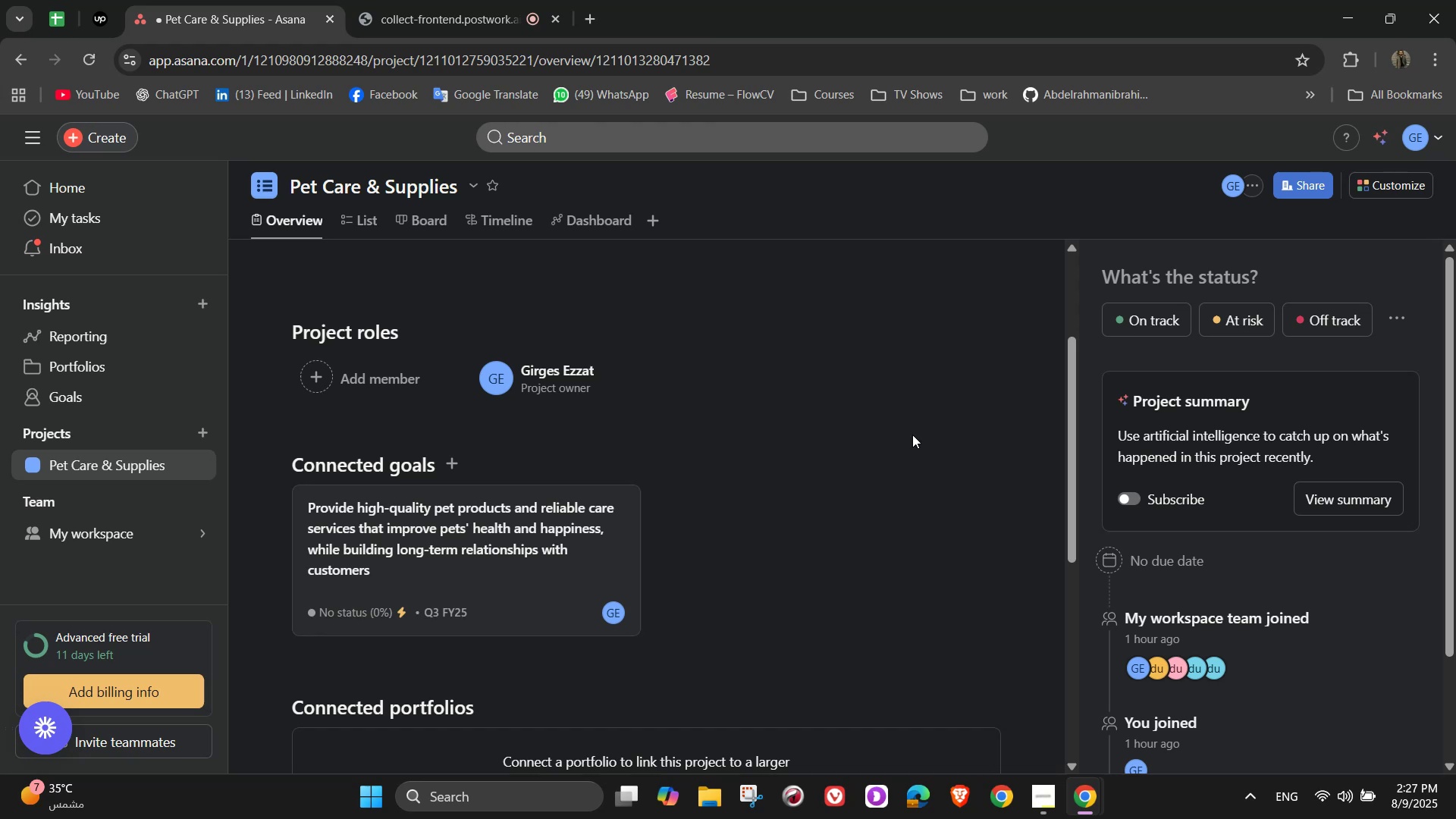 
wait(6.6)
 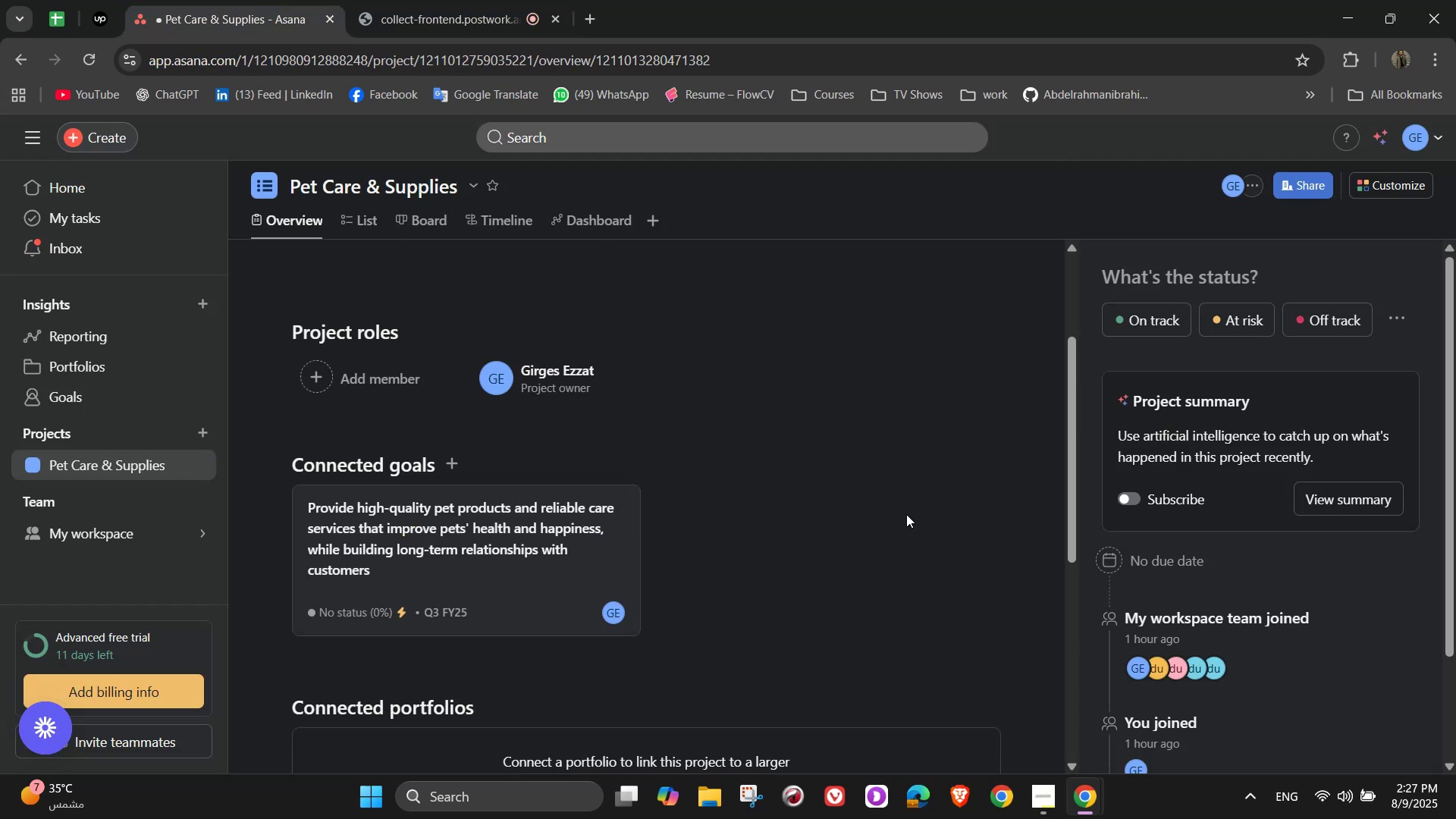 
scroll: coordinate [790, 443], scroll_direction: down, amount: 12.0
 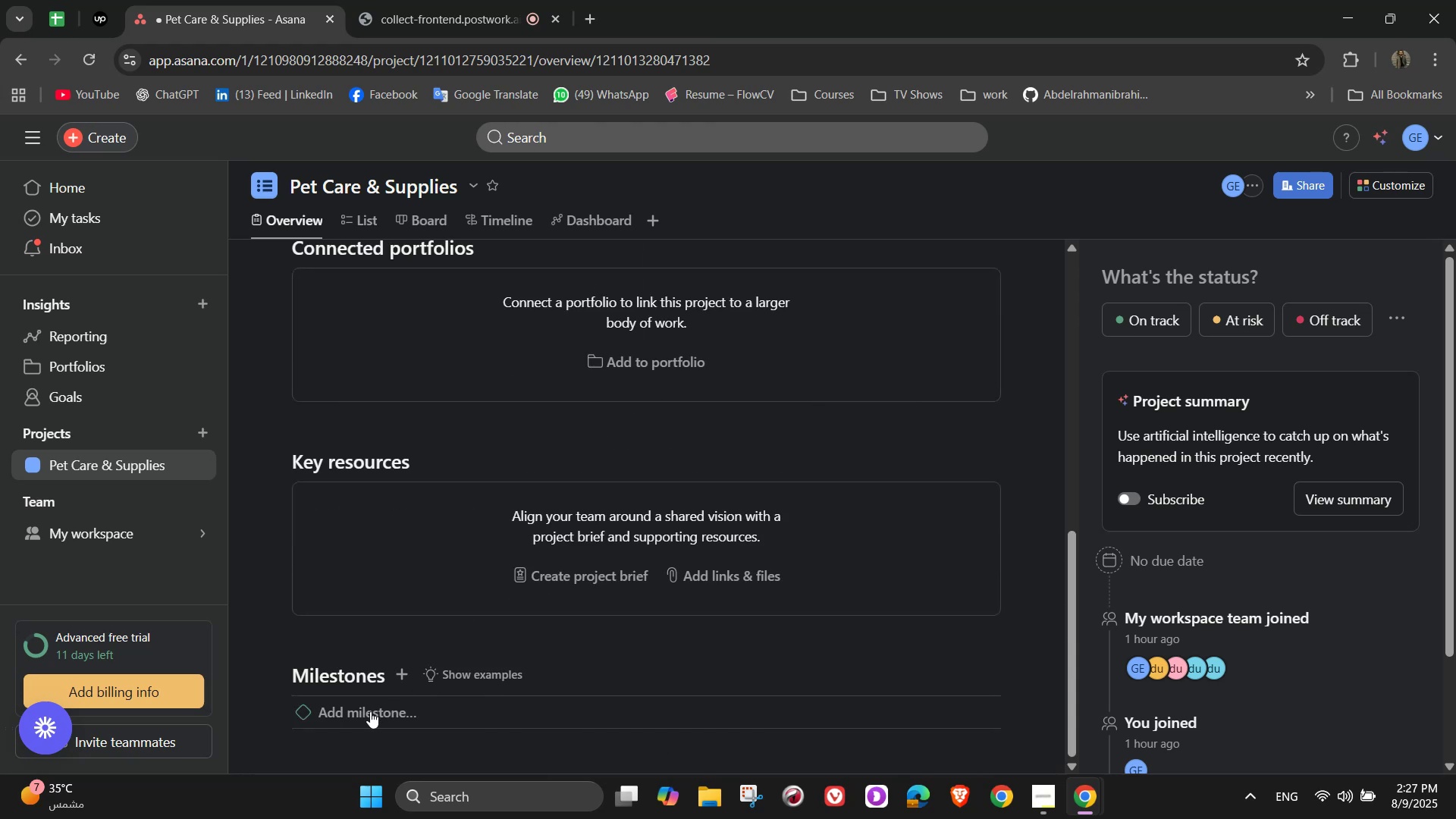 
left_click([370, 711])
 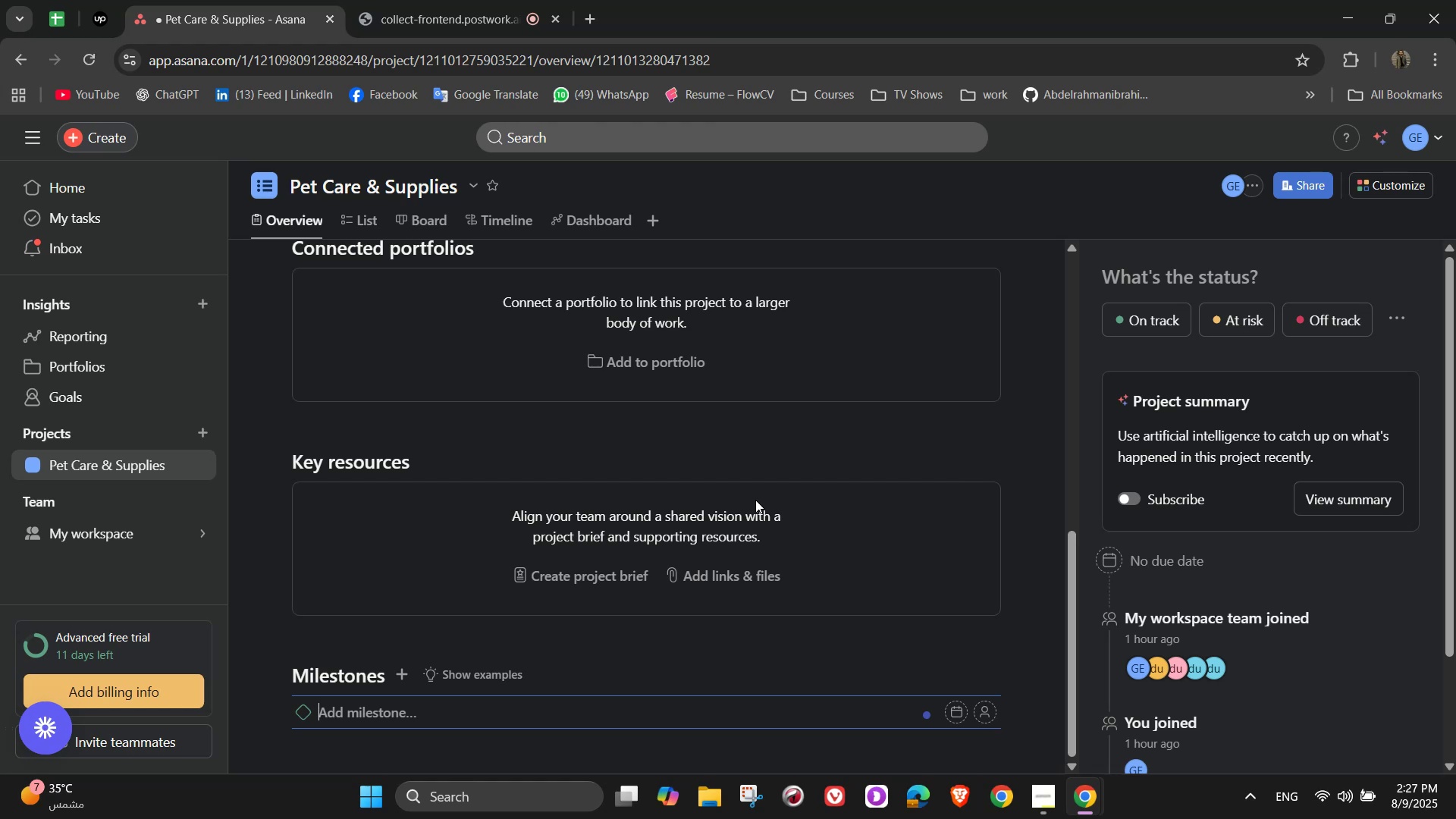 
wait(6.87)
 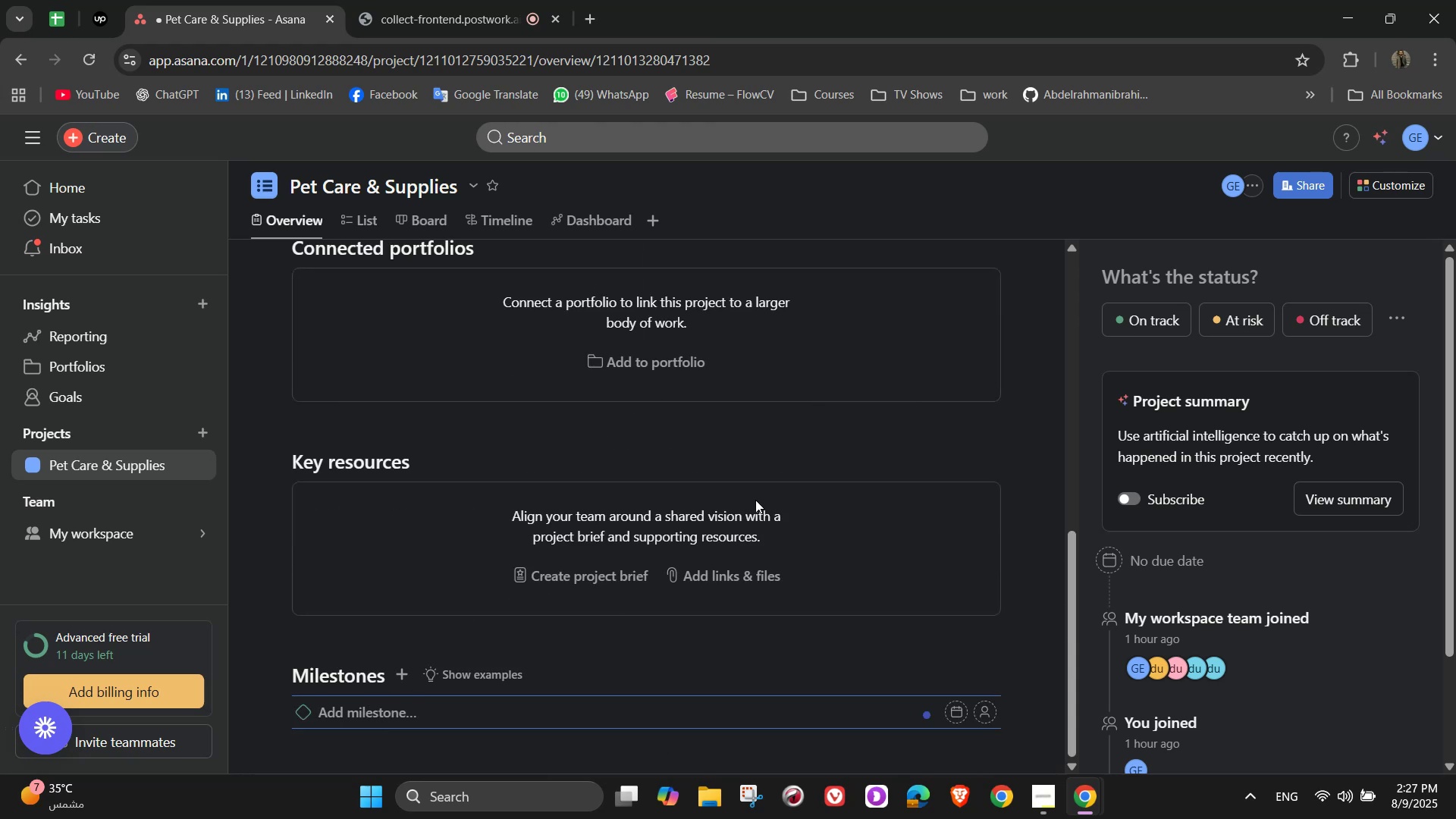 
type(Supplier Agreement )
 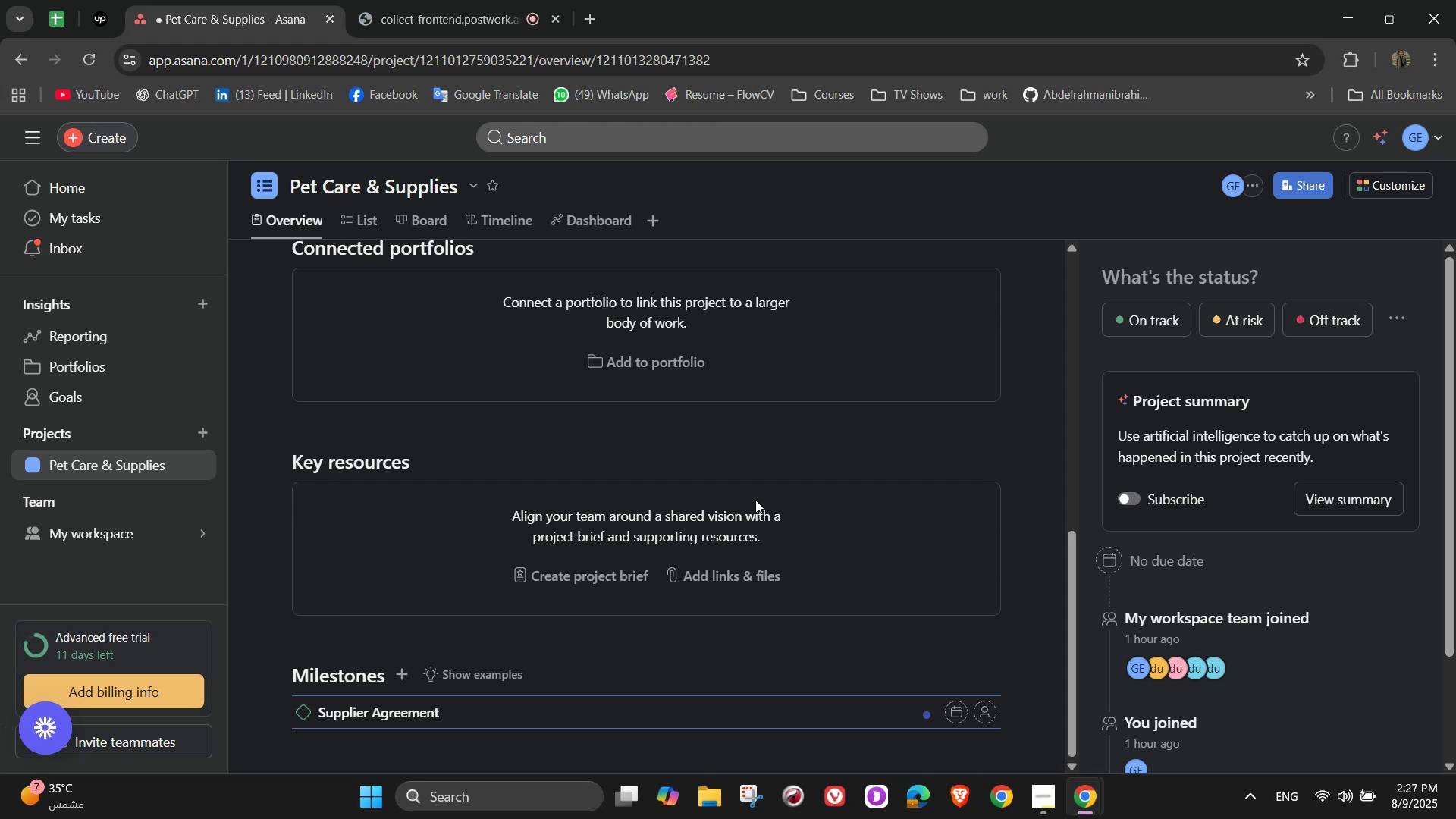 
wait(13.19)
 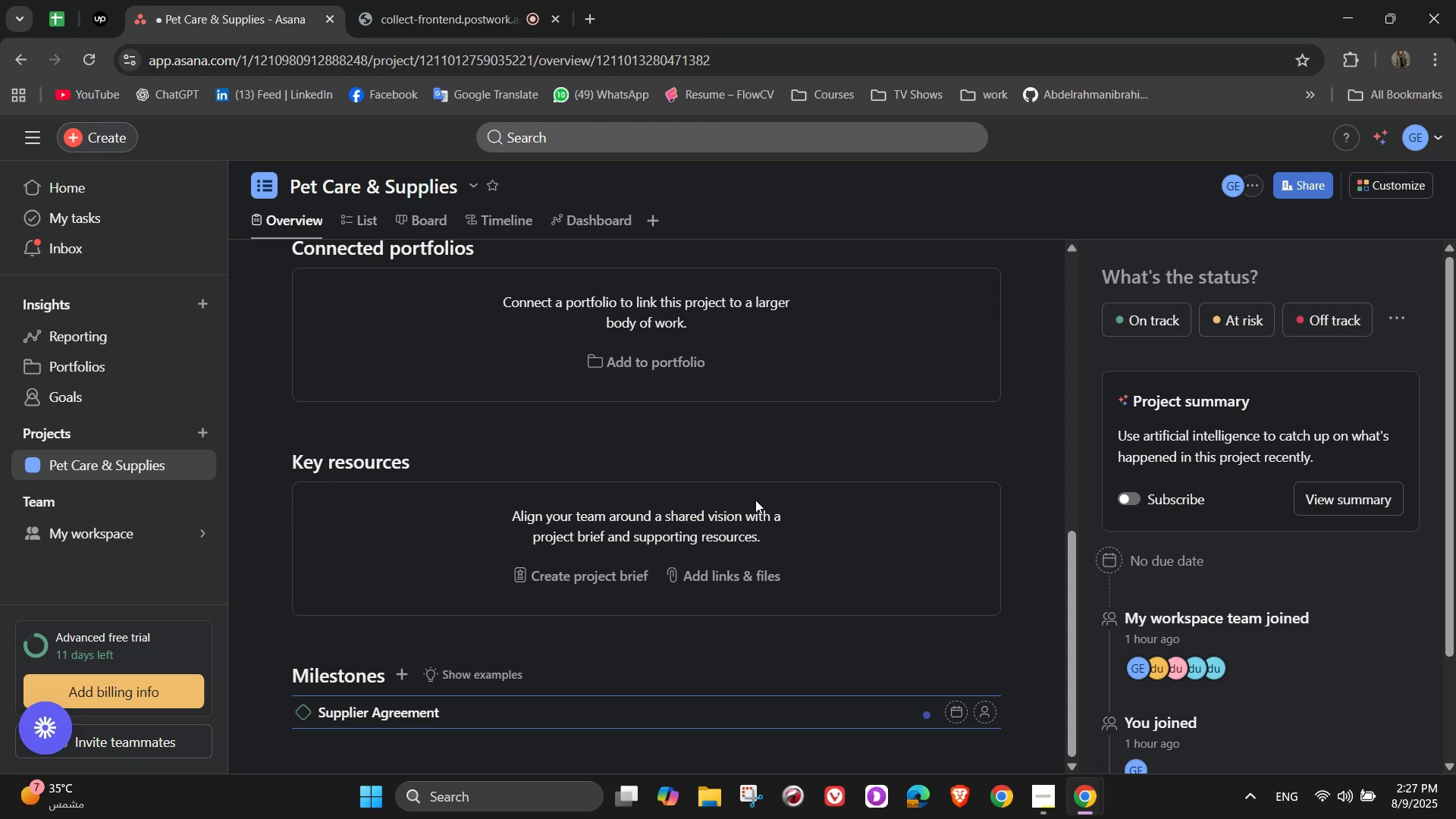 
type(s)
key(Backspace)
type(Signed)
 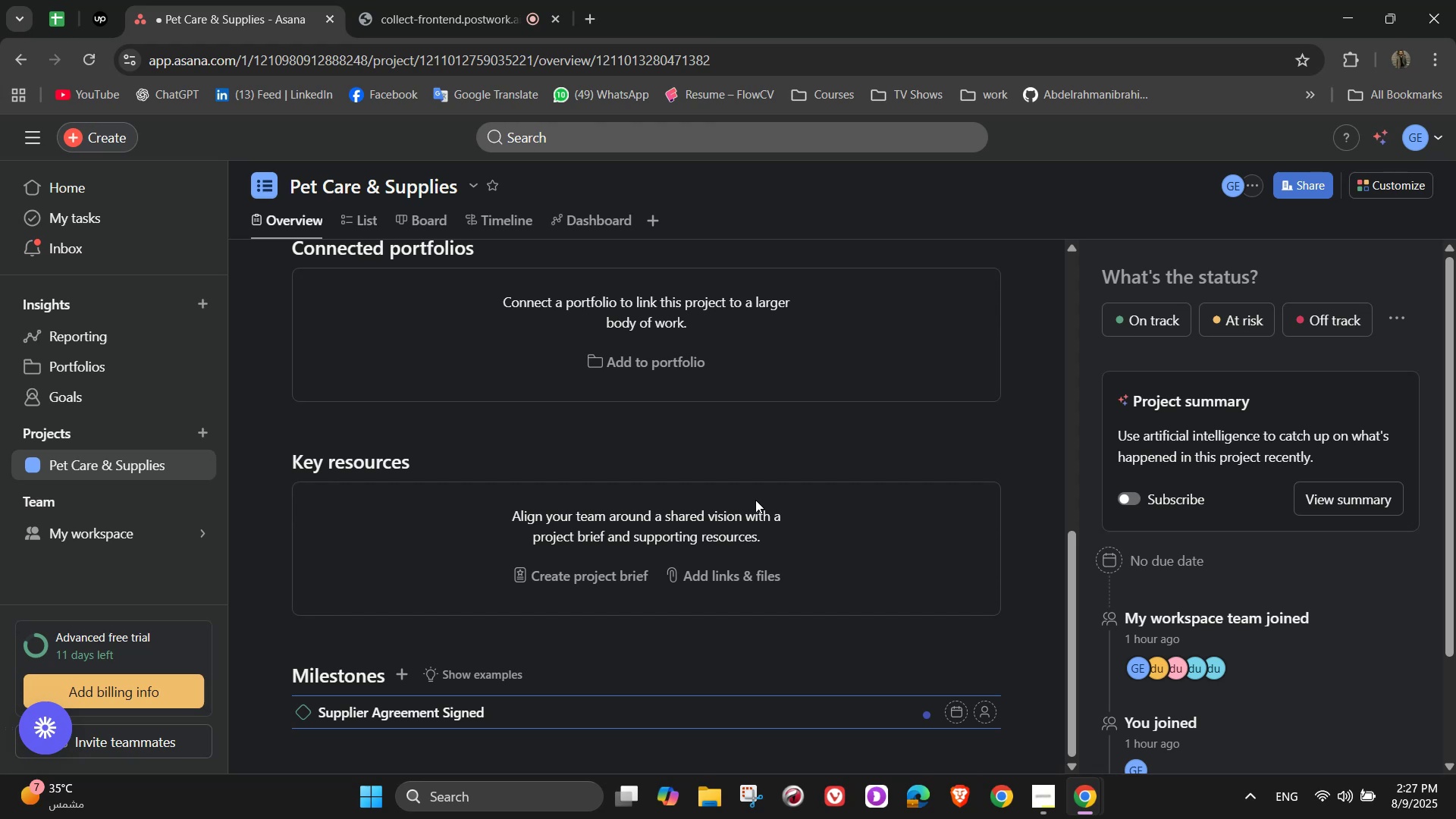 
wait(7.06)
 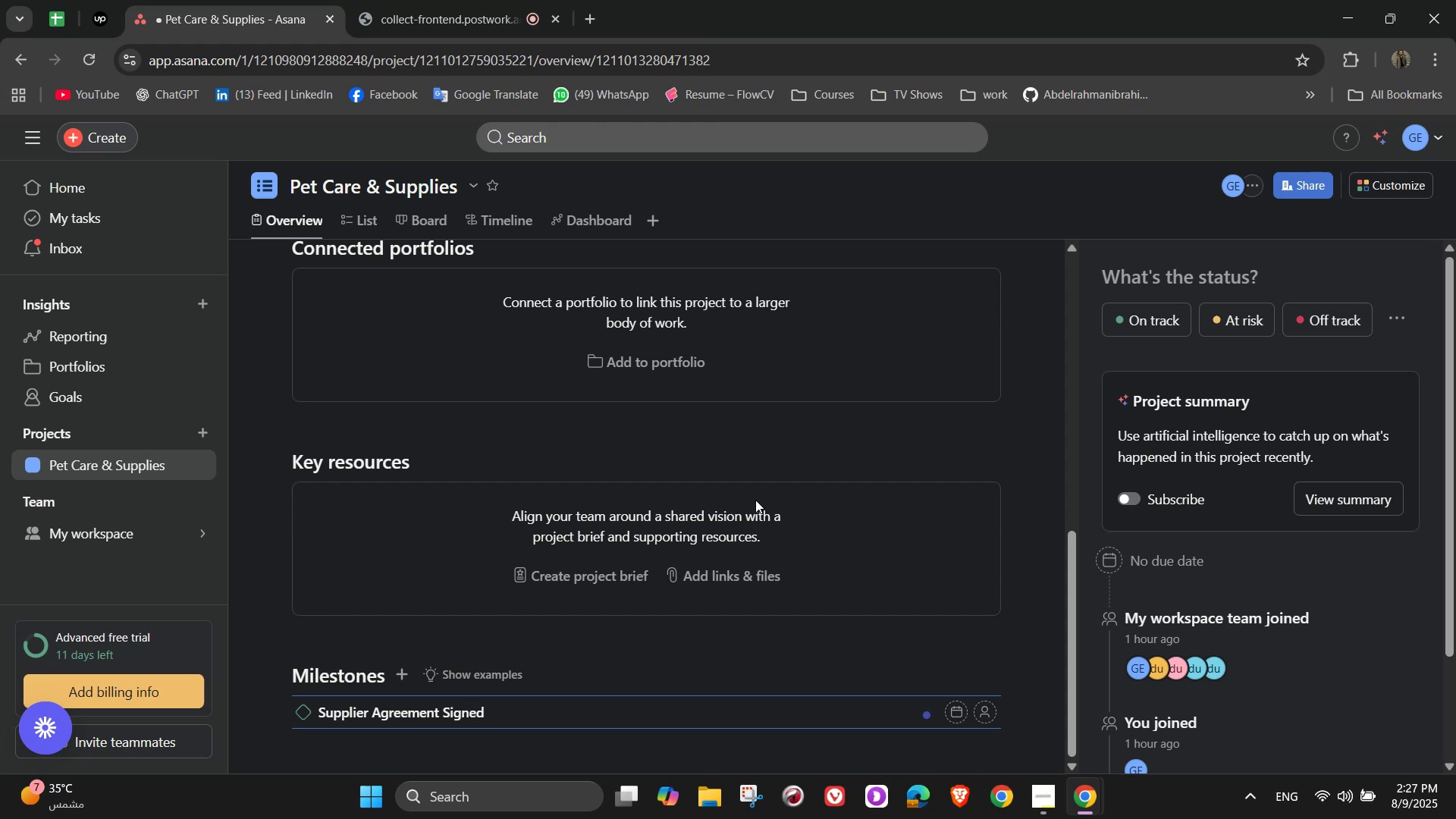 
key(Enter)
 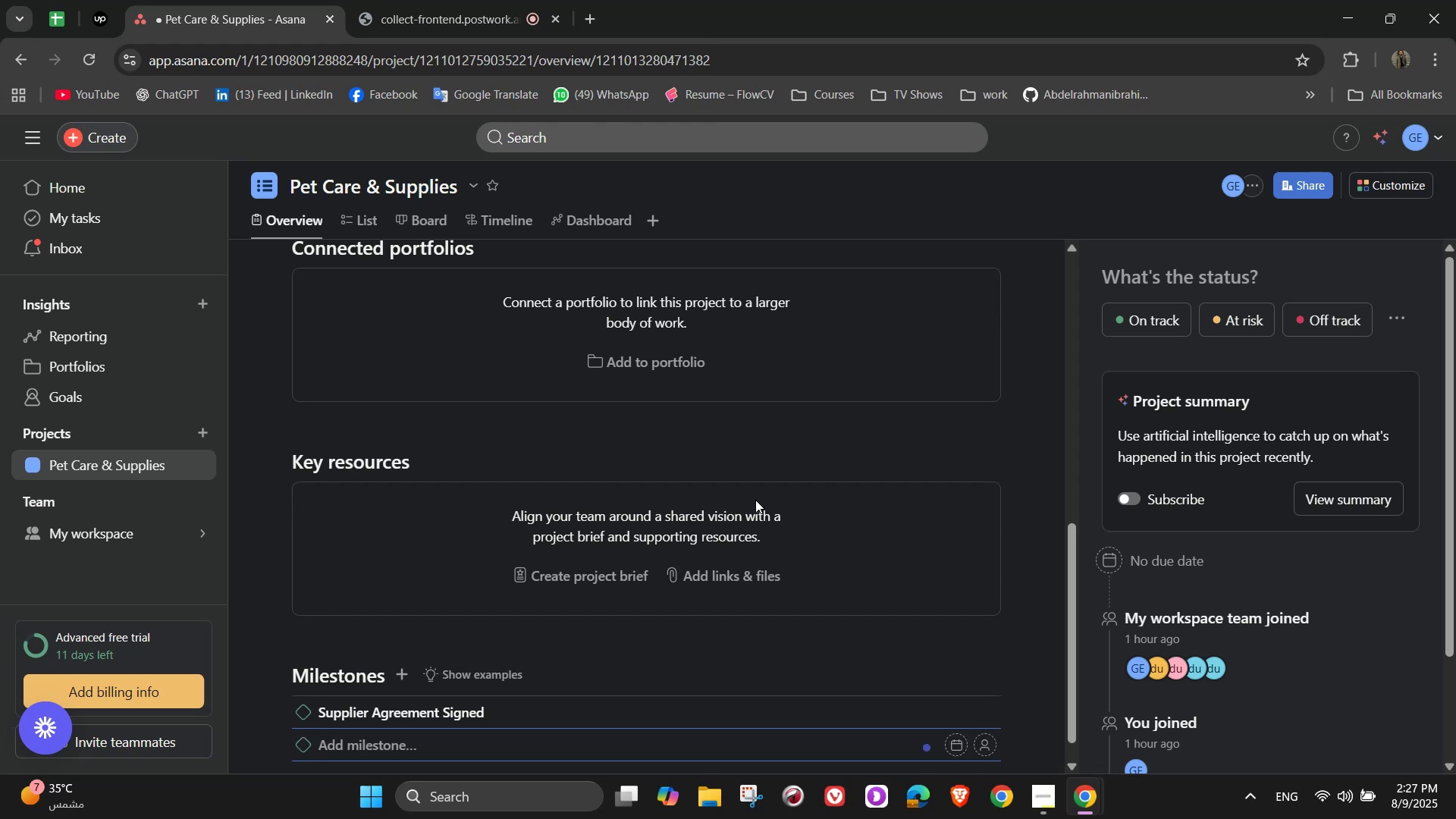 
type(First)
 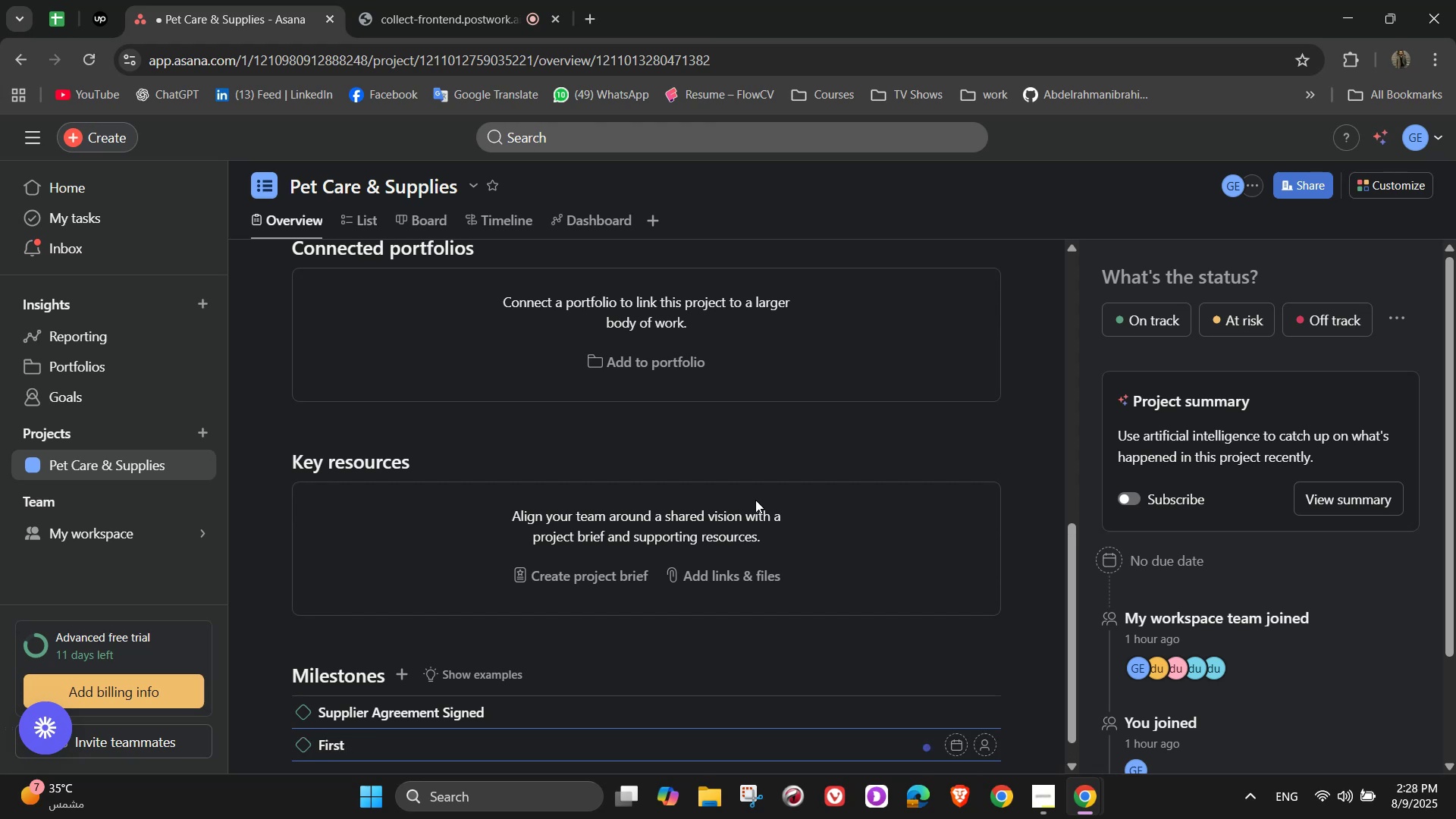 
type( Pro)
 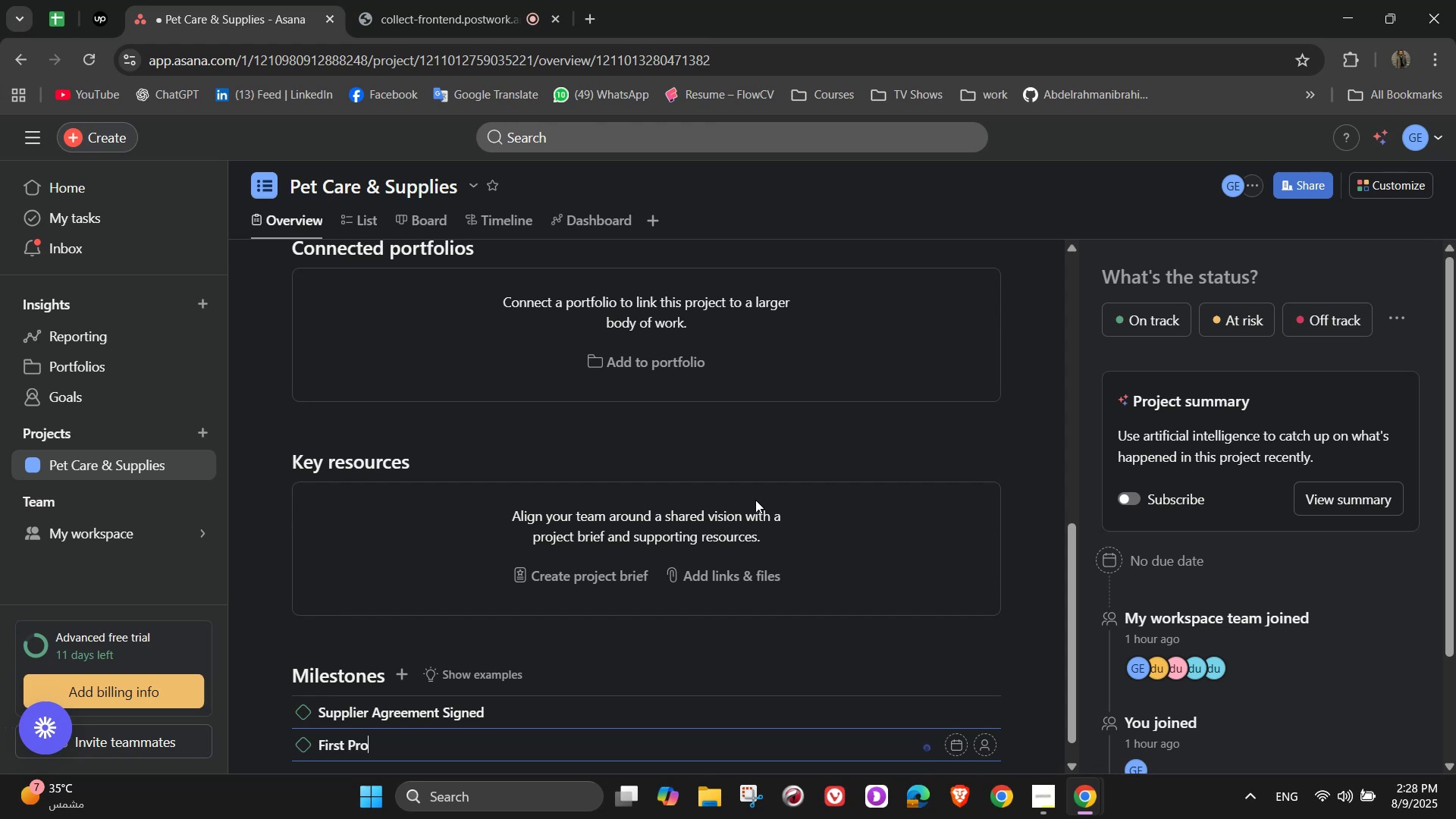 
type(duct Batch in Stock)
 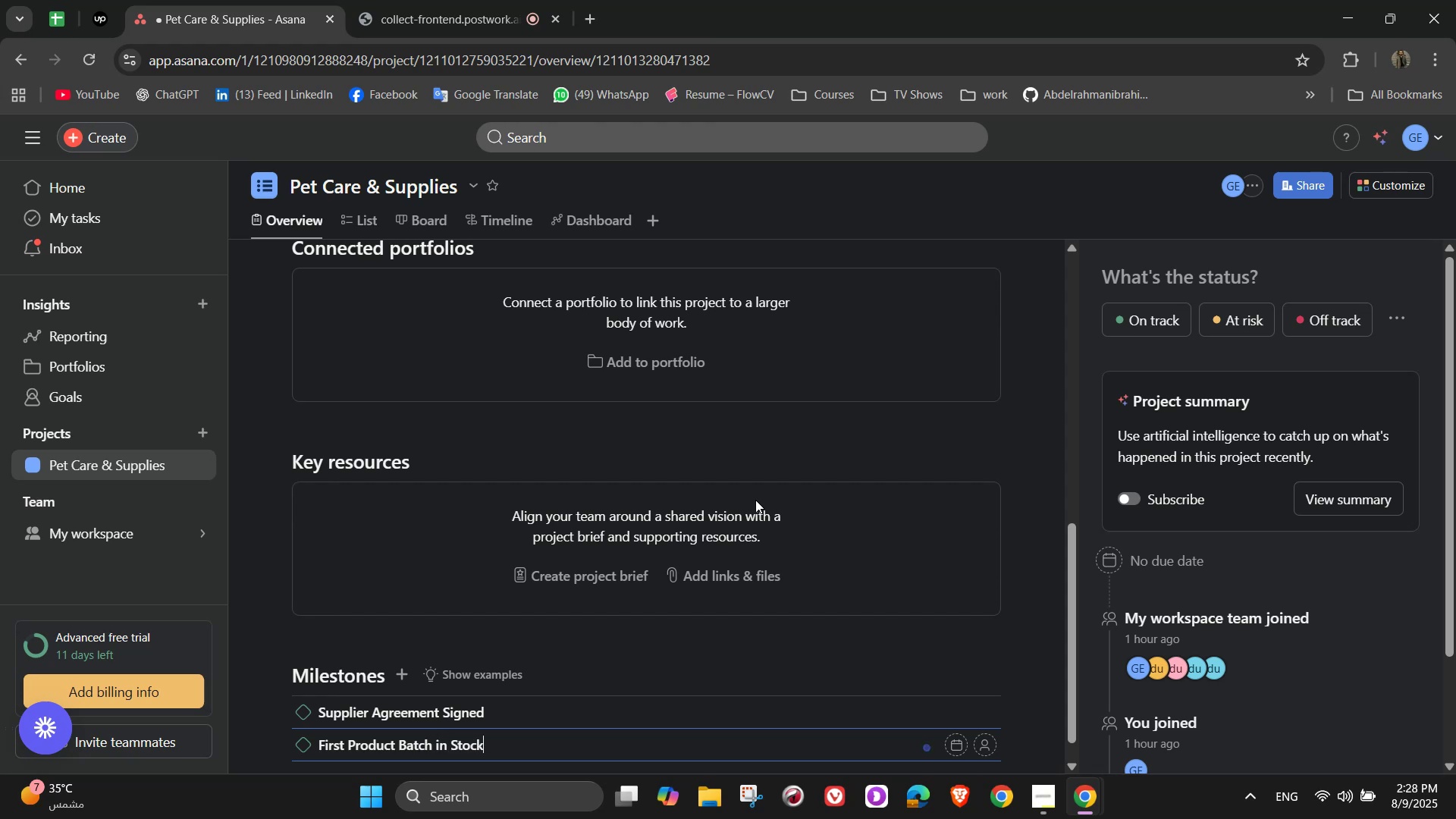 
wait(5.16)
 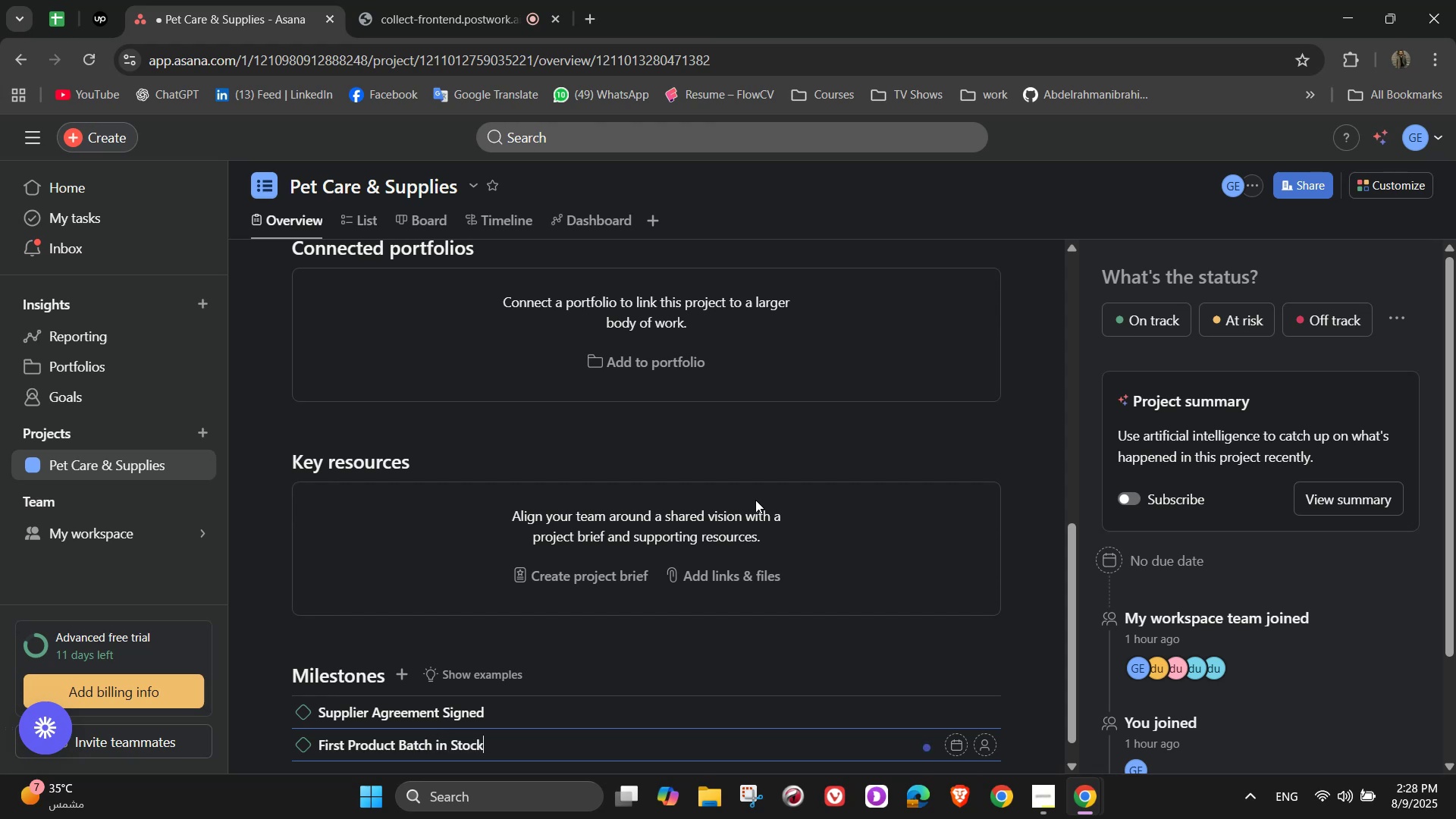 
key(Enter)
 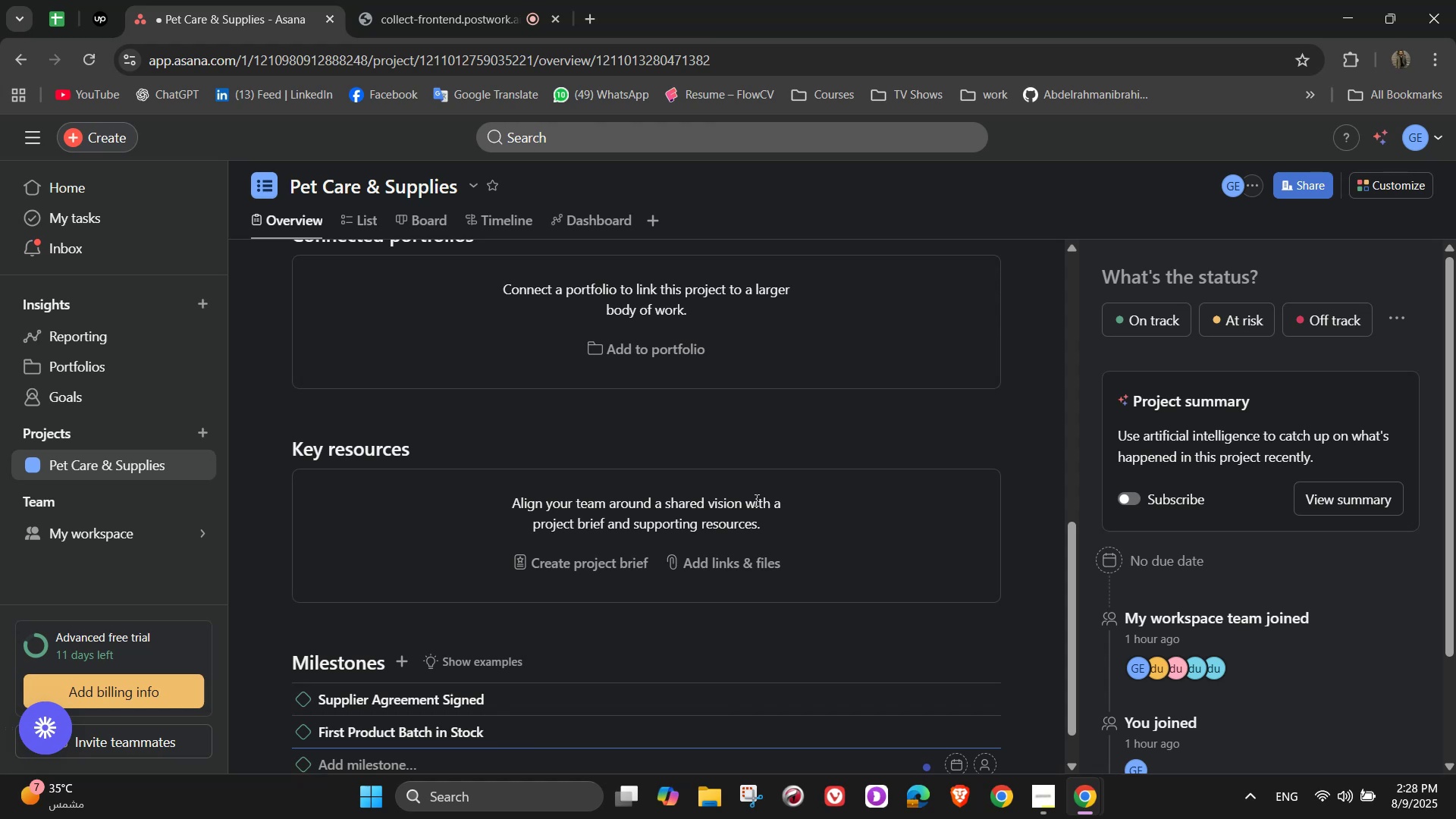 
wait(11.73)
 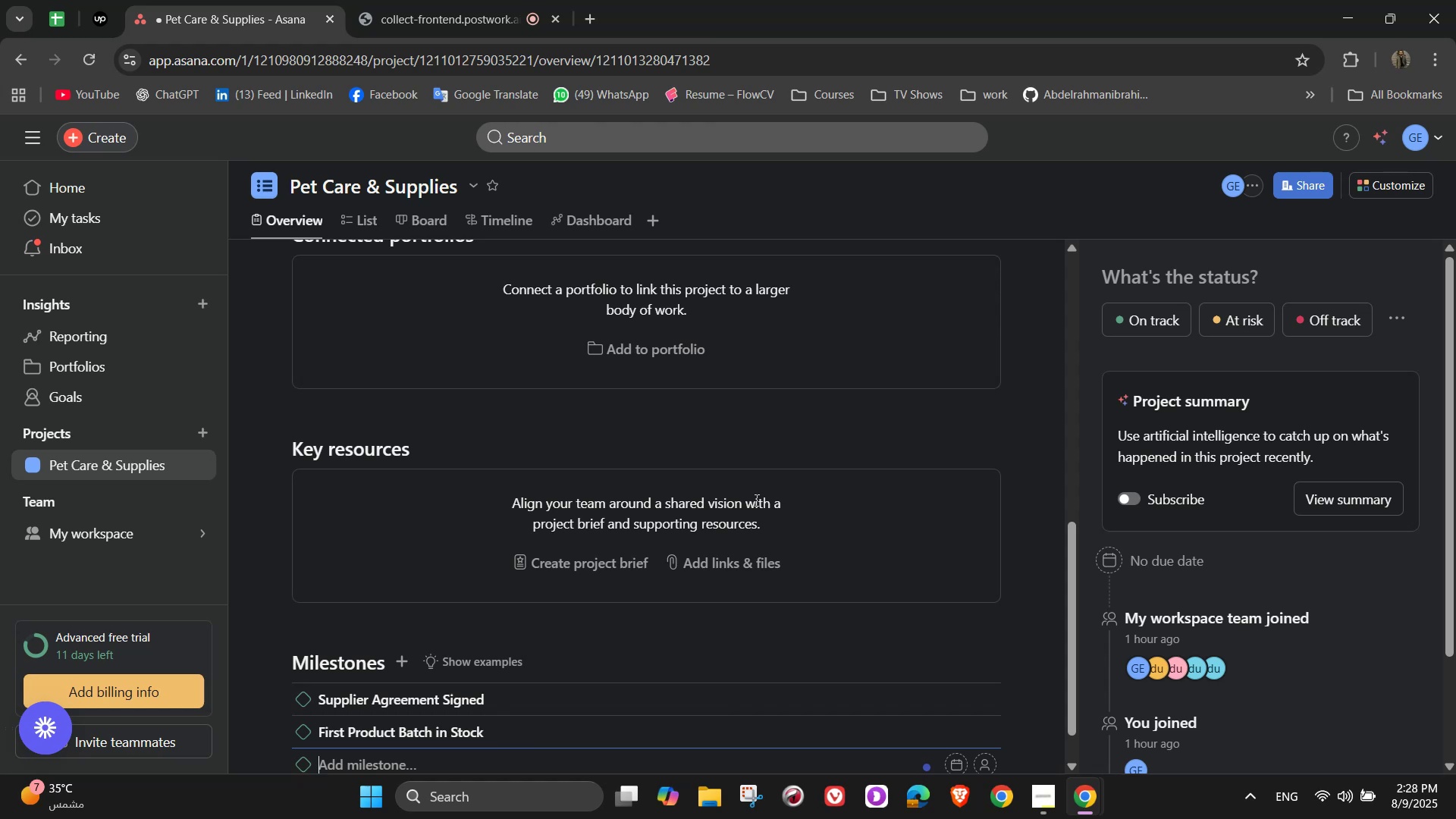 
type(First )
 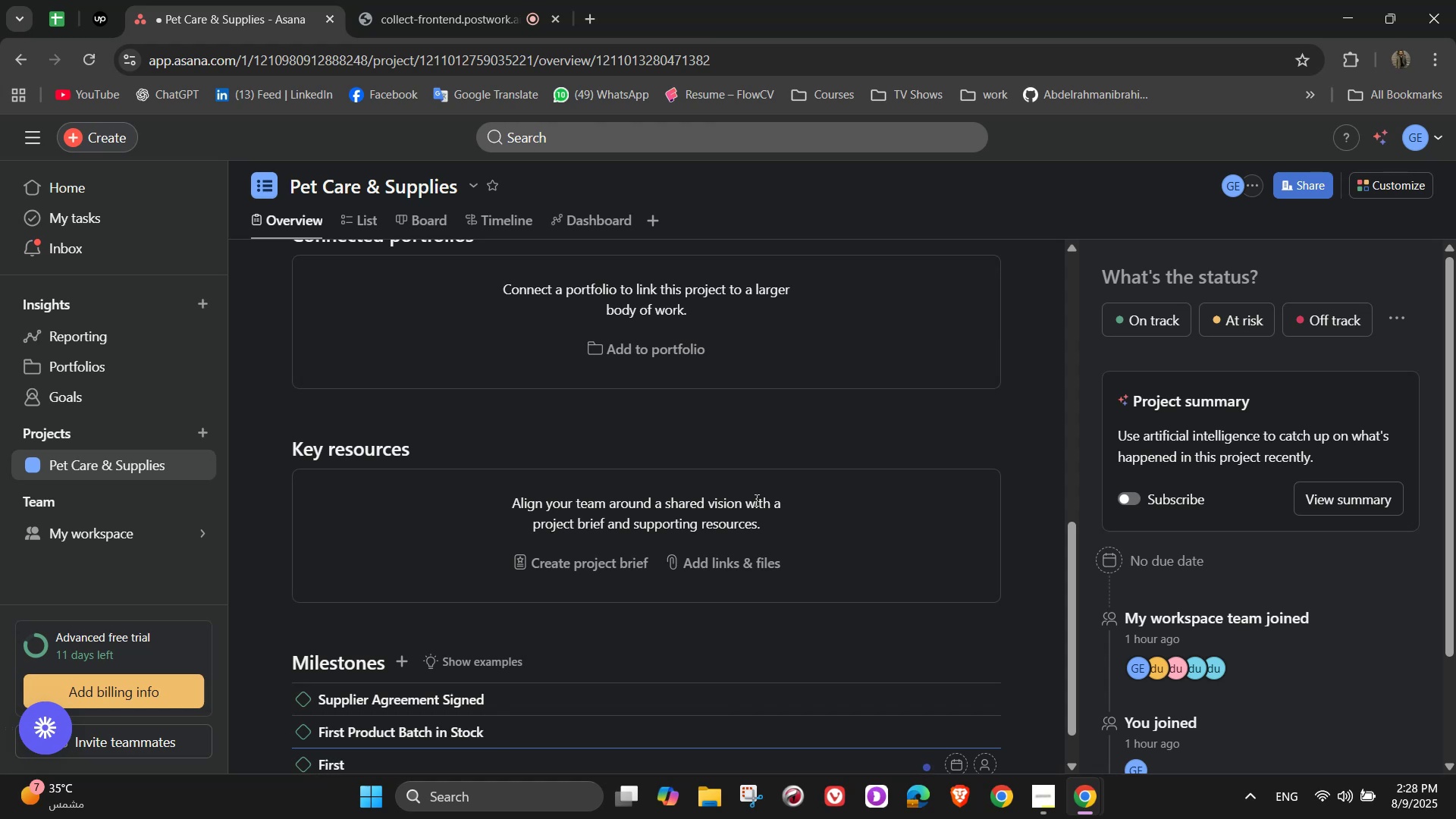 
wait(9.07)
 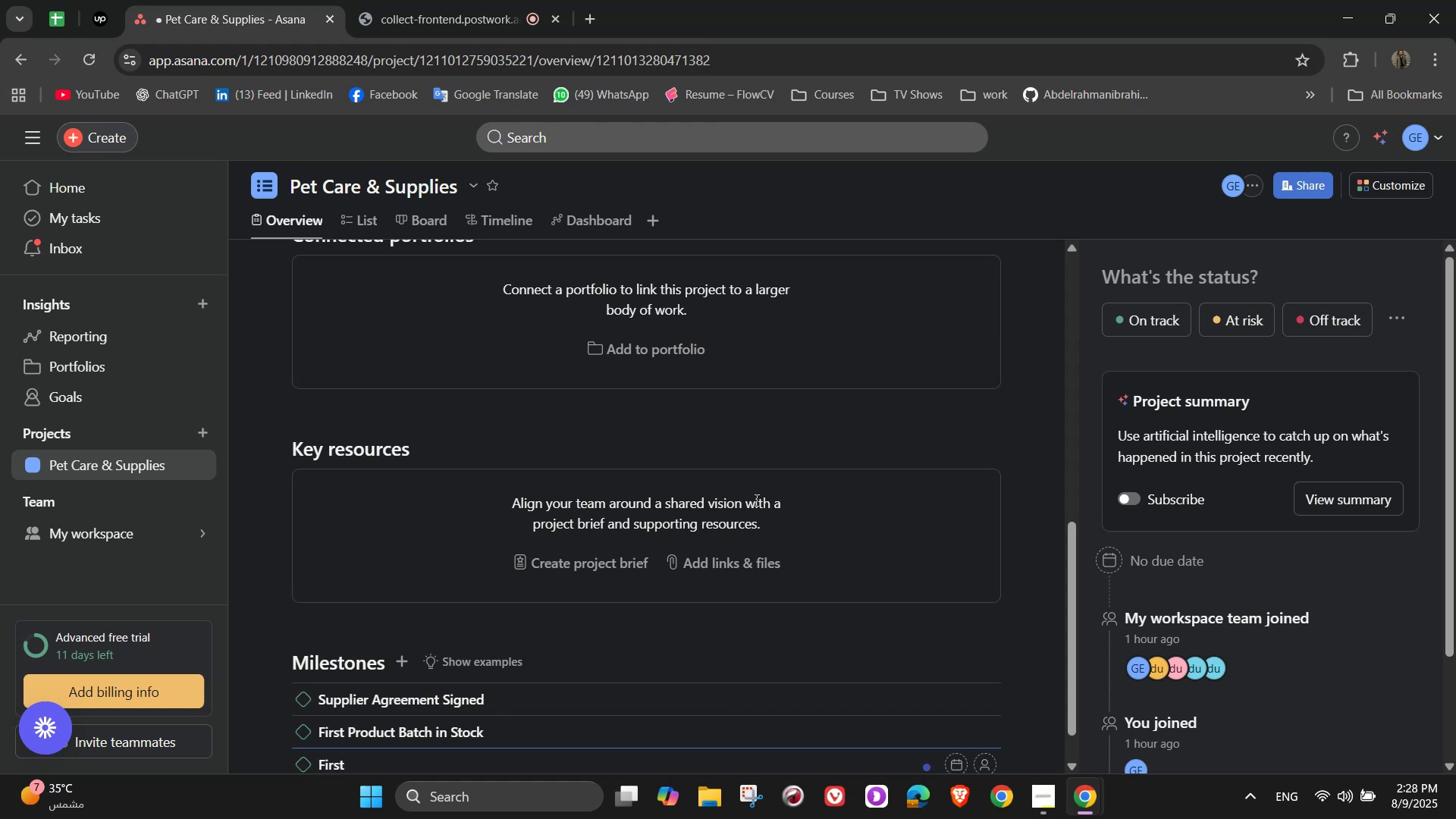 
type(Grooming & Training )
 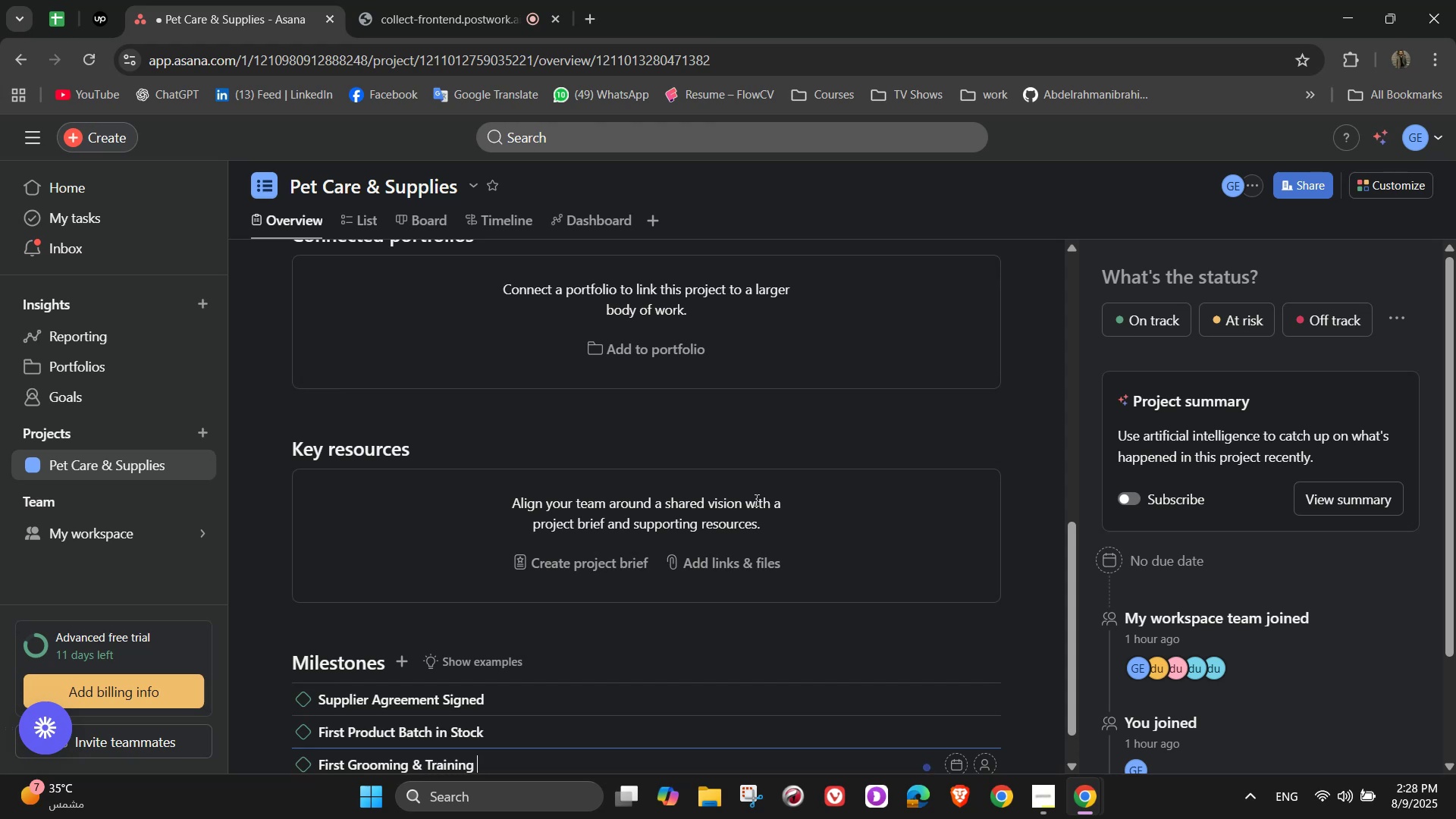 
wait(7.63)
 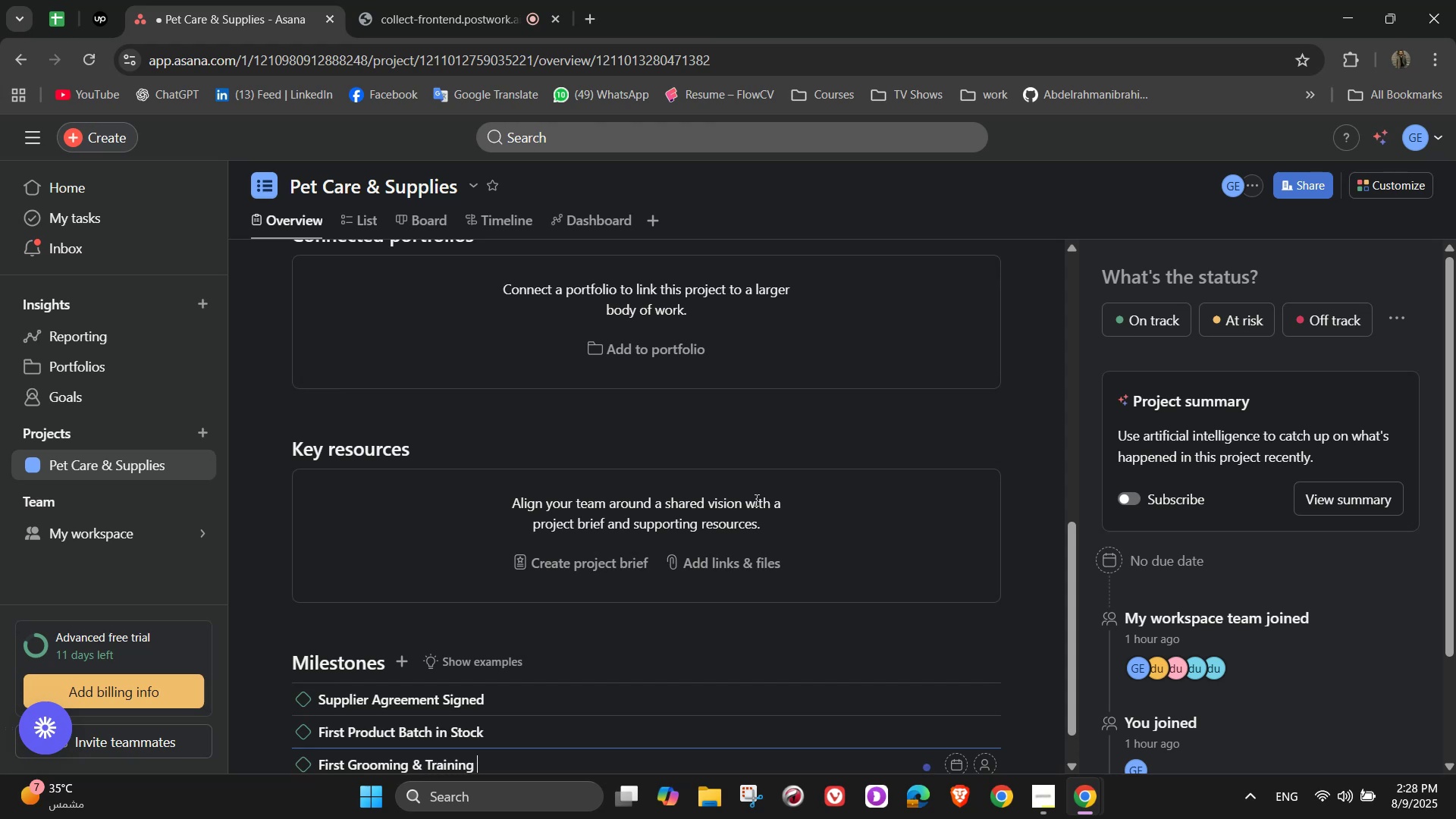 
type(Sessions)
 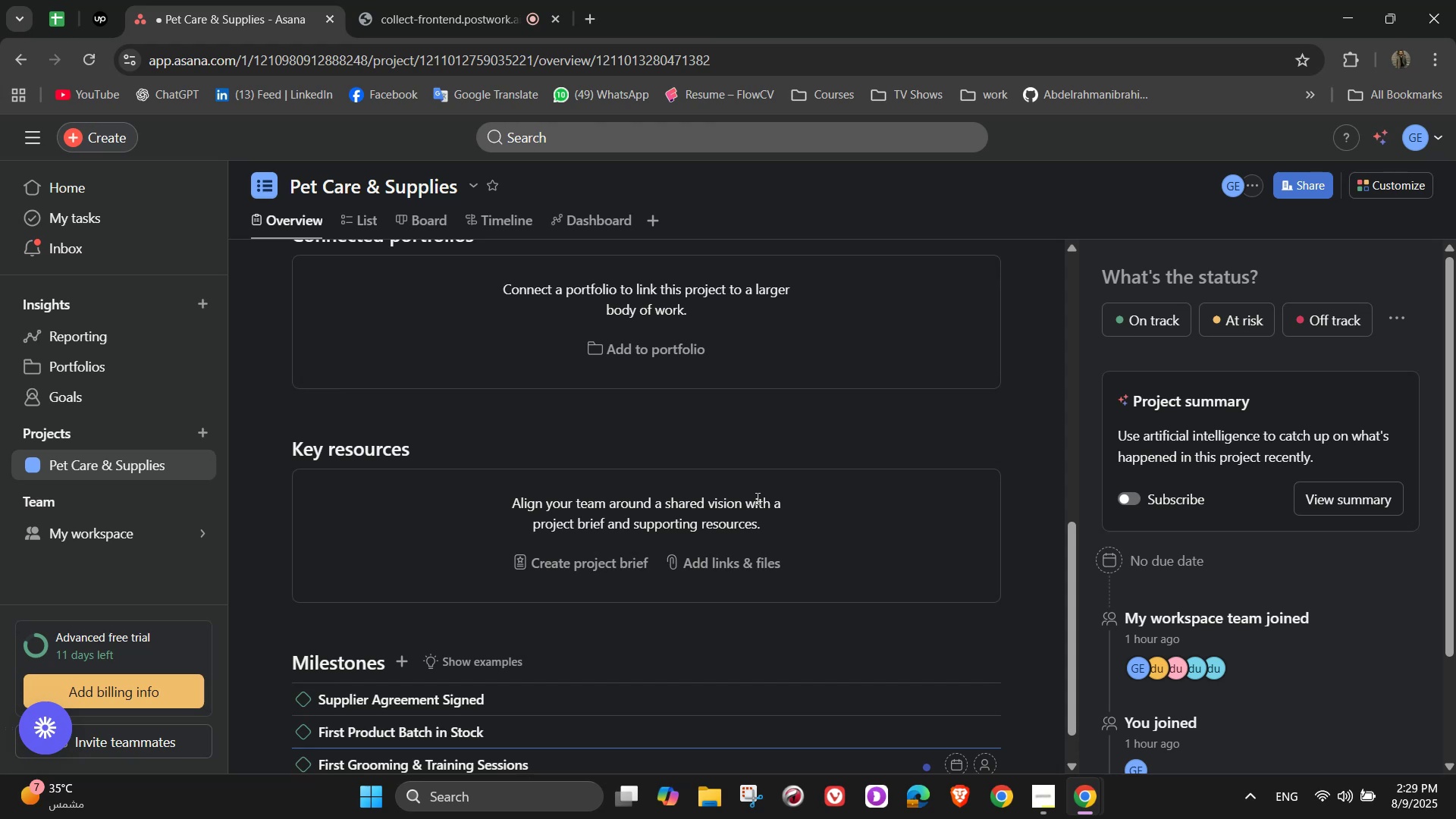 
wait(14.54)
 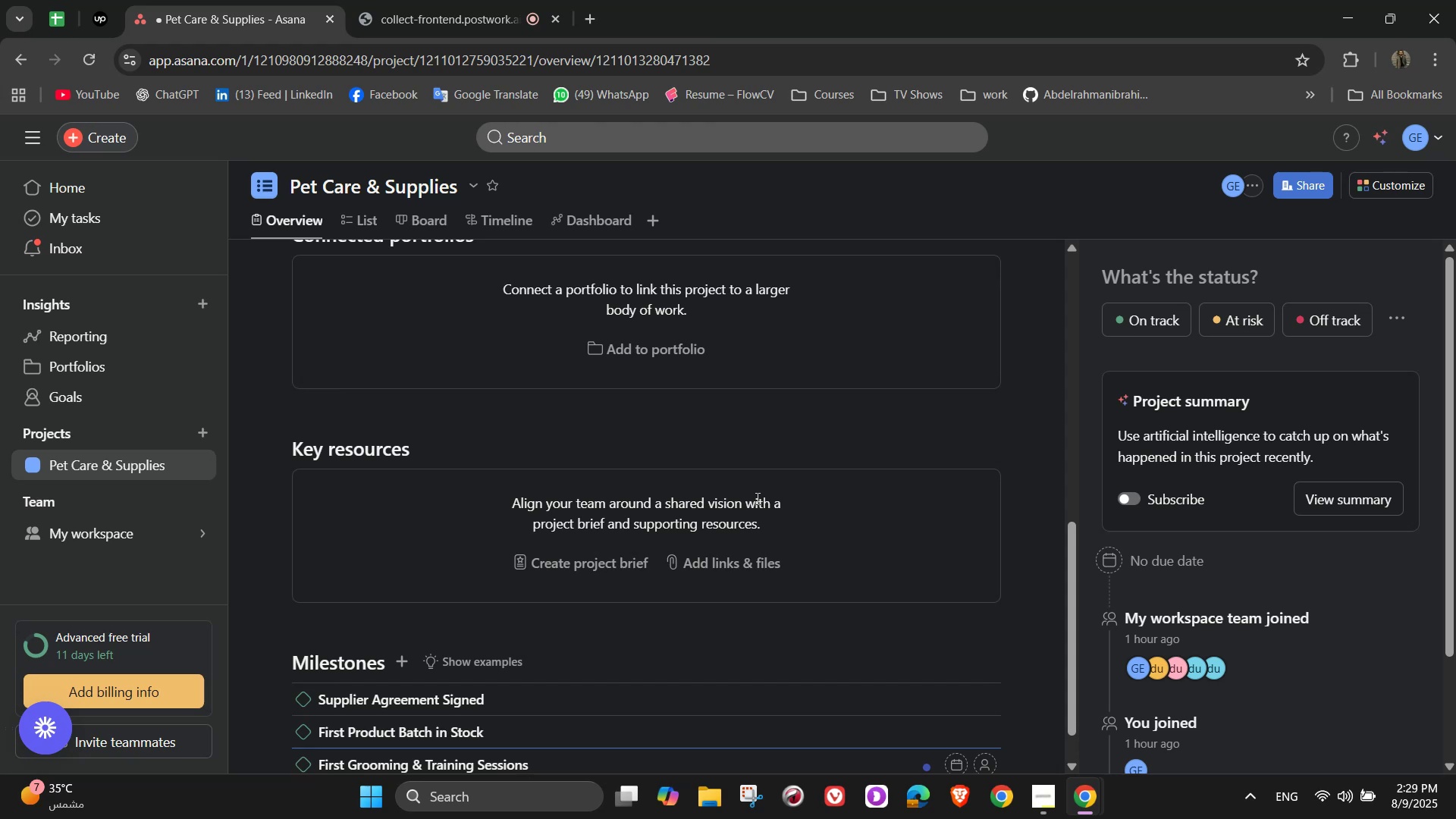 
key(Enter)
 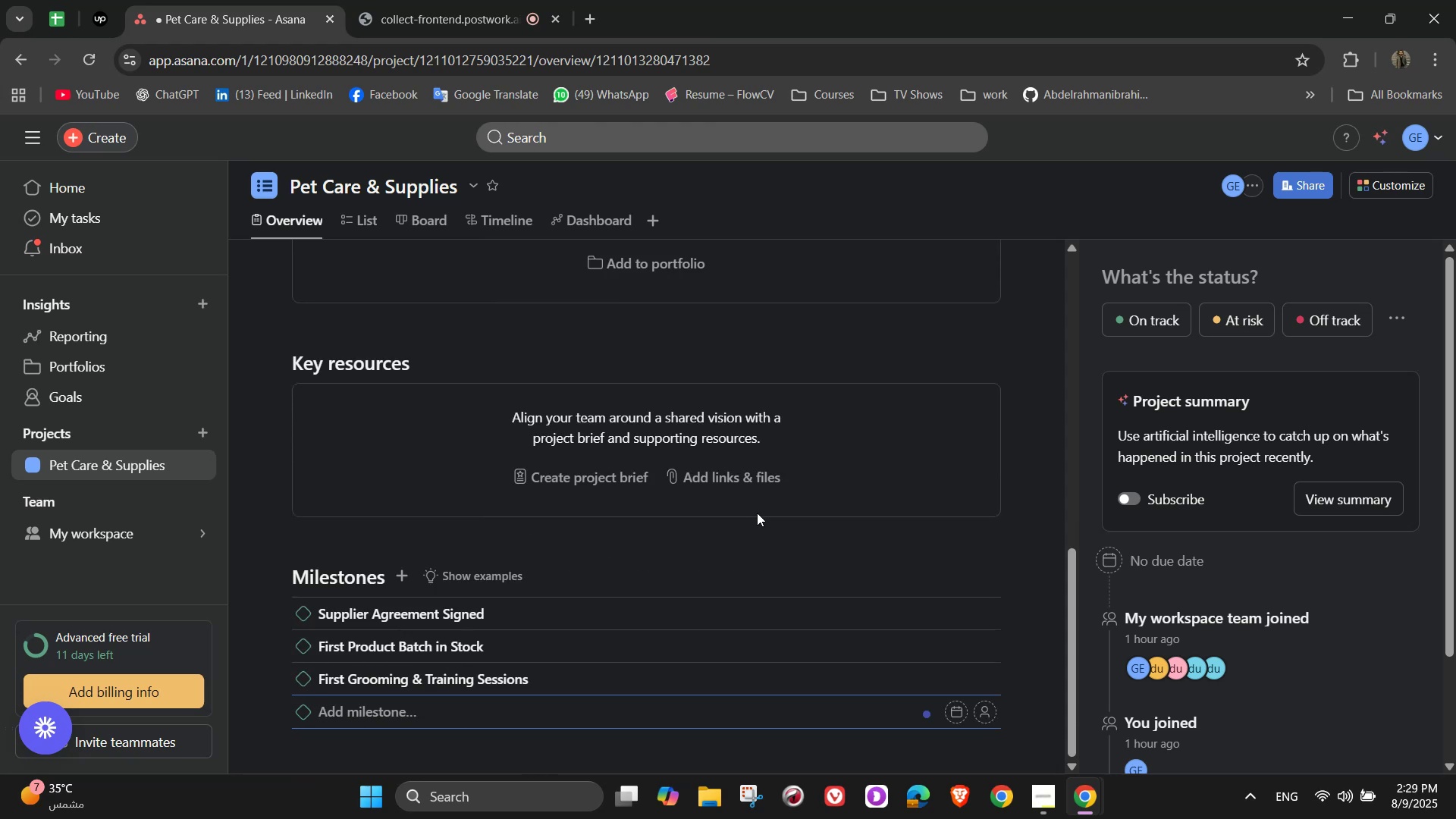 
type(Monthly Marketing Campaign Launched)
 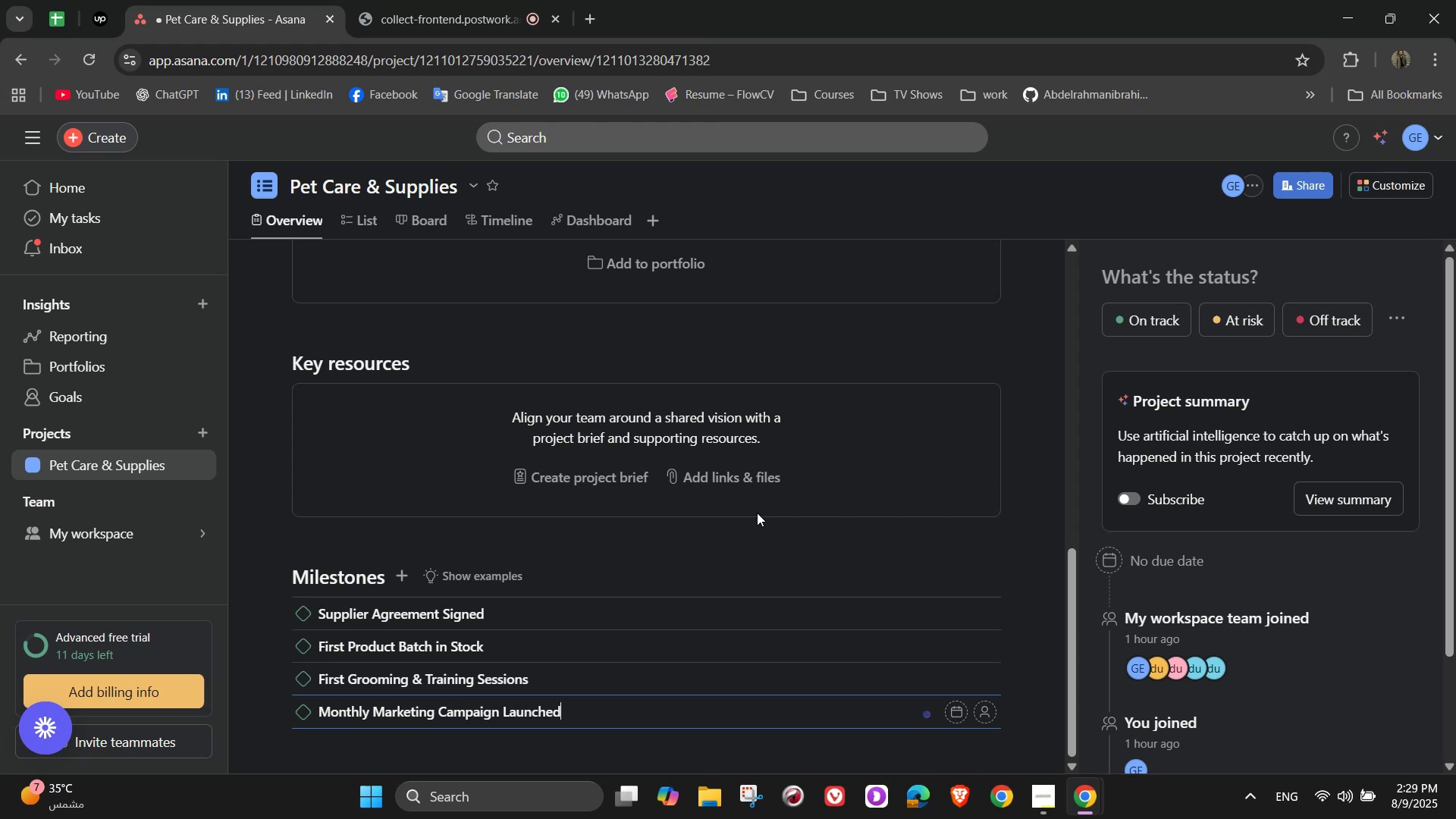 
key(Enter)
 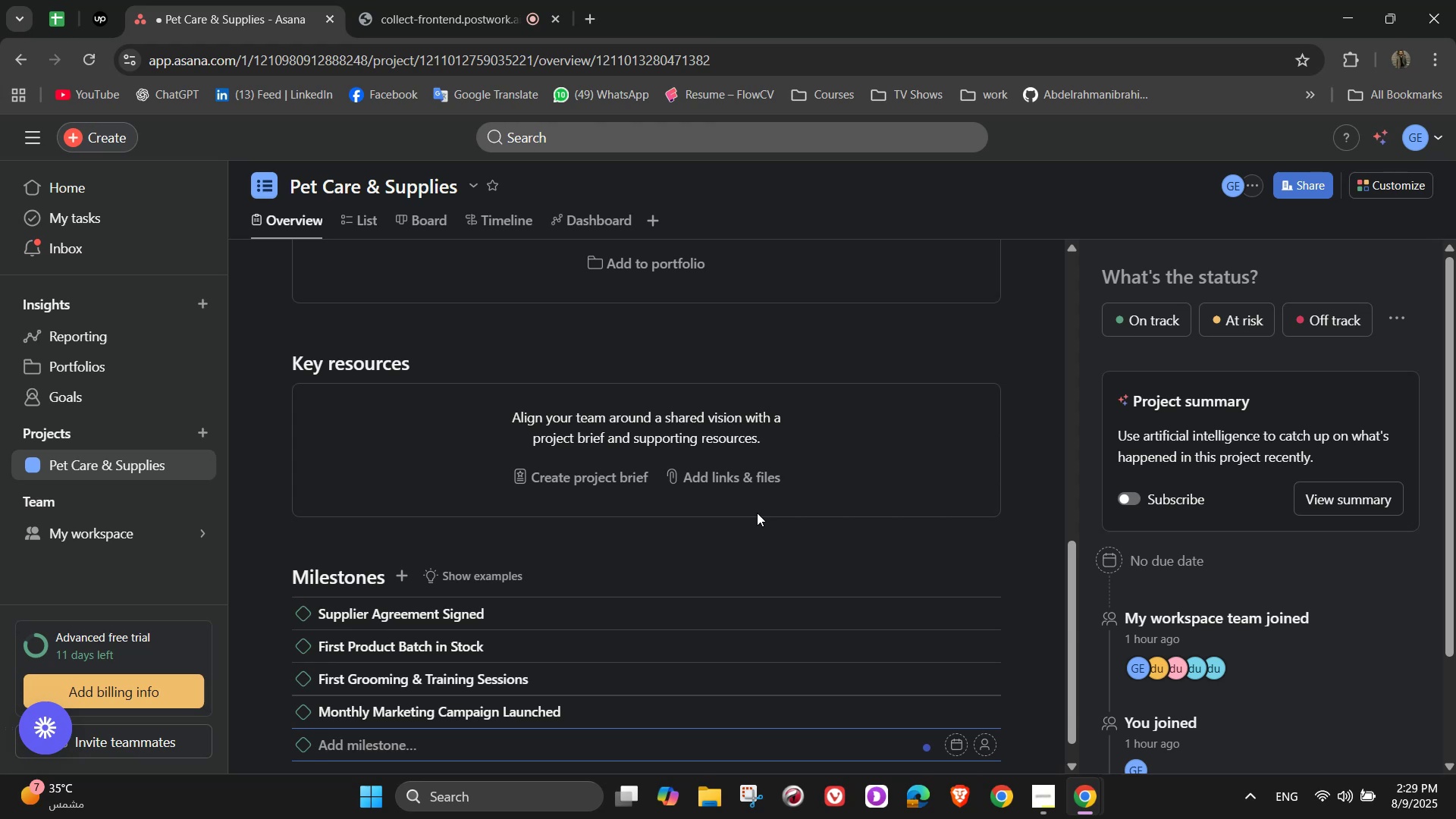 
wait(5.8)
 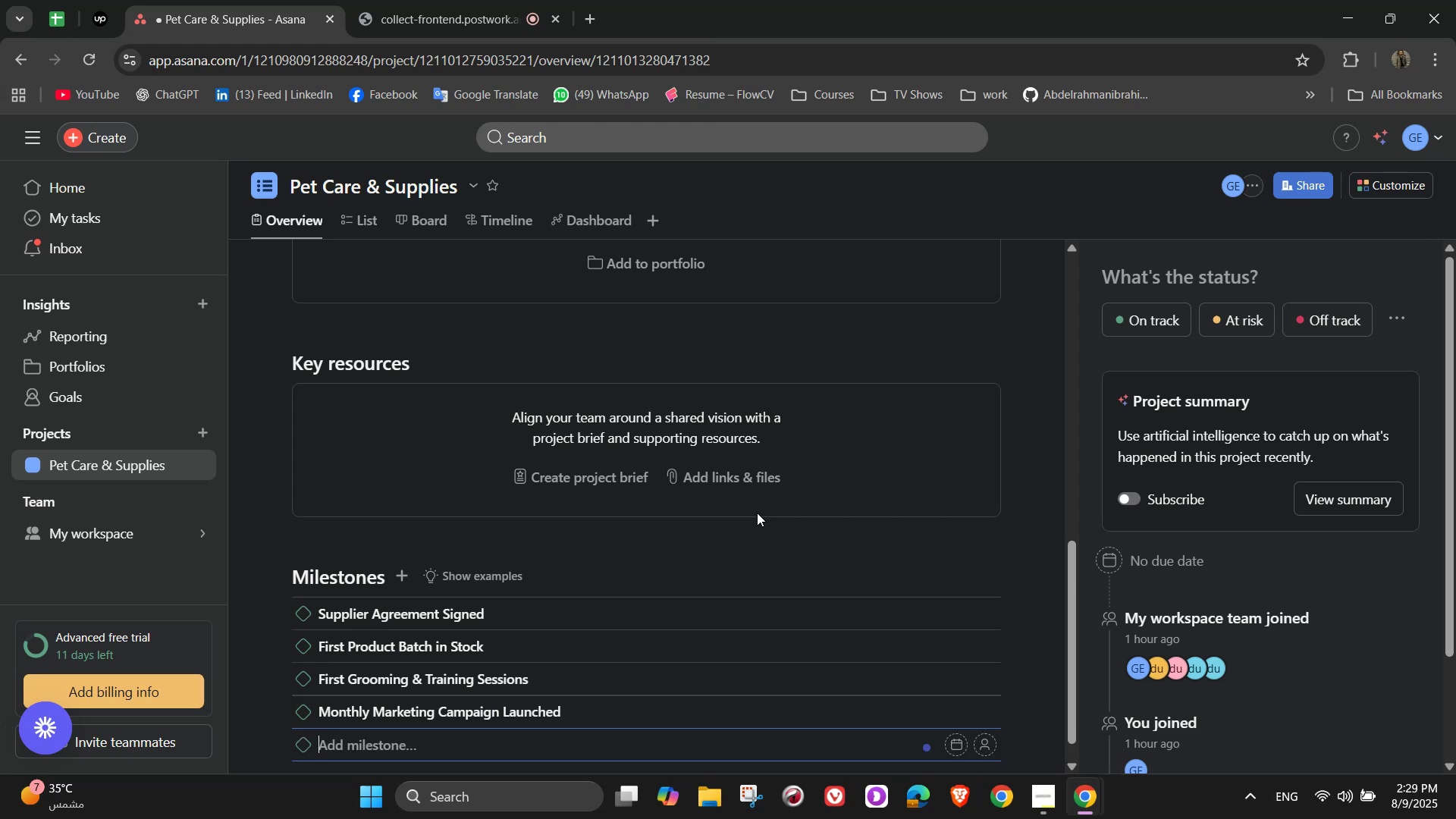 
type(First 100 Customers Sew=r)
key(Backspace)
key(Backspace)
key(Backspace)
type(rved)
 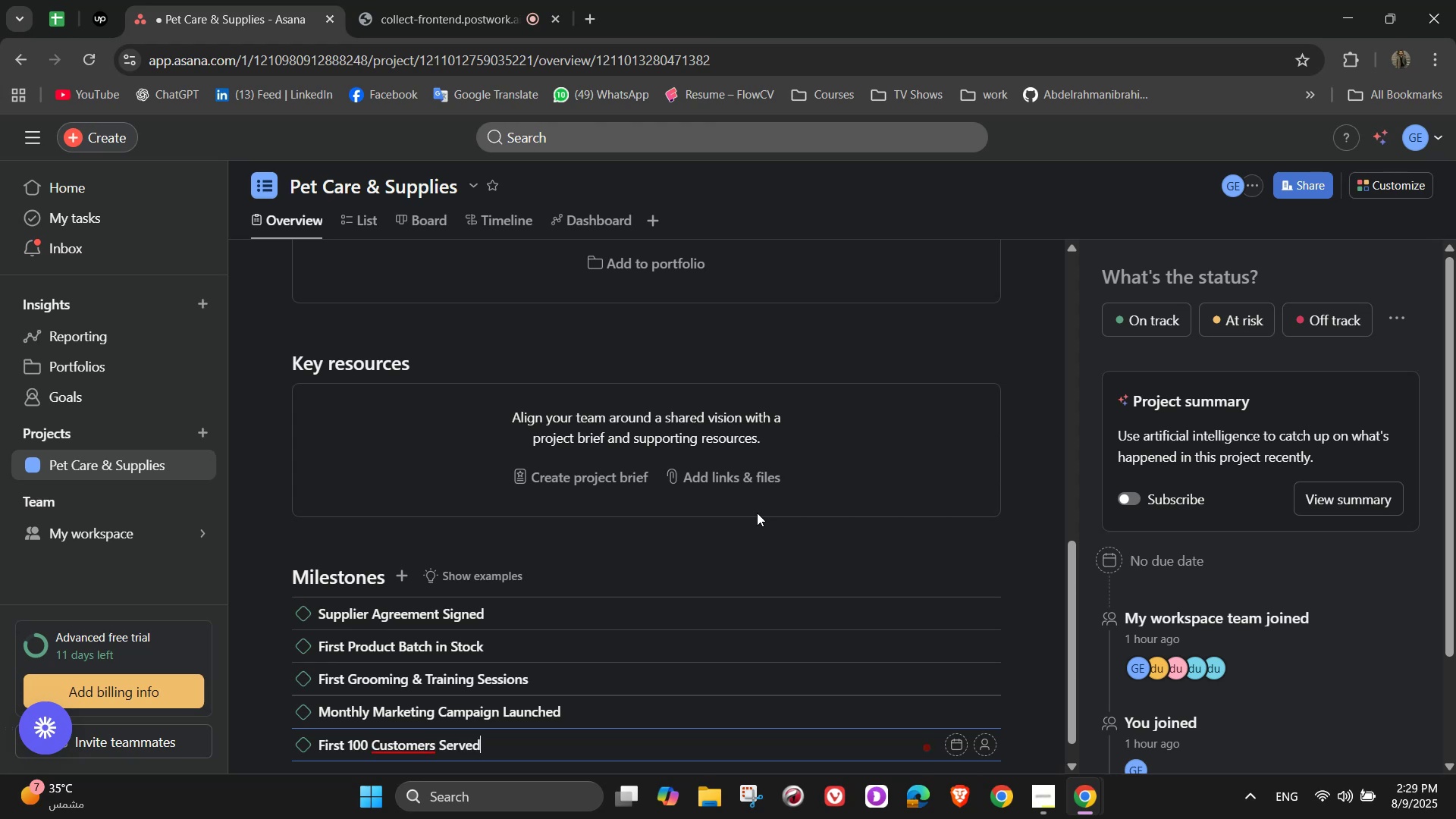 
key(Enter)
 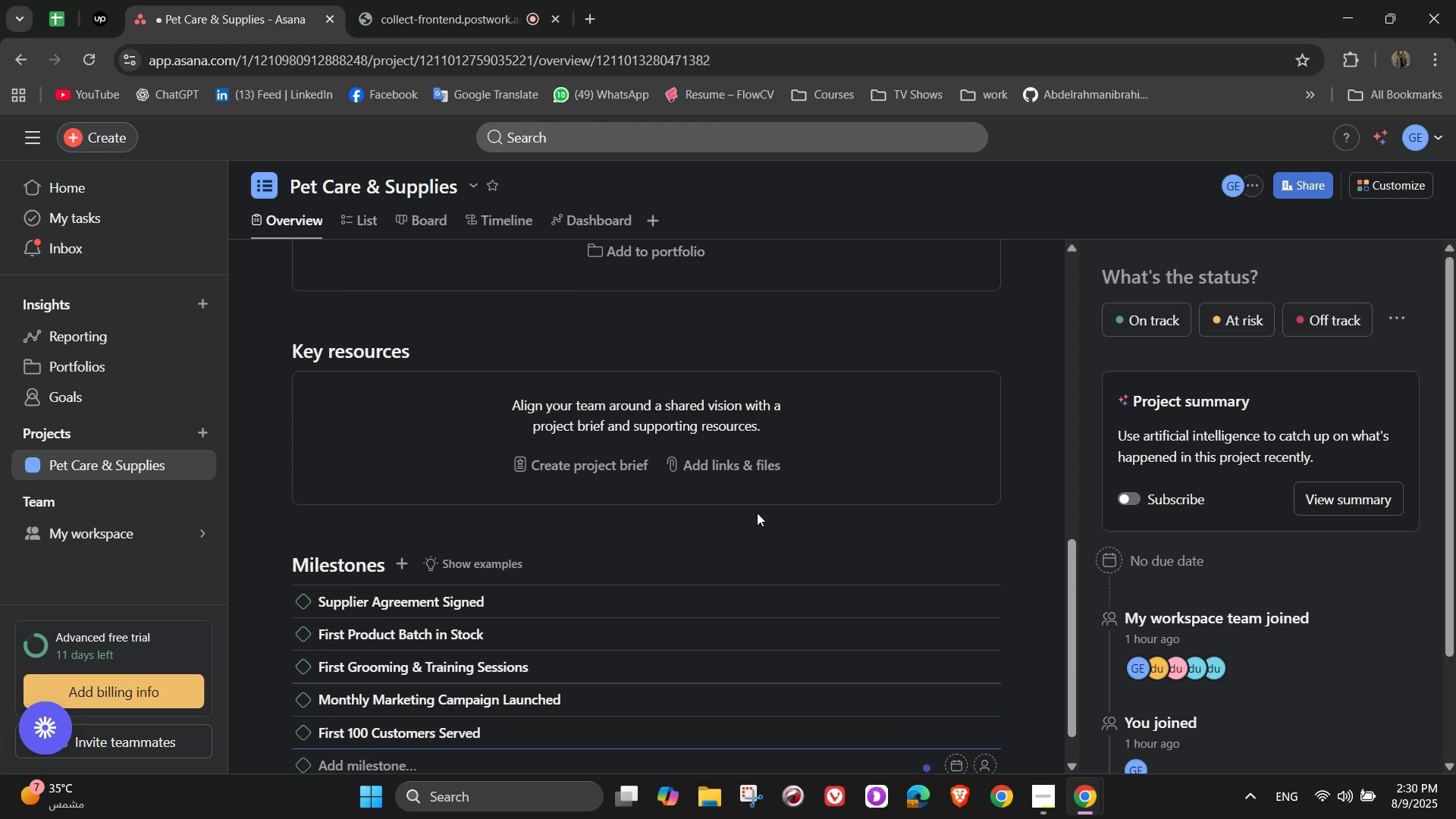 
type(Loyalty Program Fully Activate)
key(Backspace)
key(Backspace)
key(Backspace)
key(Backspace)
type(ve)
 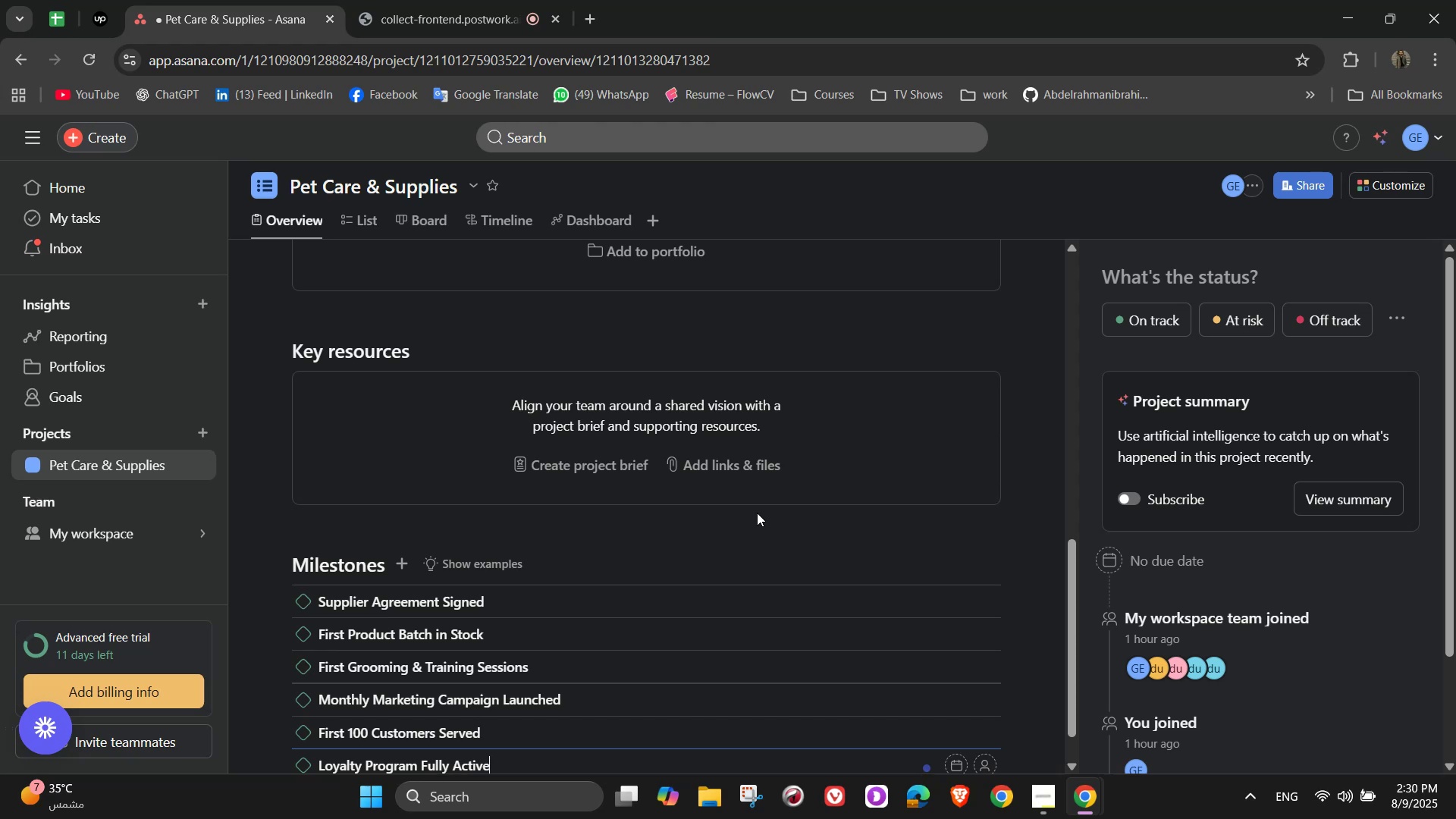 
 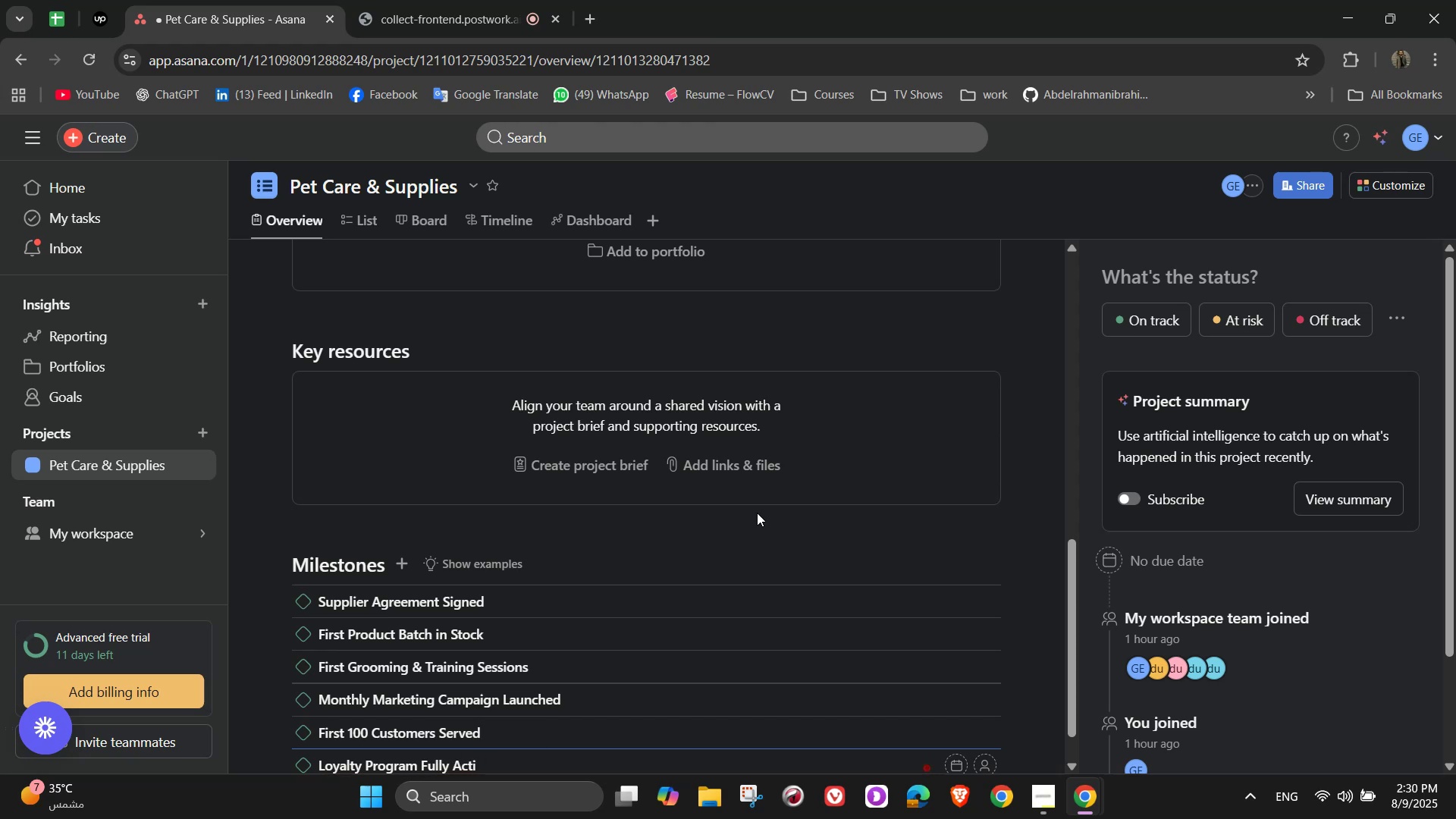 
key(Enter)
 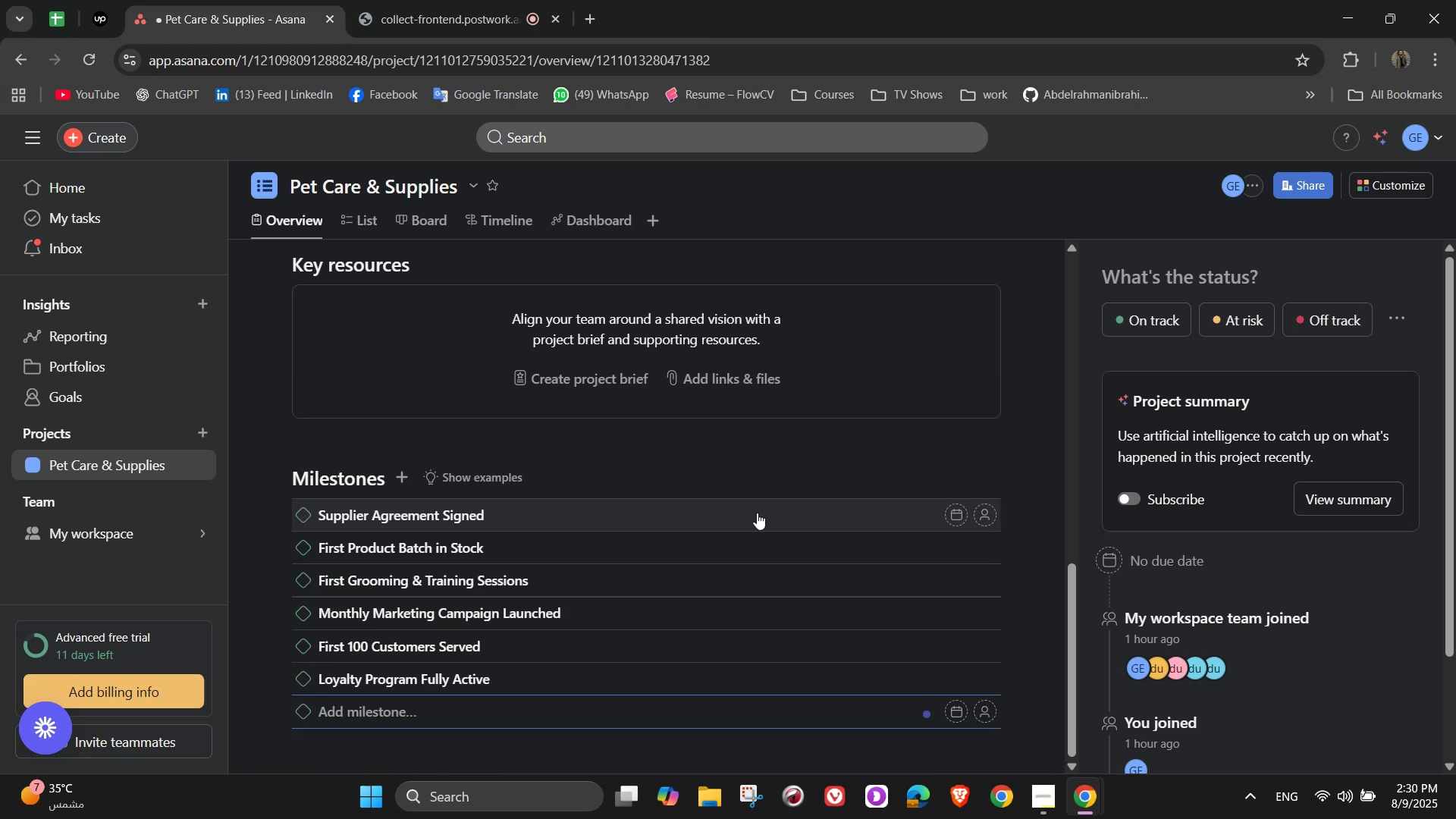 
type(Positives Reviews )
 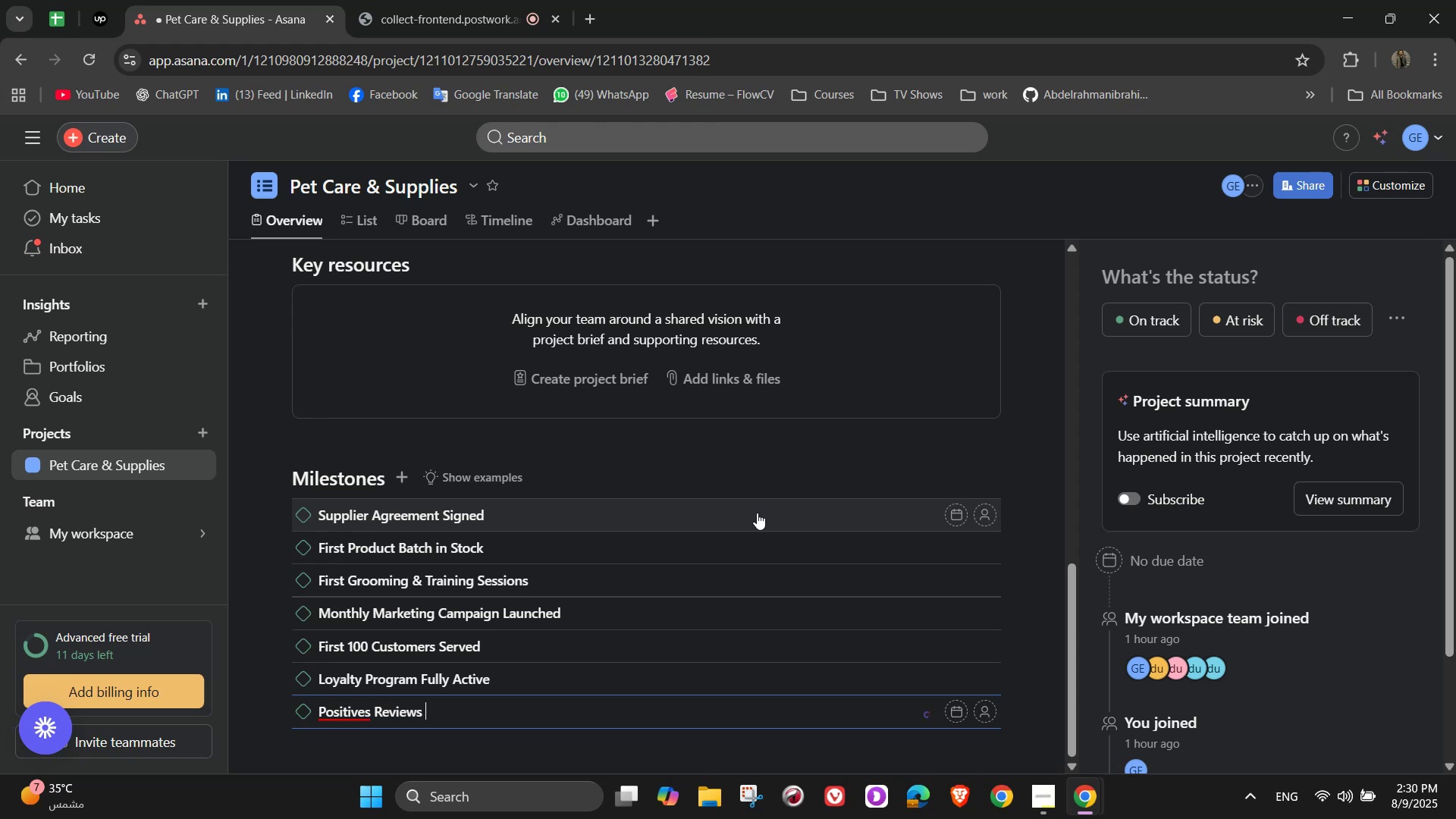 
type(Reach 50+)
 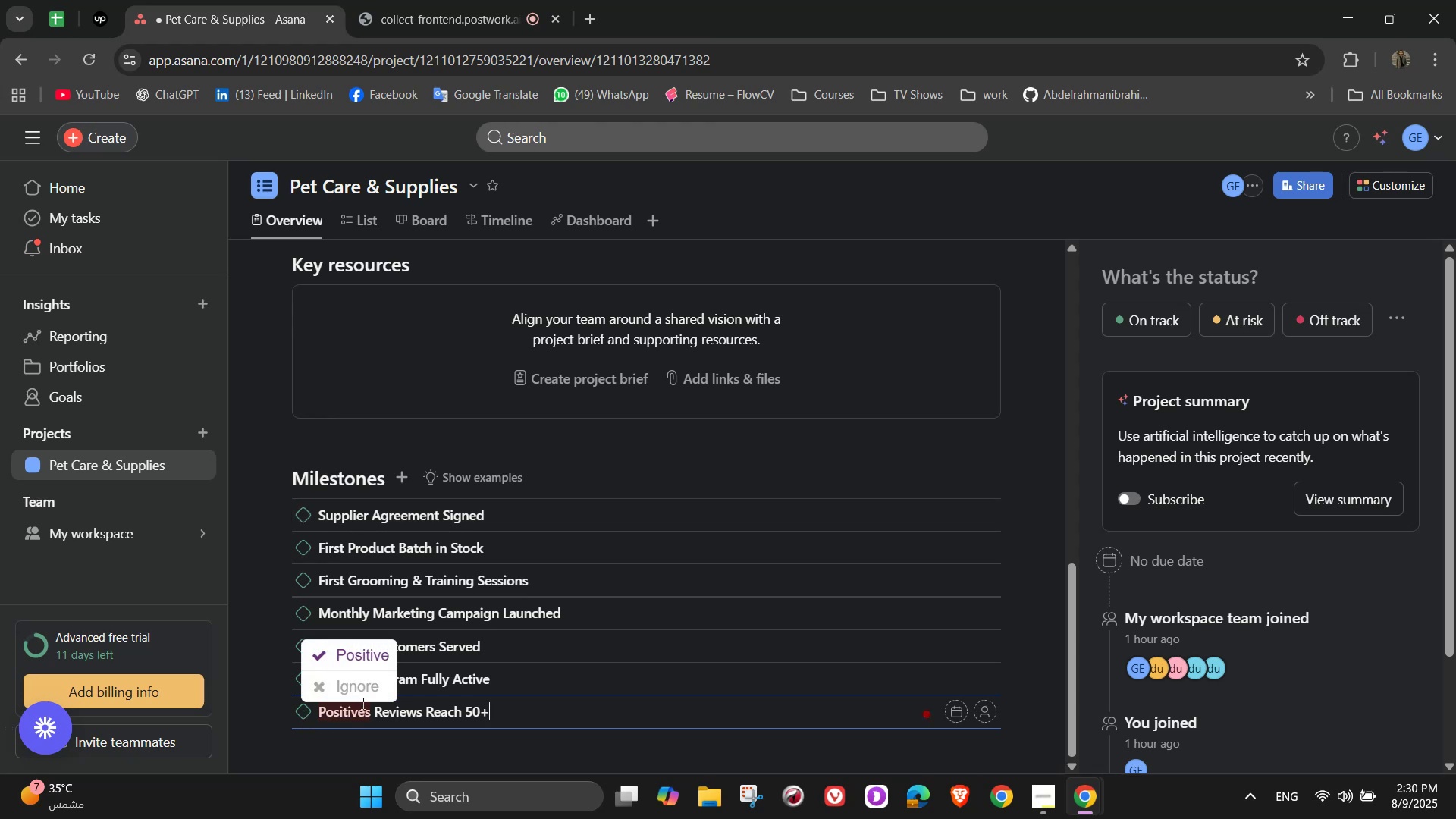 
left_click([367, 708])
 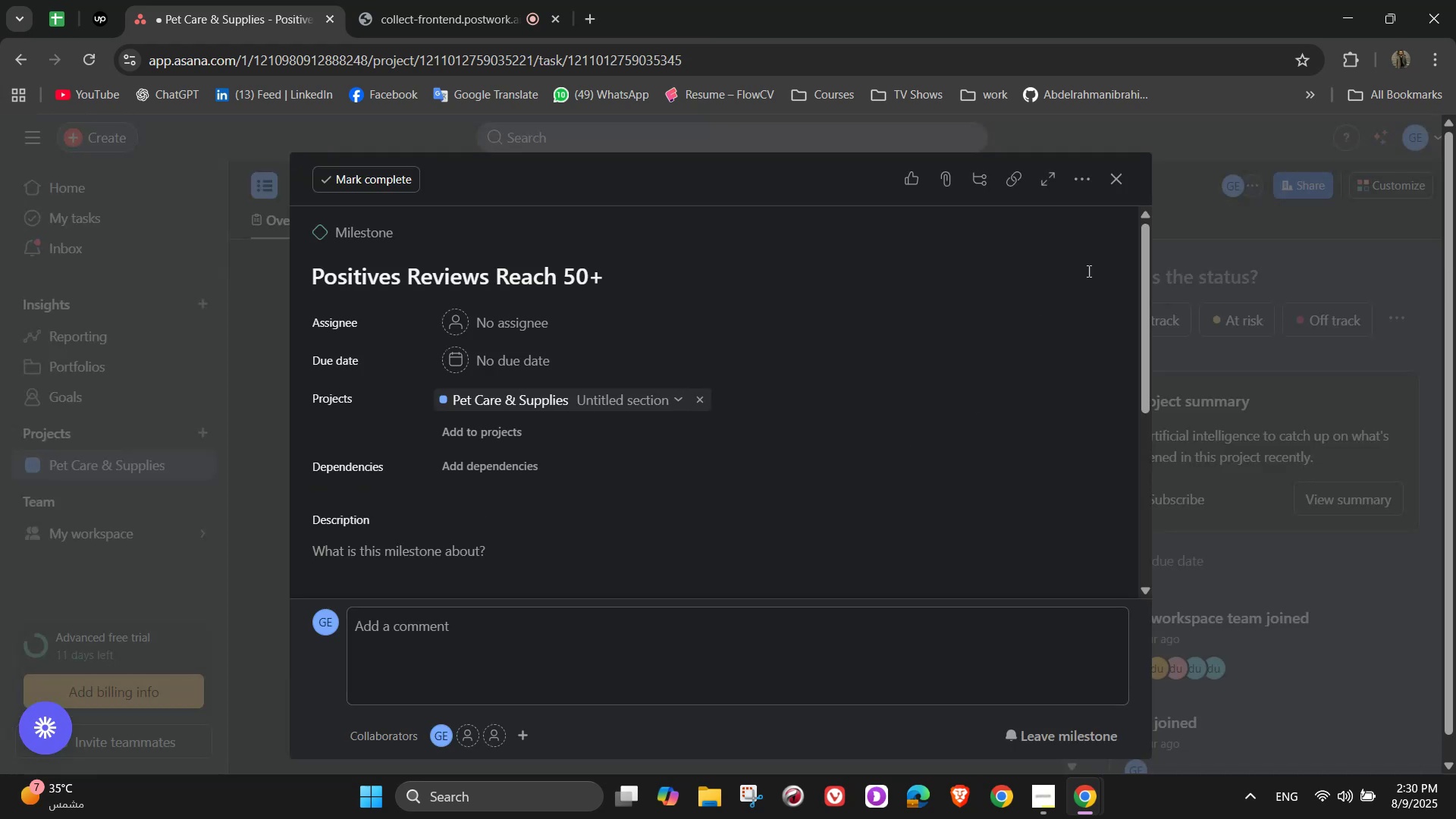 
left_click([1118, 184])
 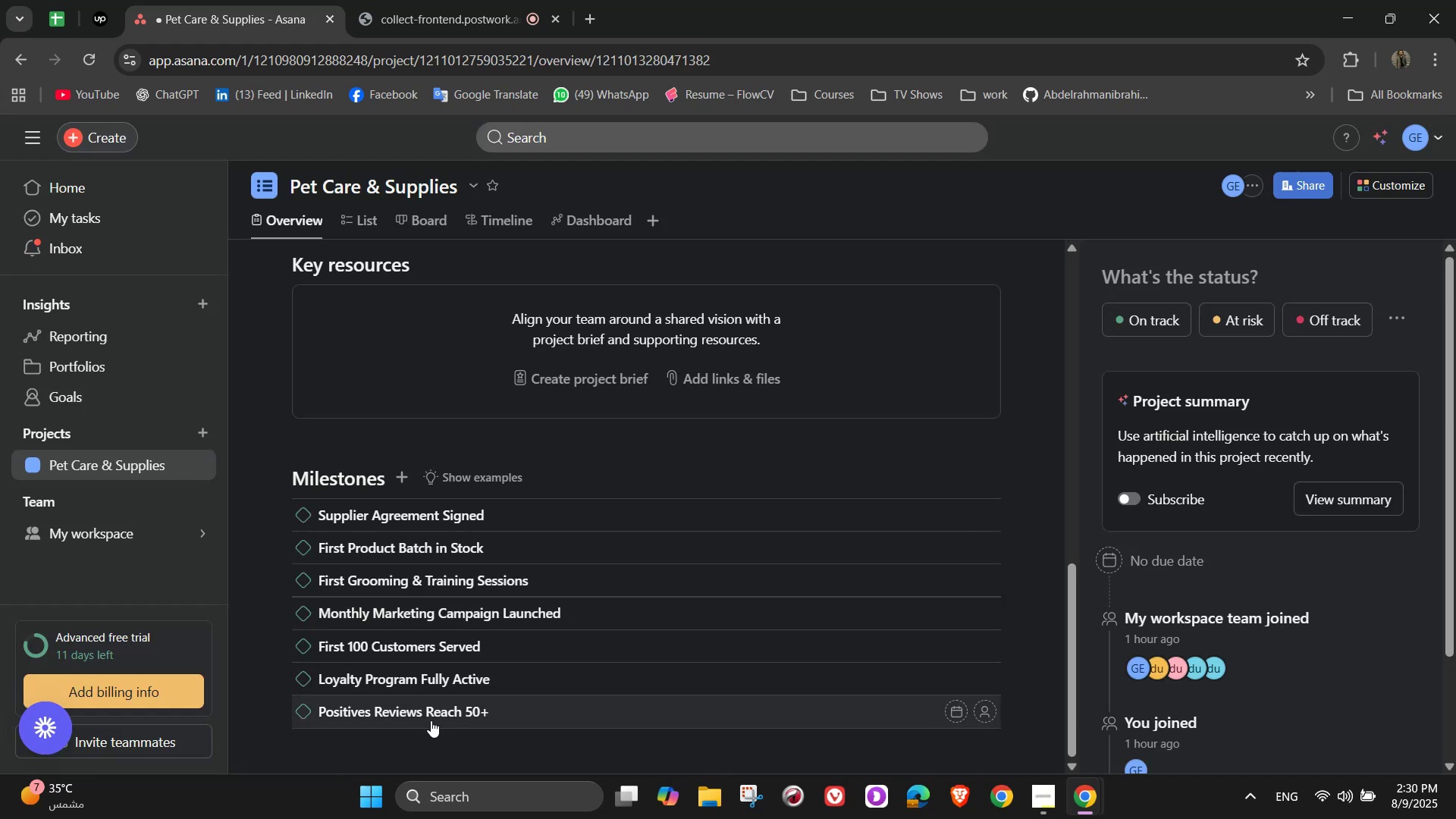 
left_click_drag(start_coordinate=[480, 705], to_coordinate=[399, 705])
 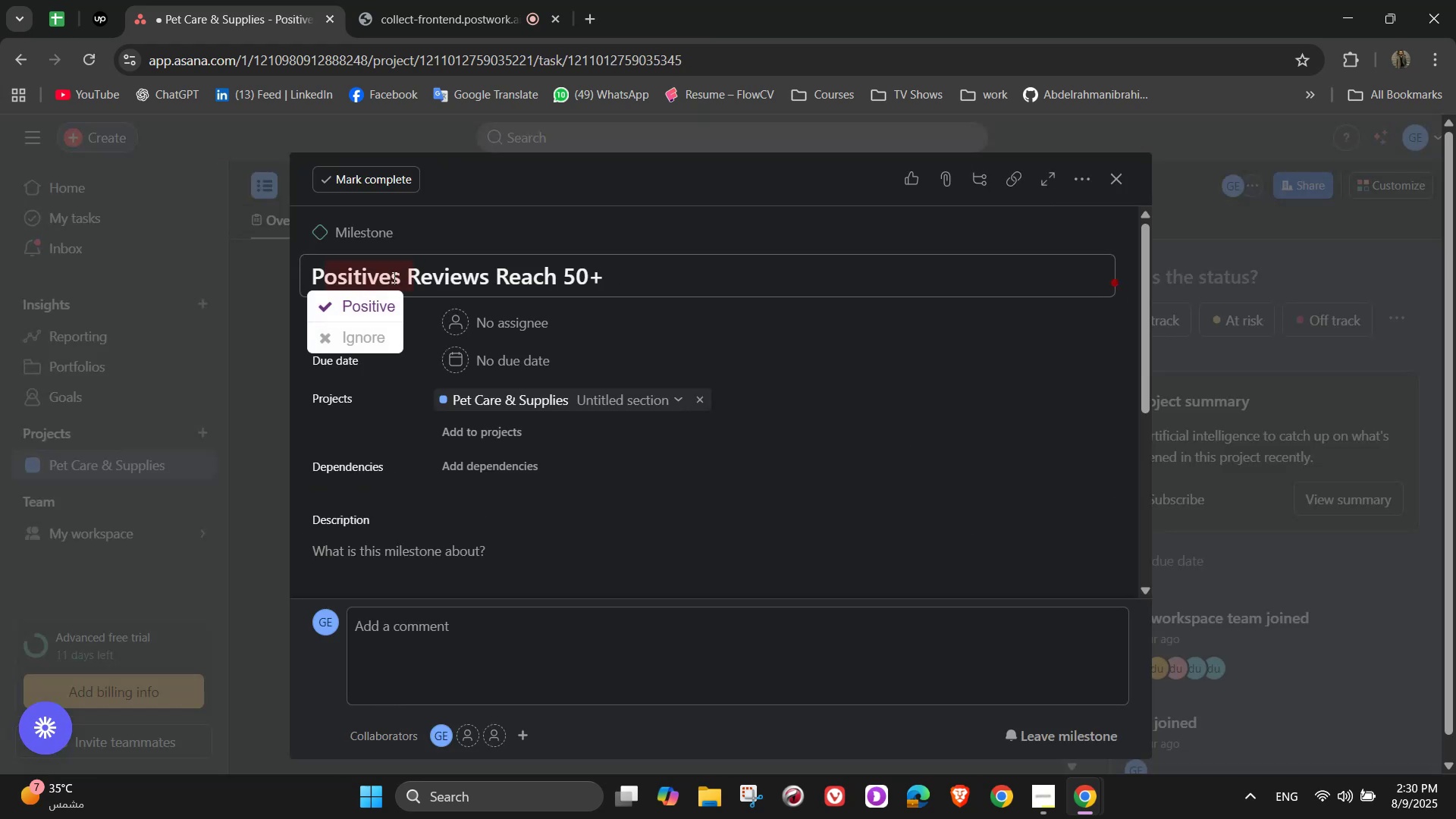 
left_click([379, 305])
 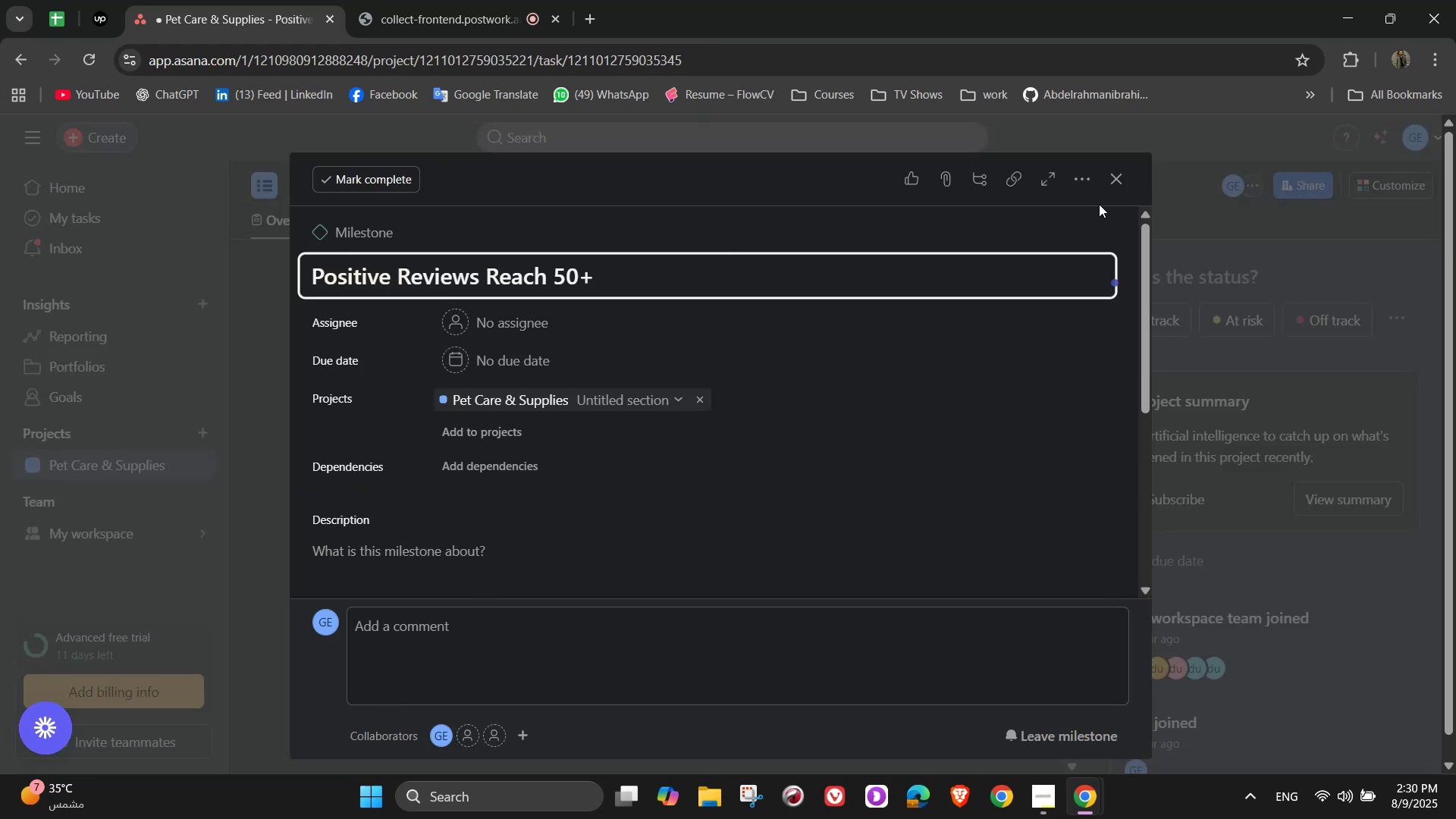 
left_click([1120, 177])
 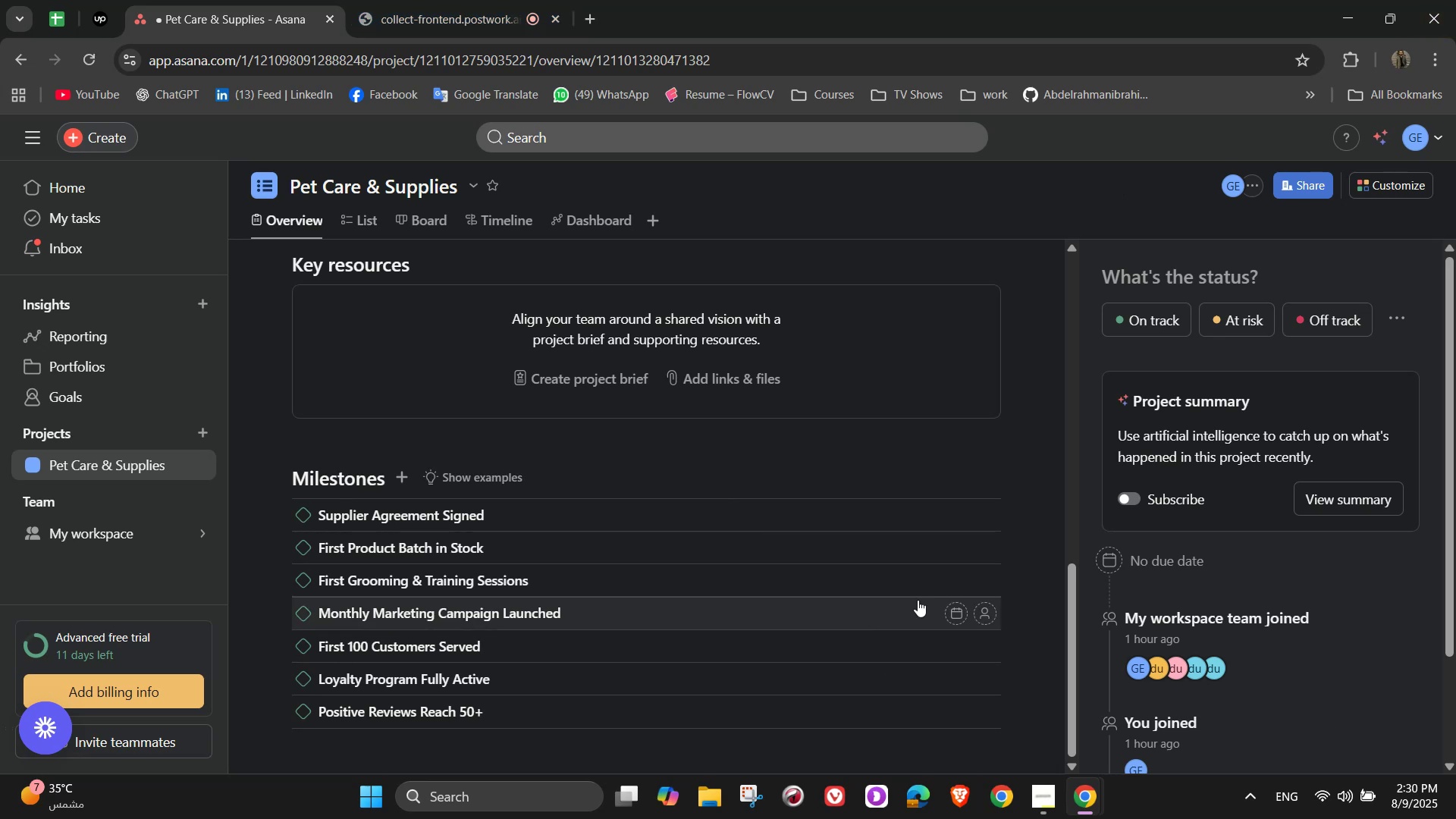 
wait(5.43)
 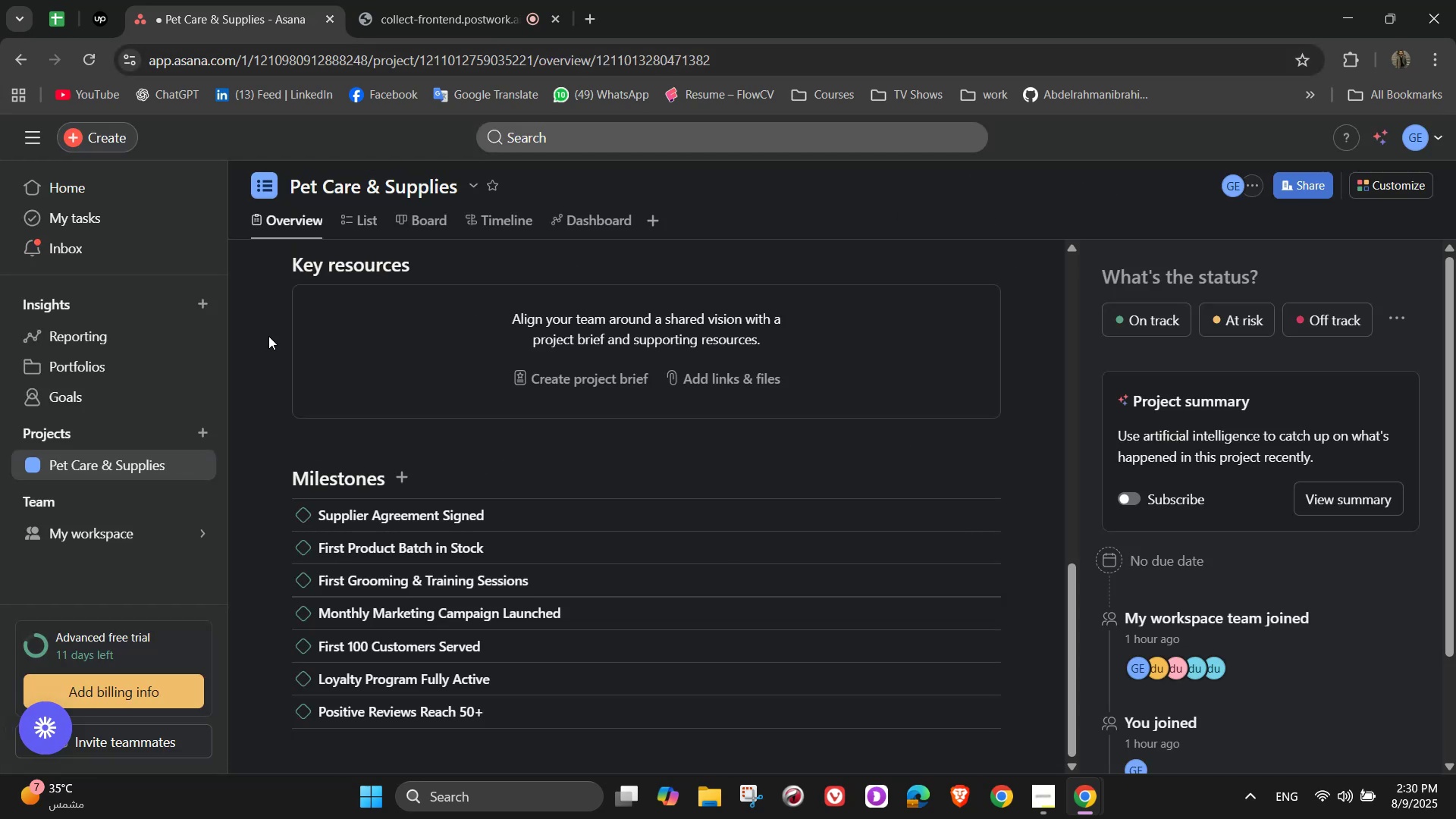 
left_click([401, 0])
 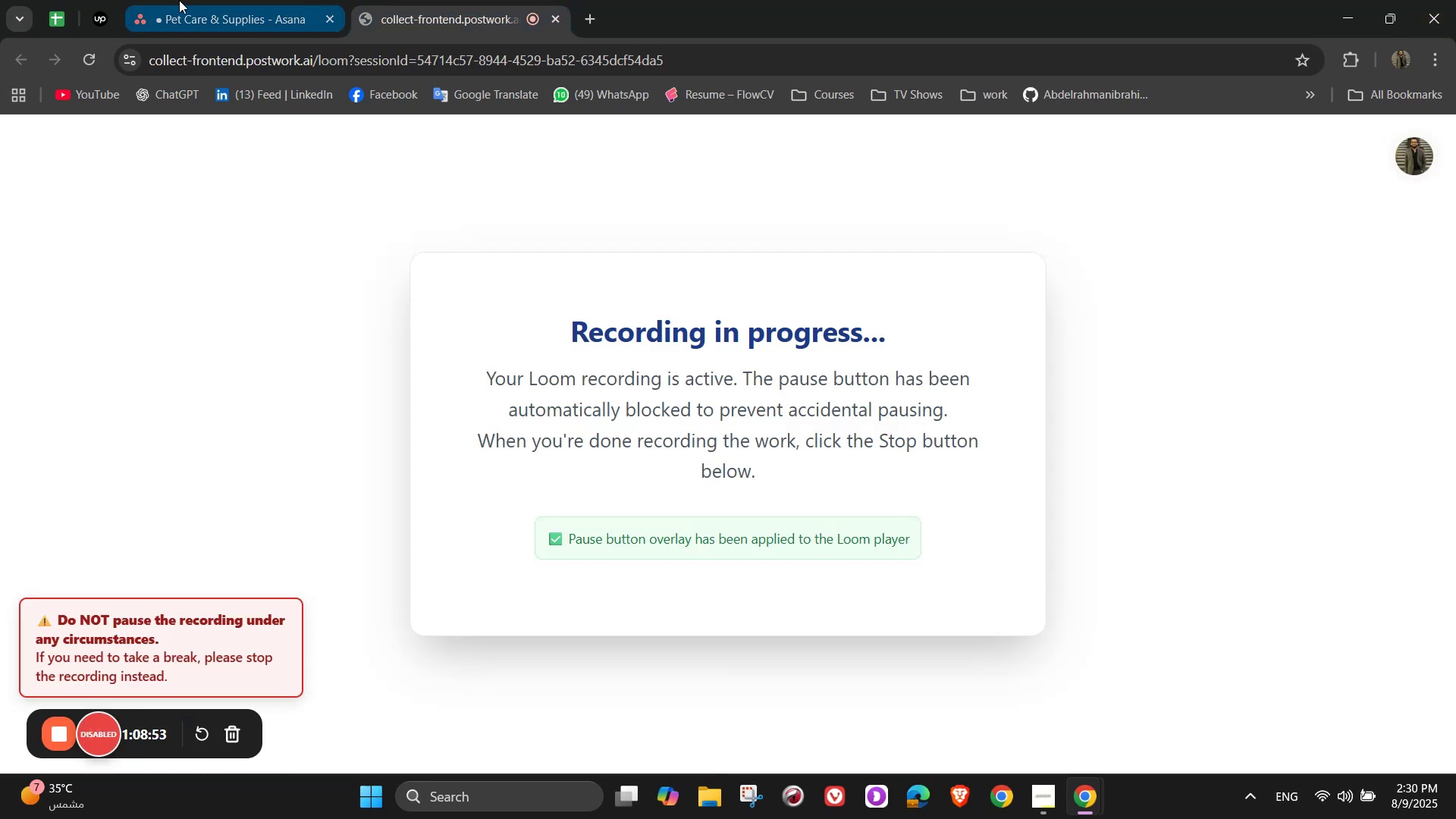 
left_click([179, 0])
 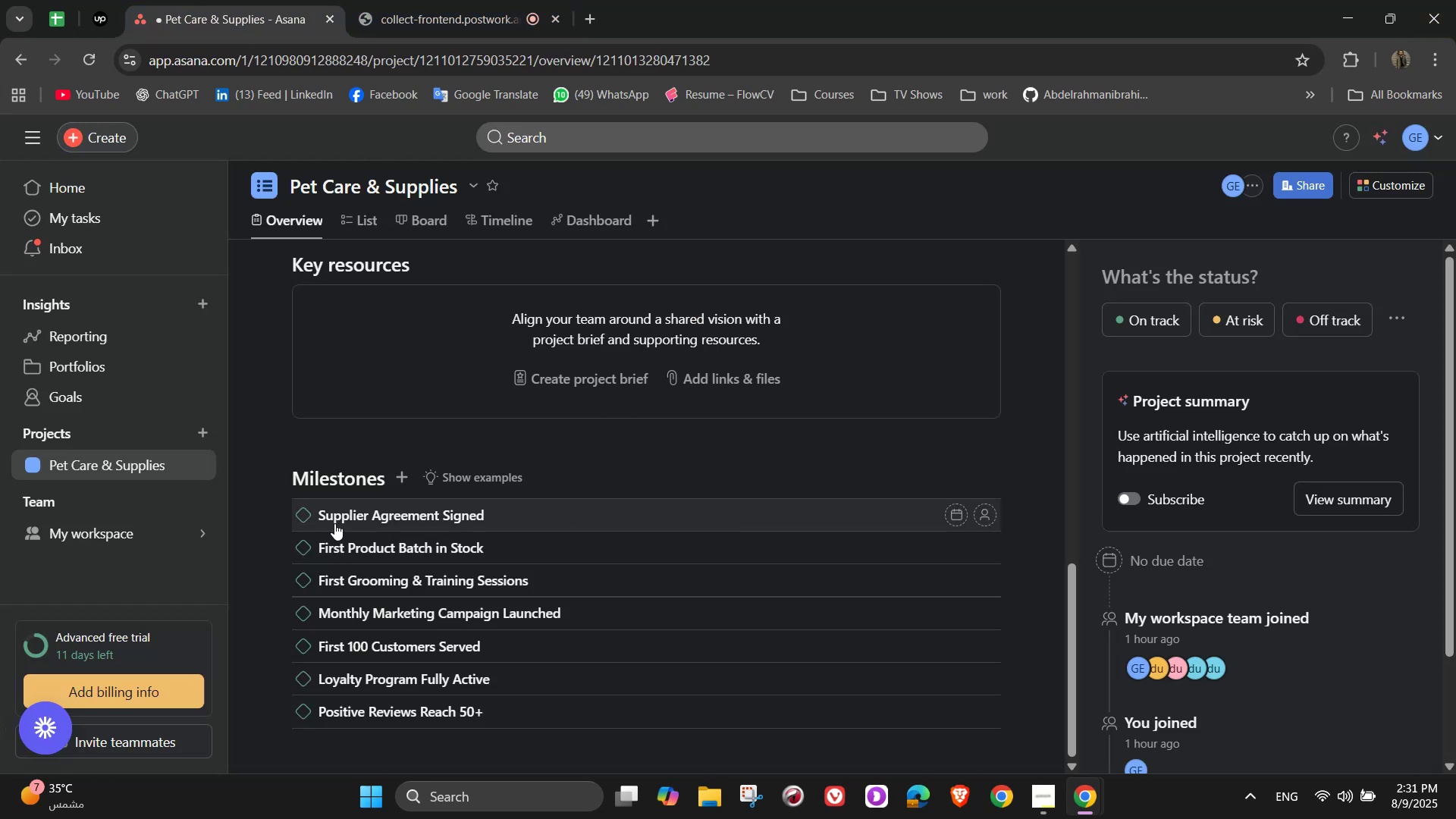 
left_click([305, 511])
 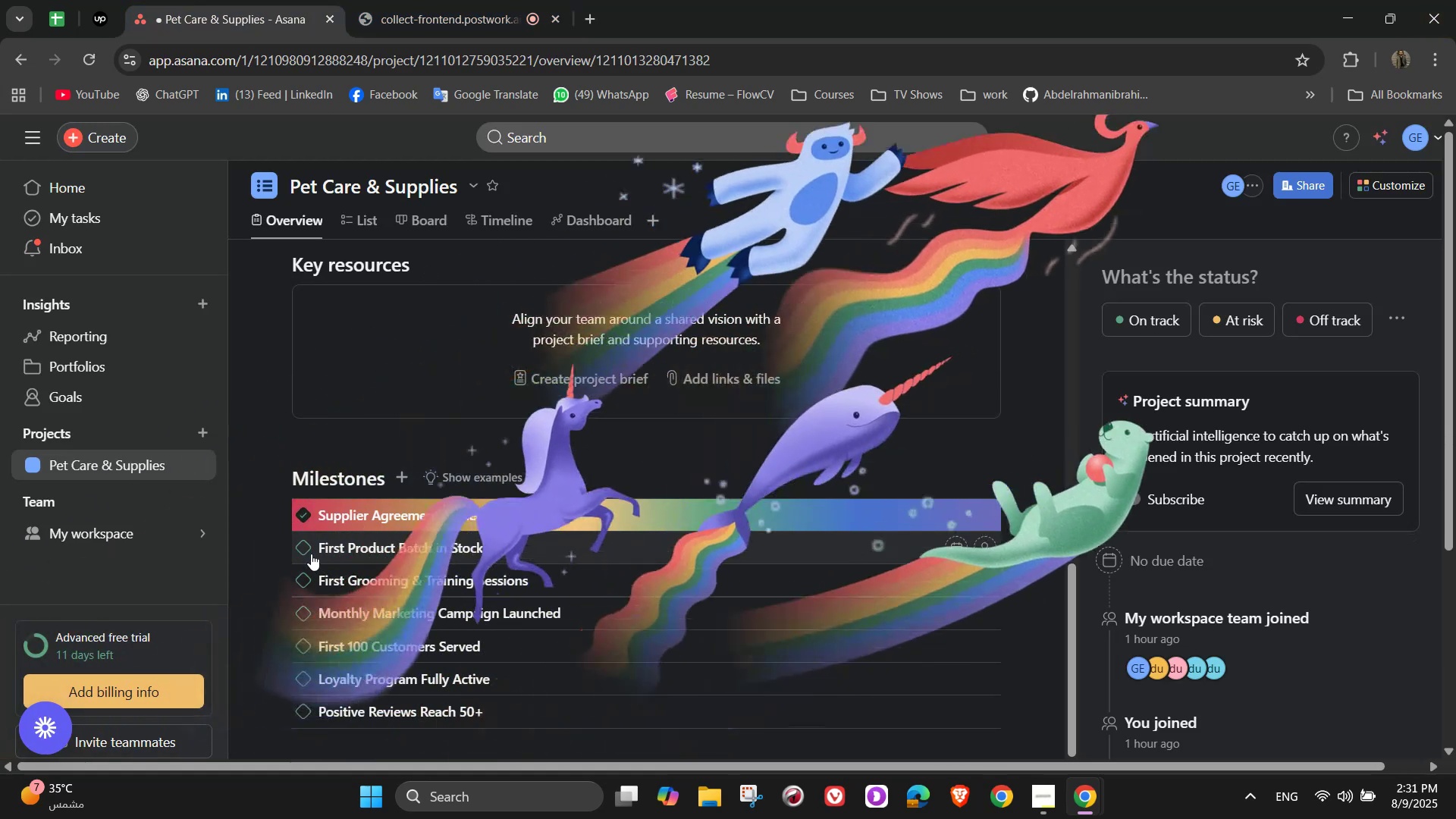 
left_click([305, 547])
 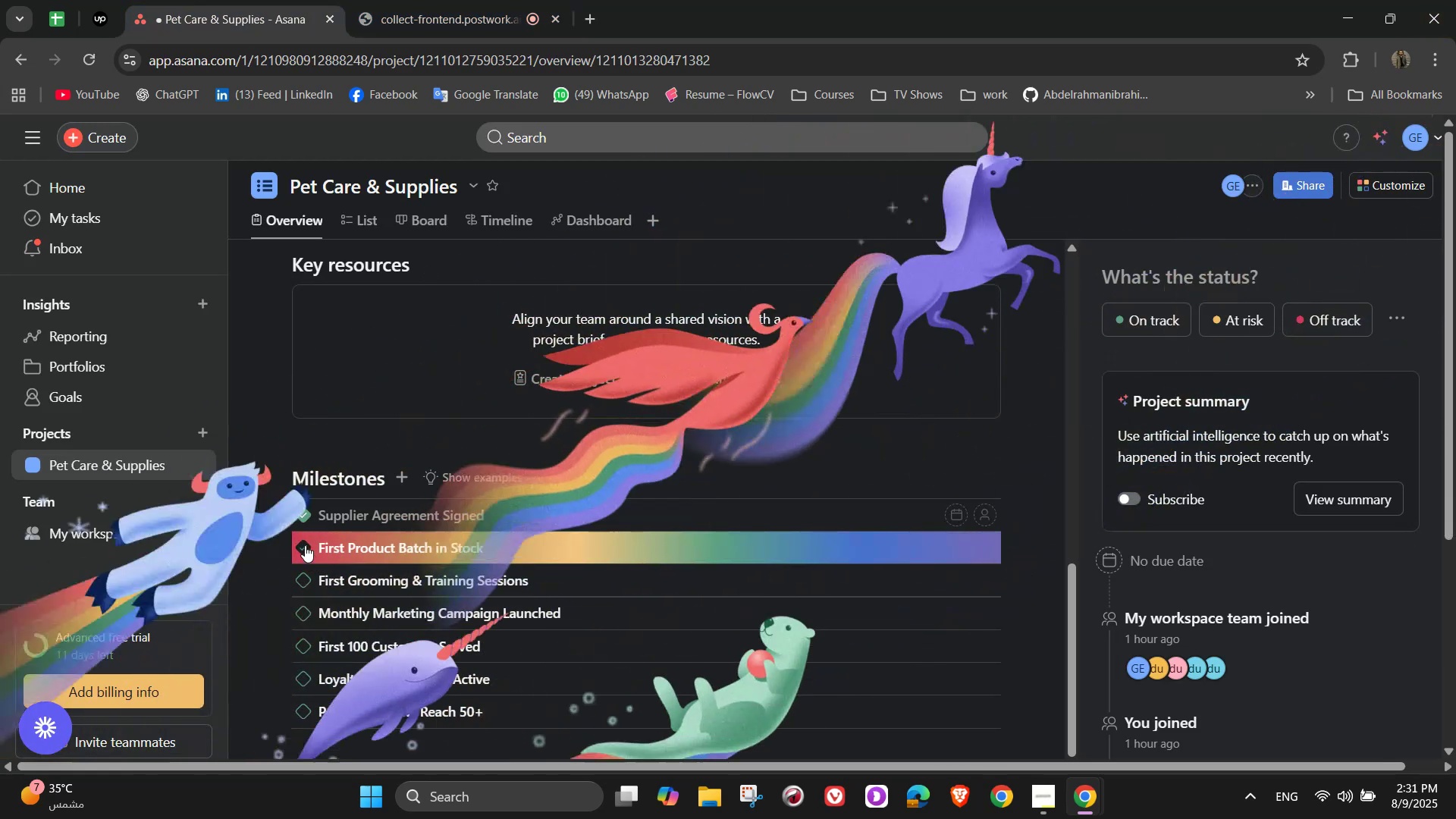 
mouse_move([311, 580])
 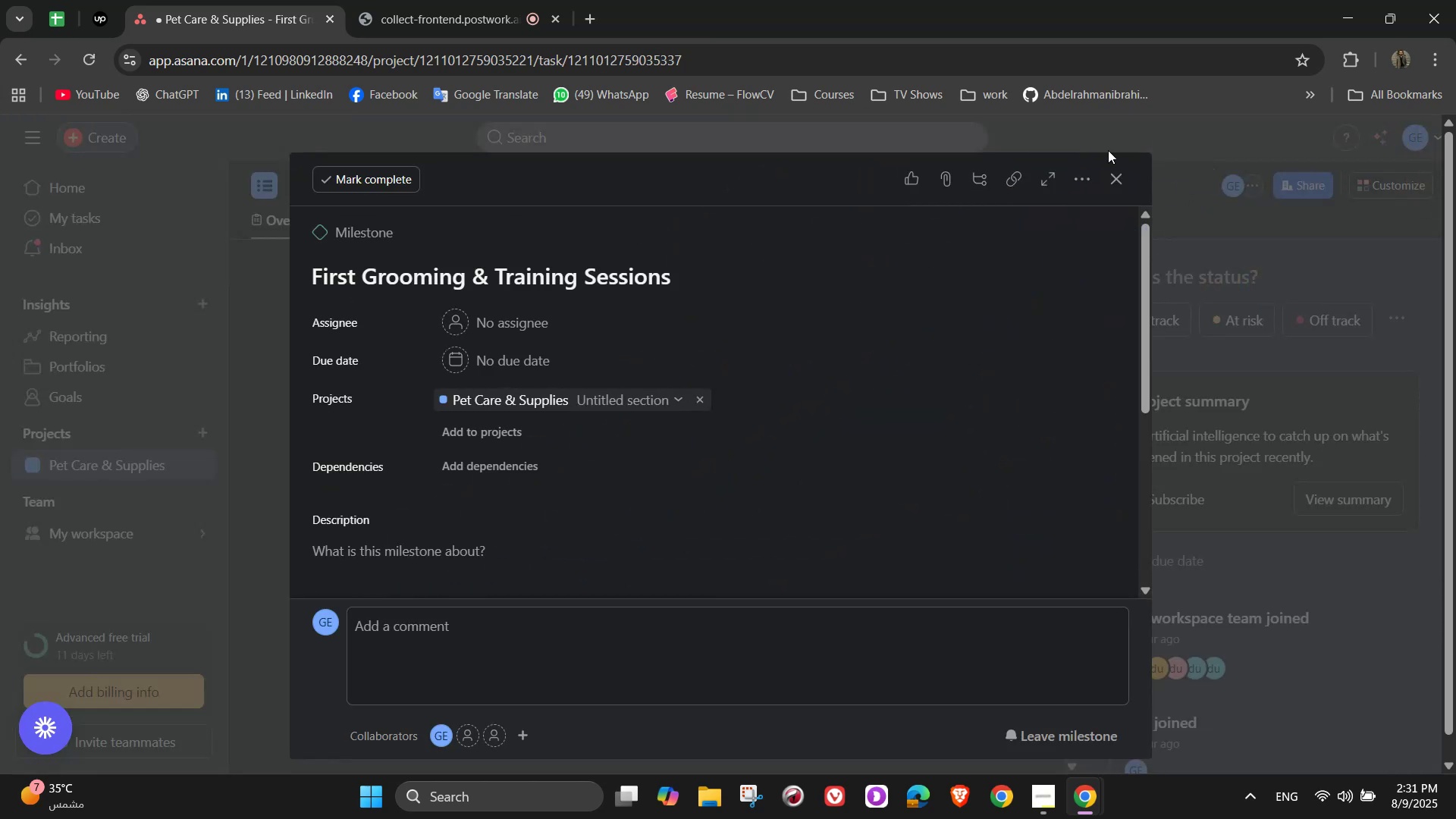 
left_click([1119, 174])
 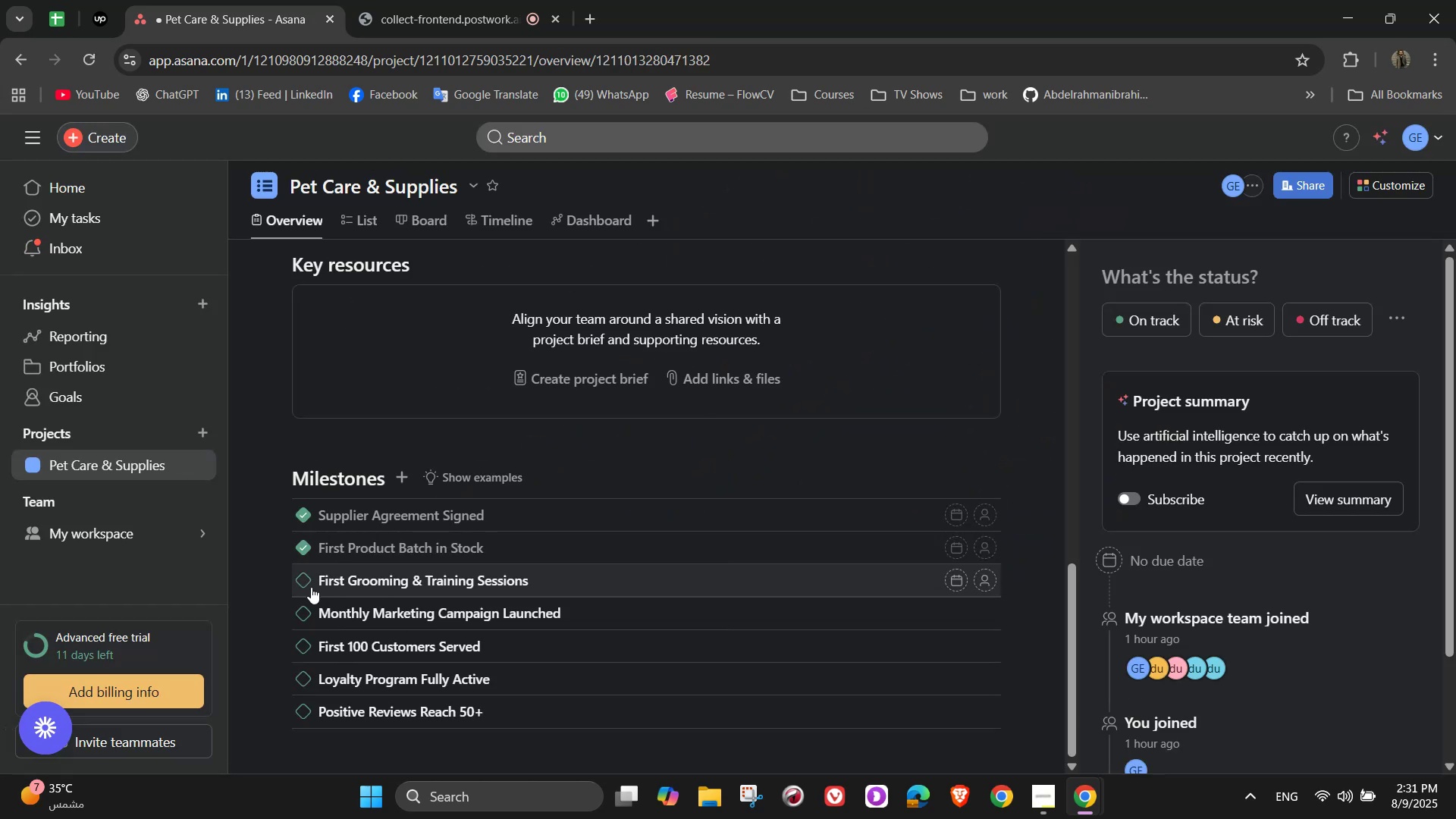 
left_click([304, 582])
 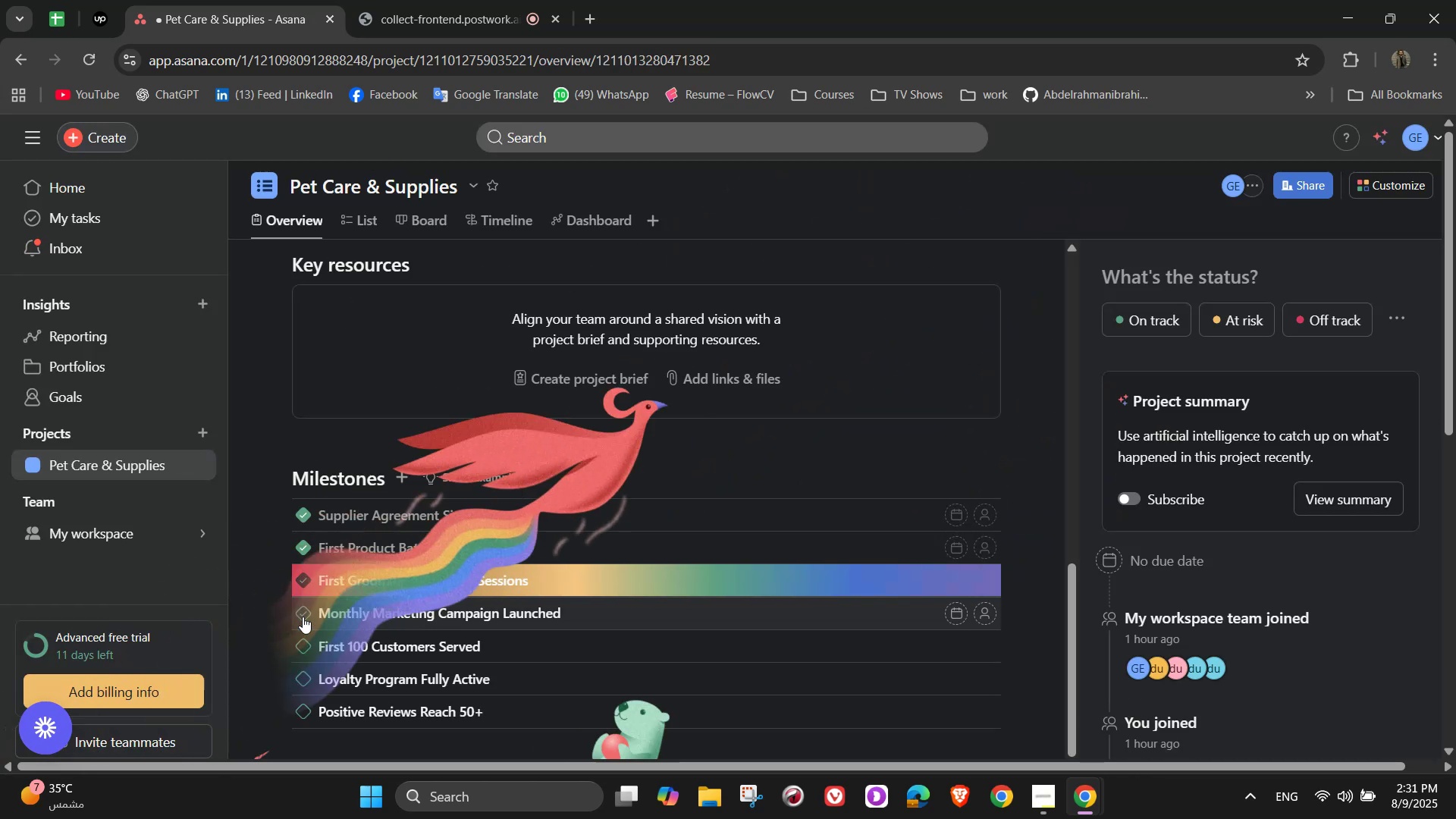 
left_click([302, 619])
 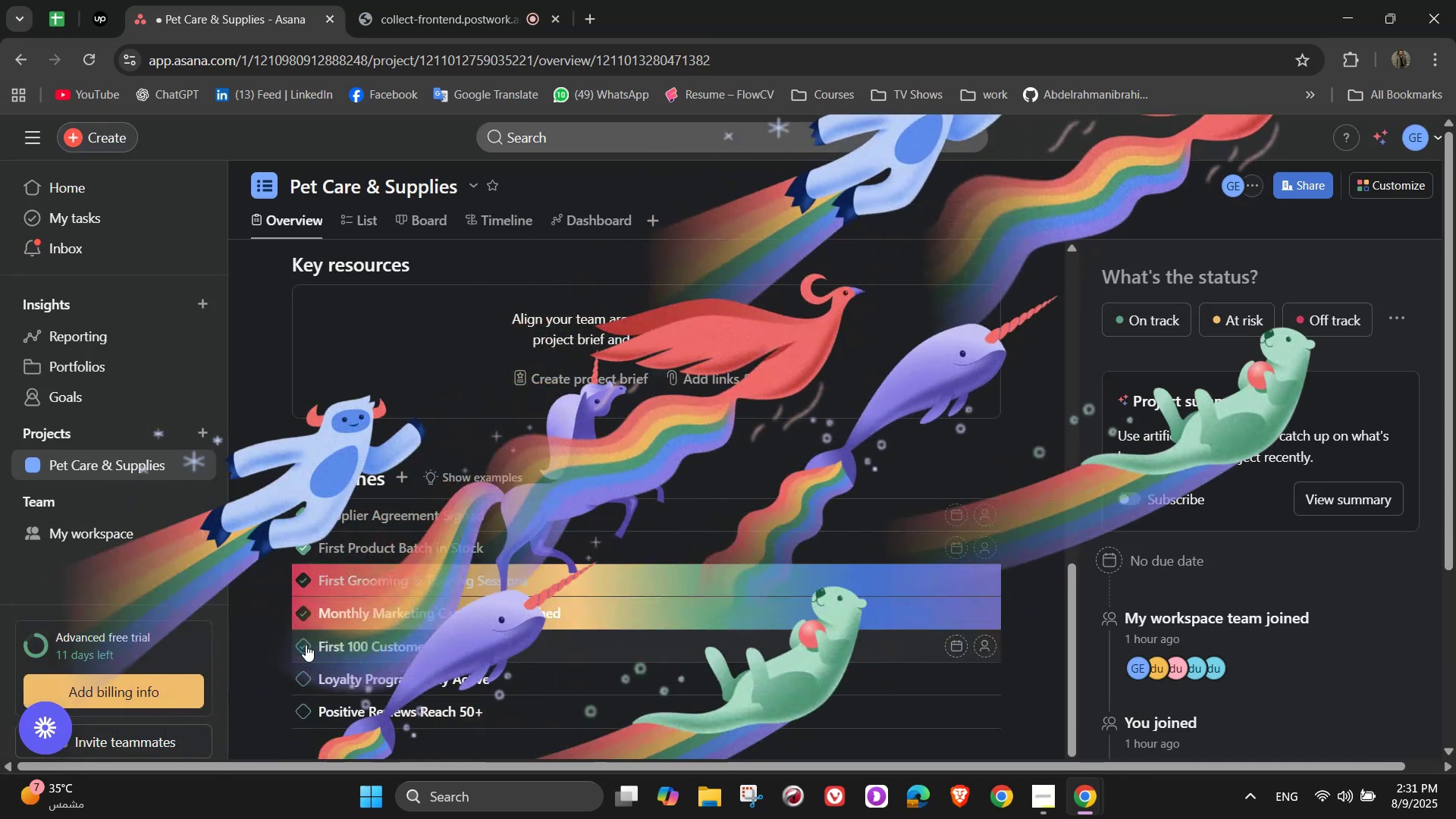 
left_click([306, 645])
 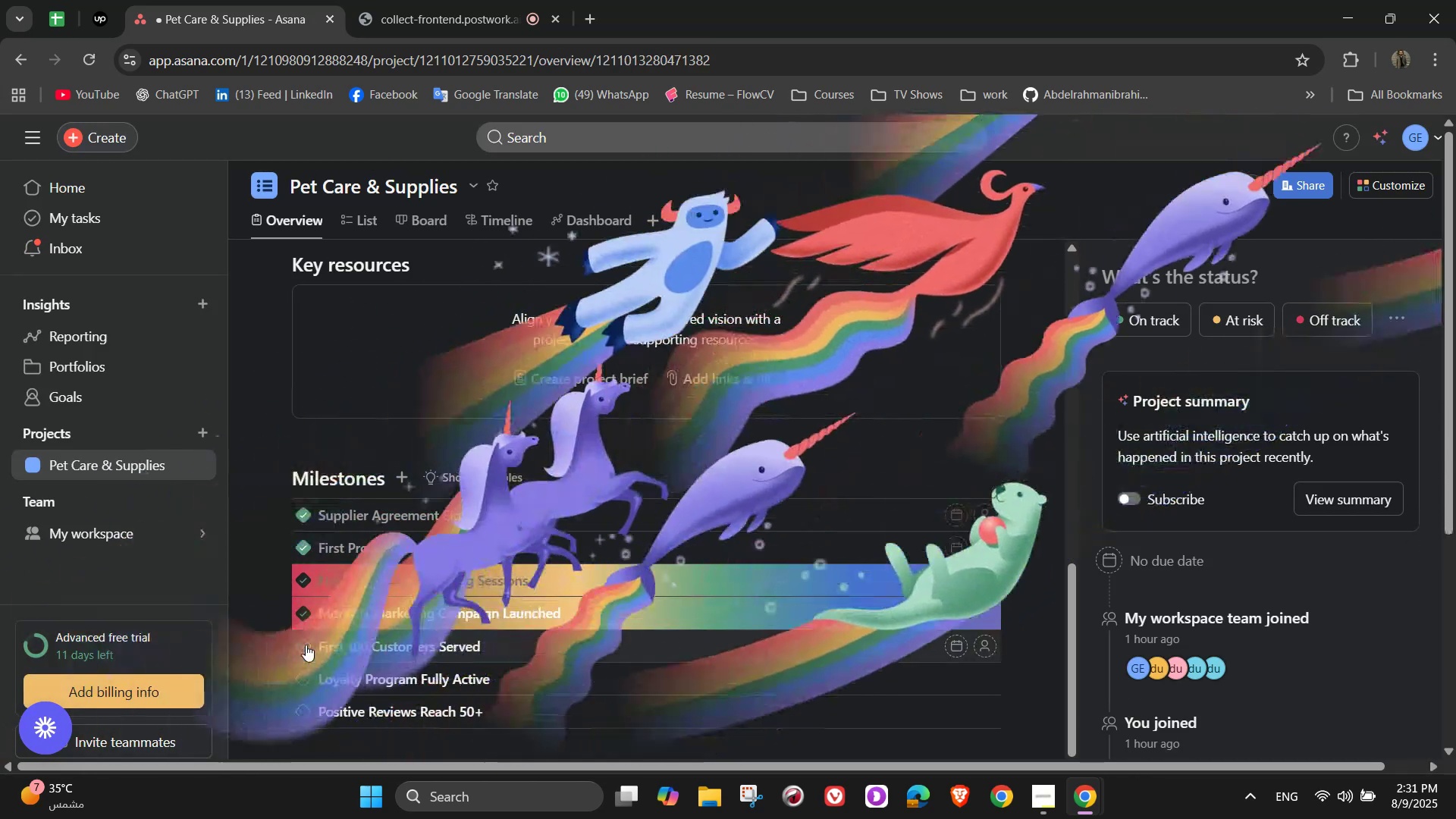 
right_click([306, 645])
 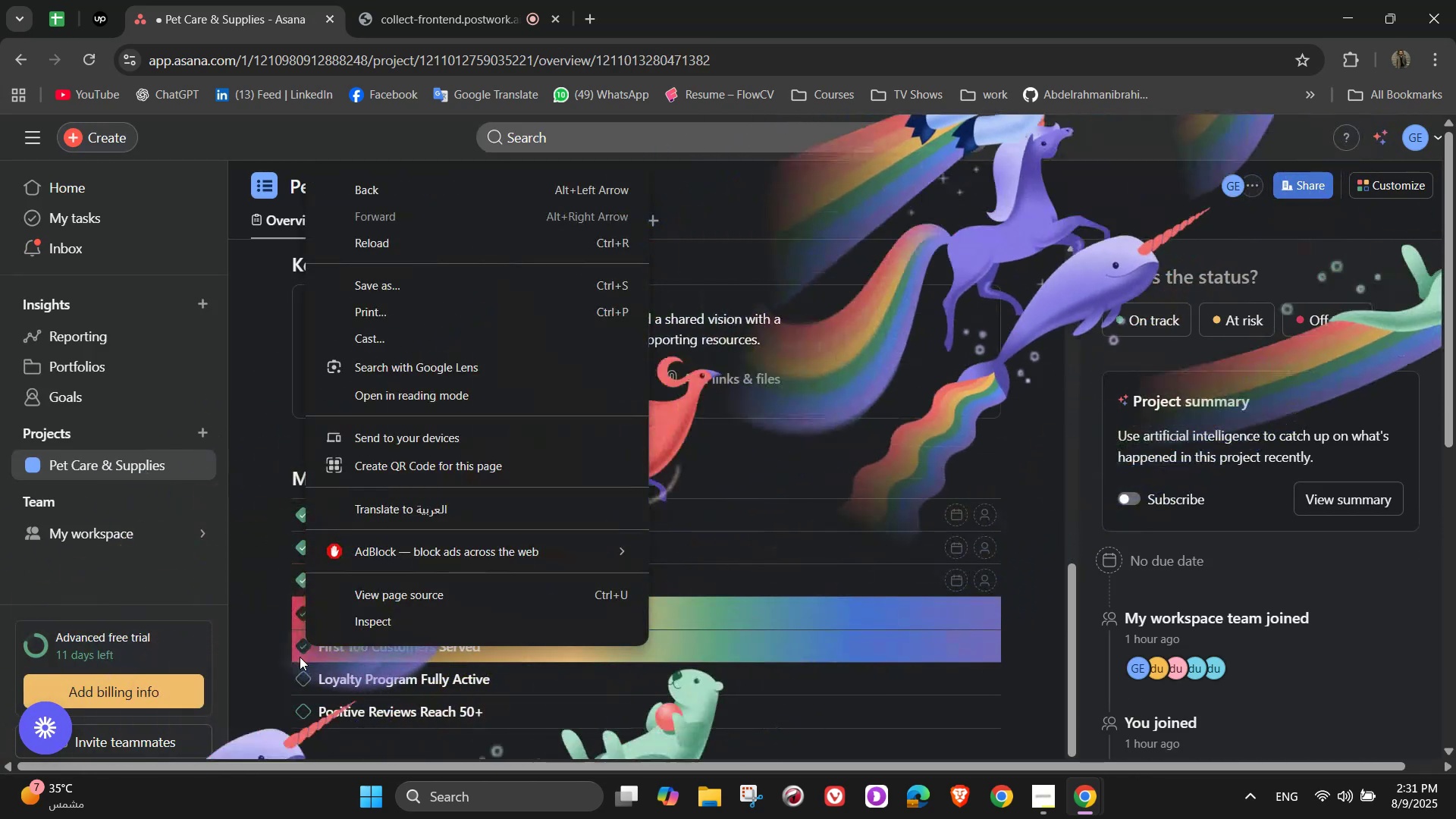 
left_click([298, 657])
 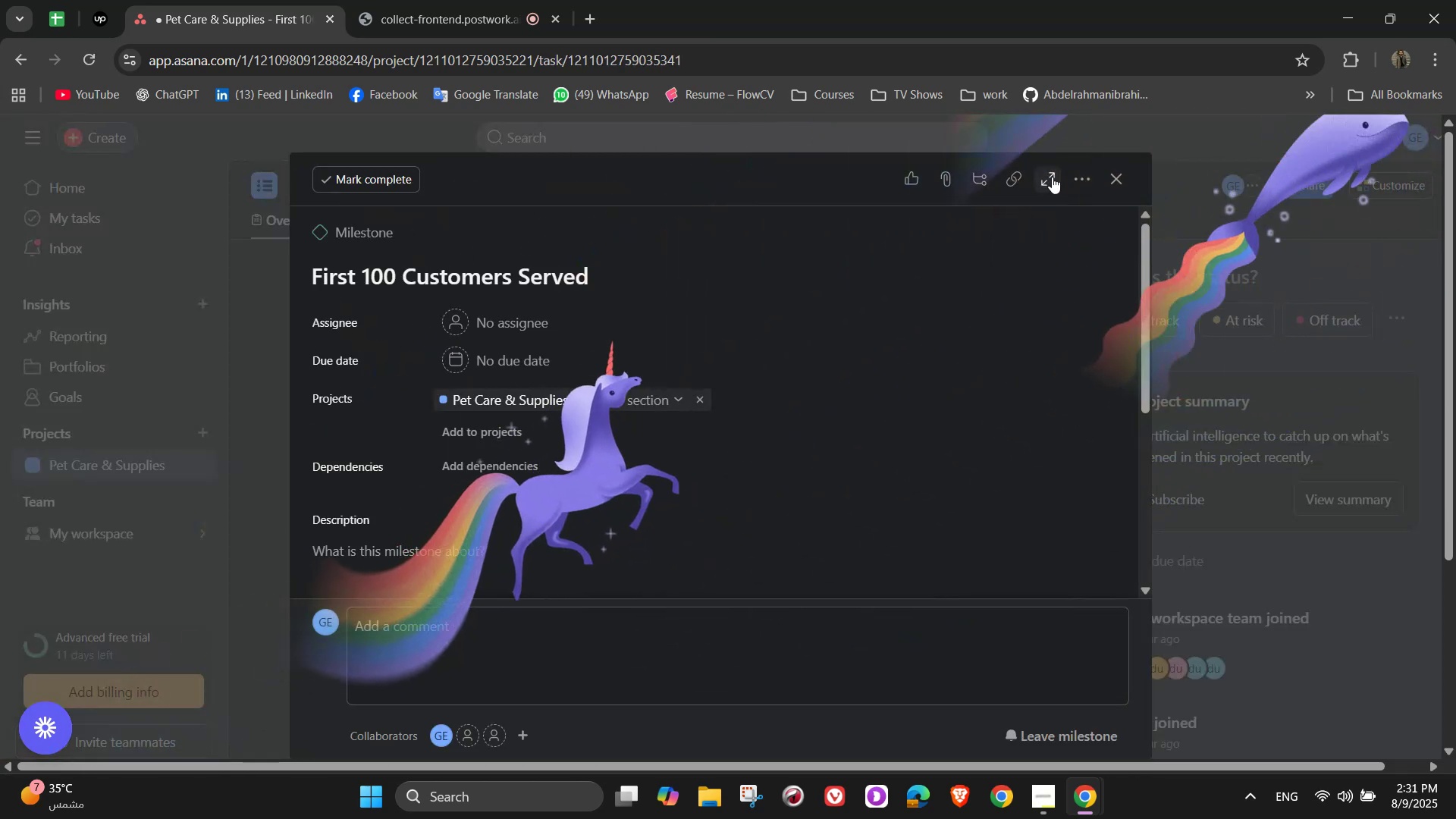 
left_click([1137, 173])
 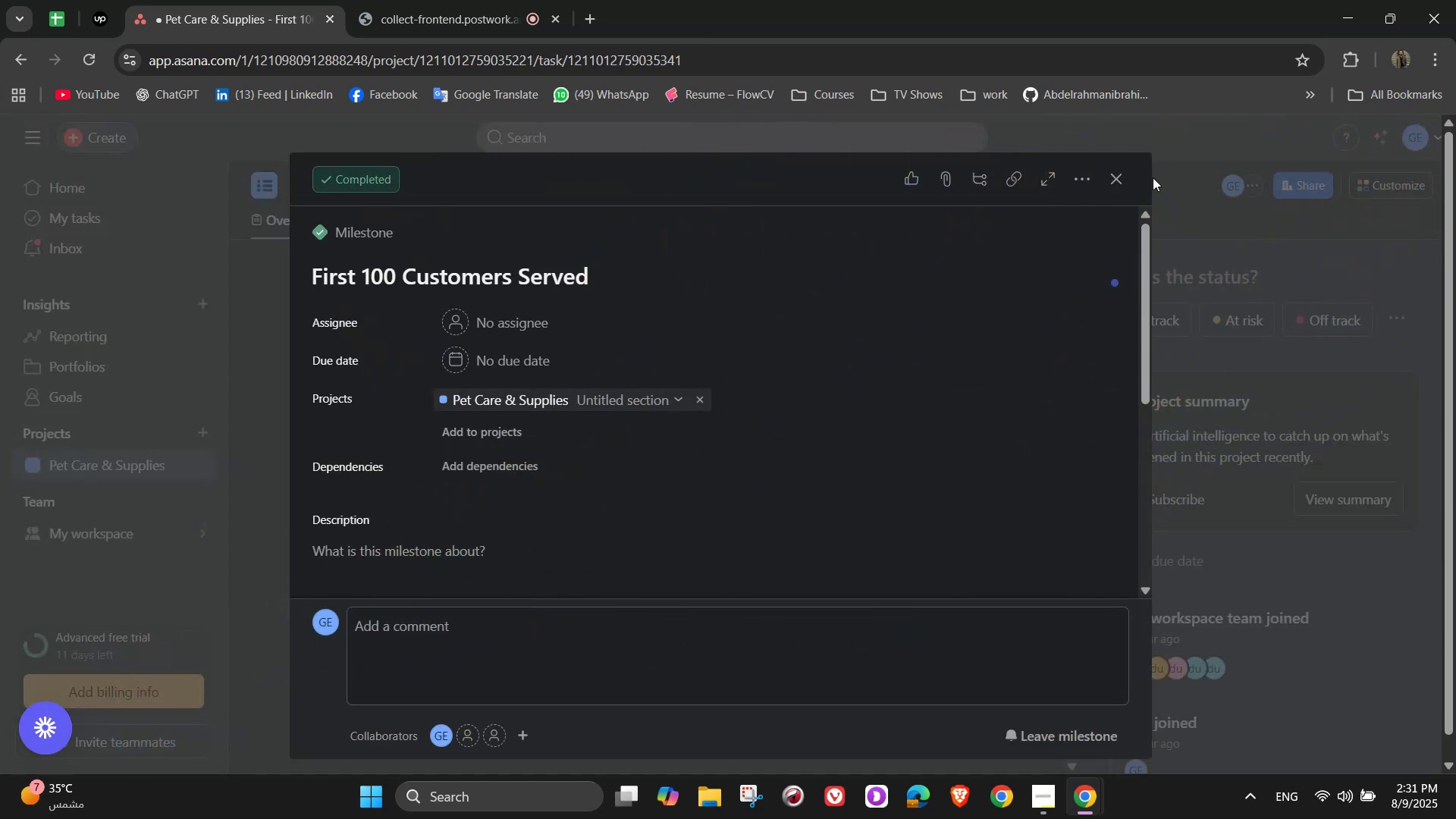 
left_click([1125, 174])
 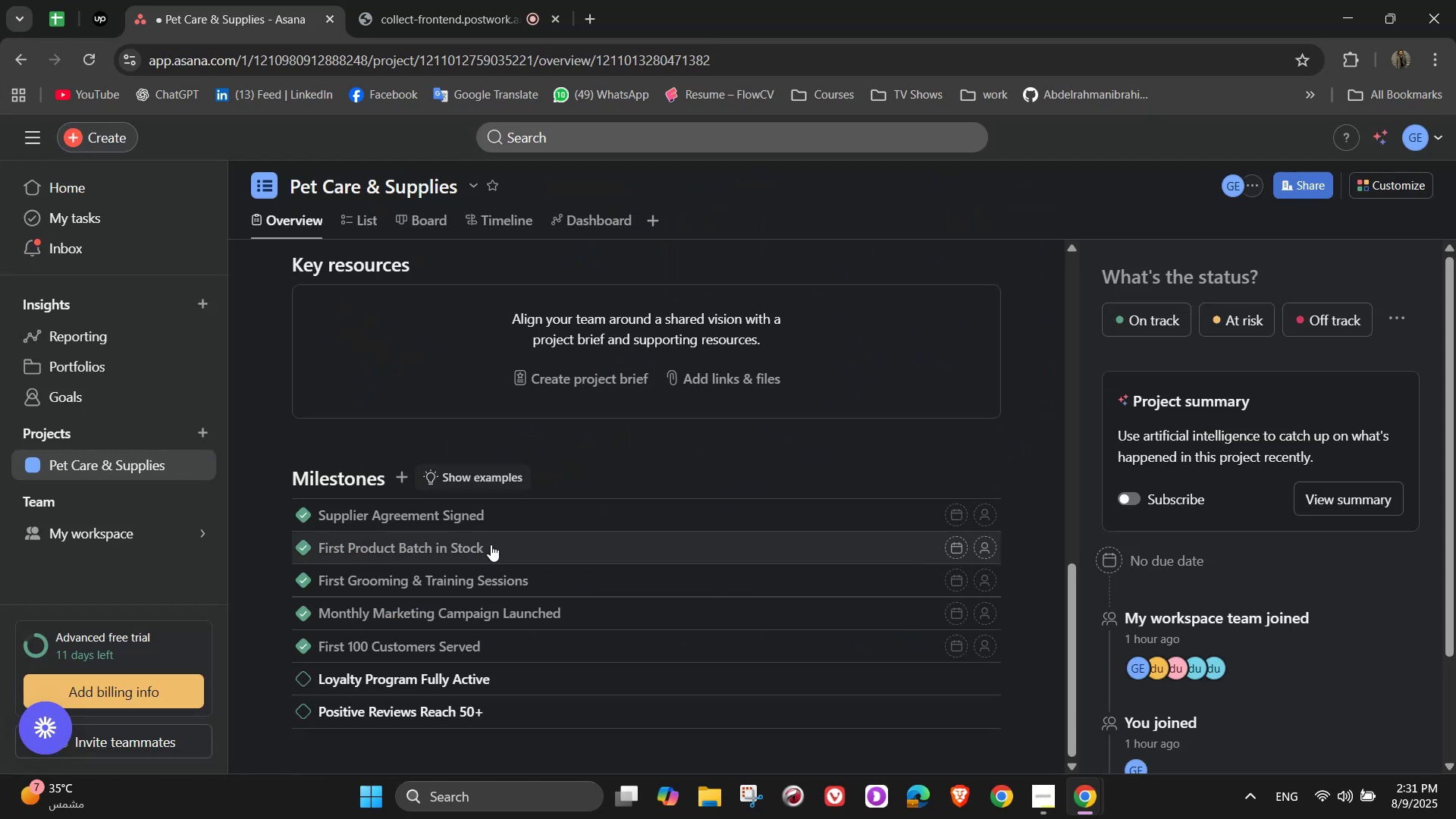 
scroll: coordinate [479, 676], scroll_direction: down, amount: 1.0
 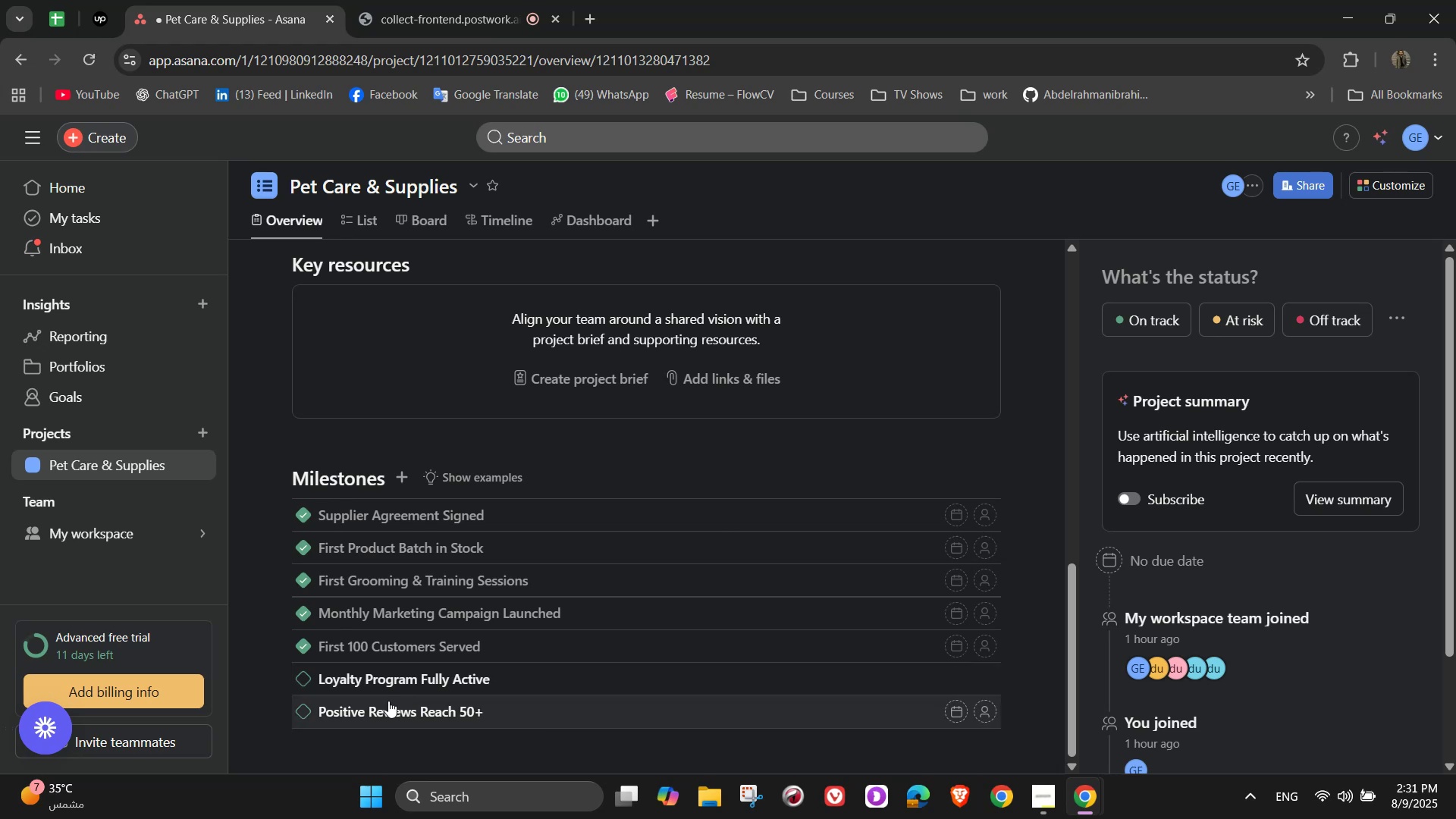 
left_click([305, 676])
 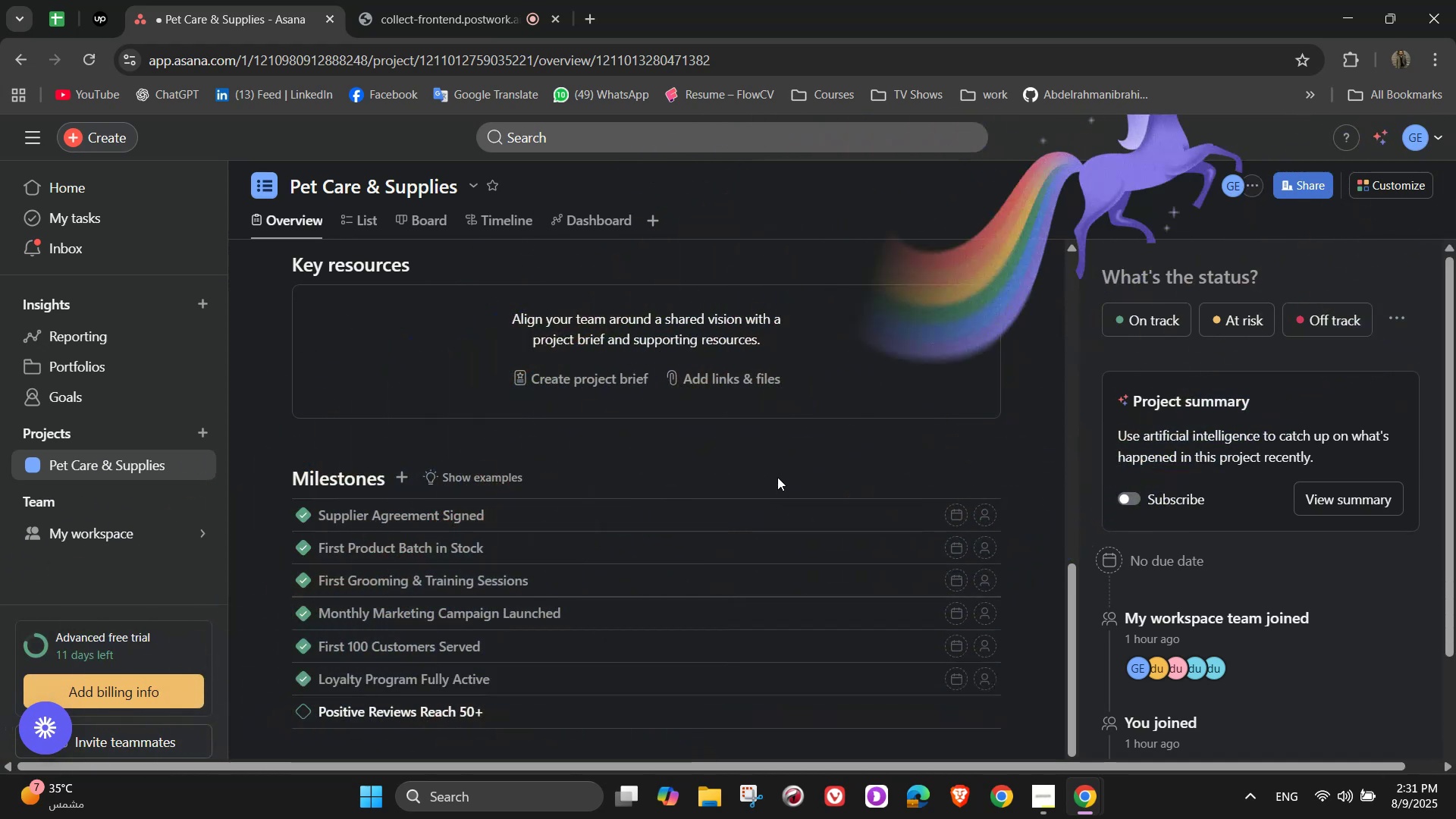 
scroll: coordinate [729, 537], scroll_direction: up, amount: 9.0
 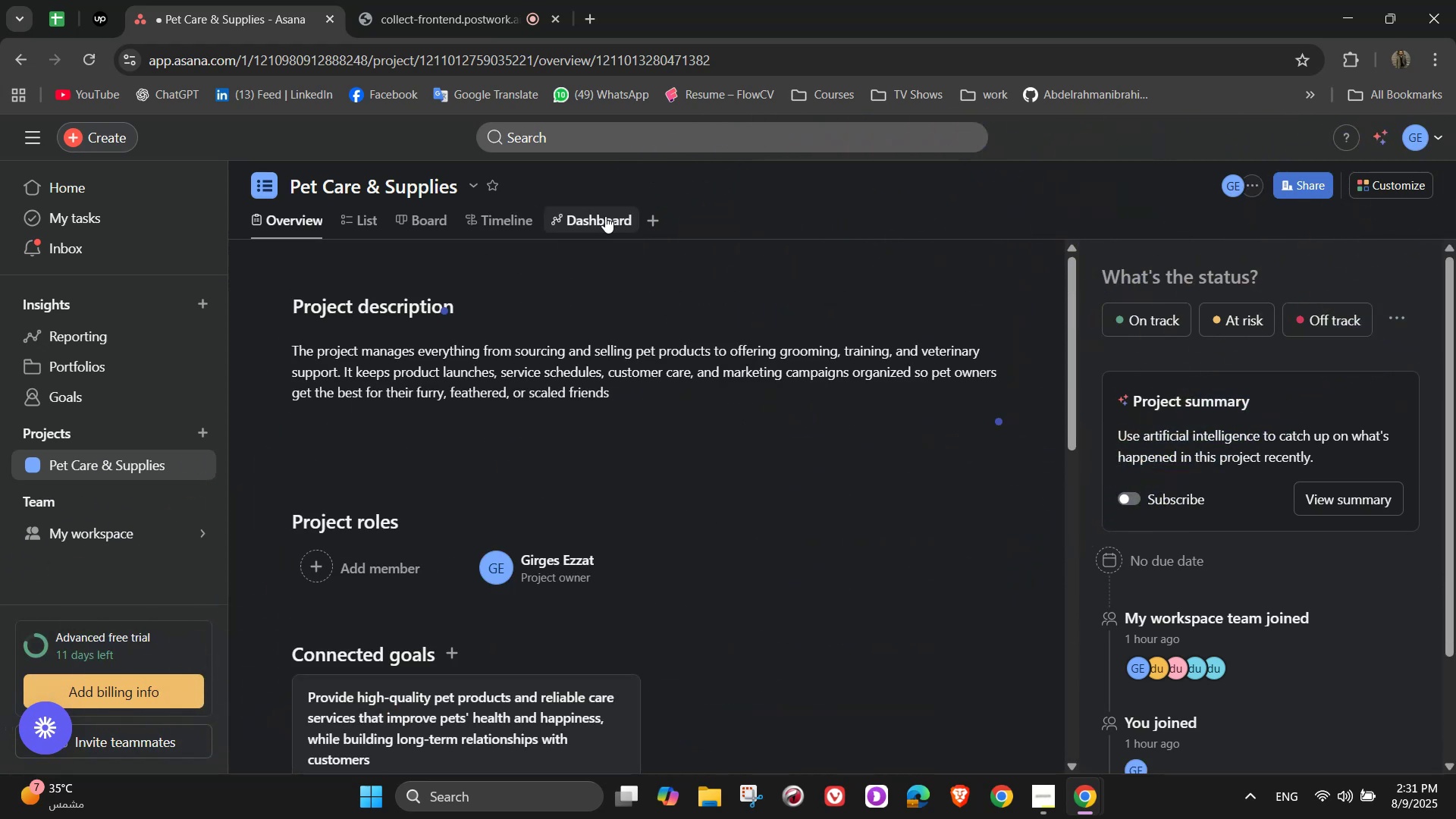 
left_click([605, 216])
 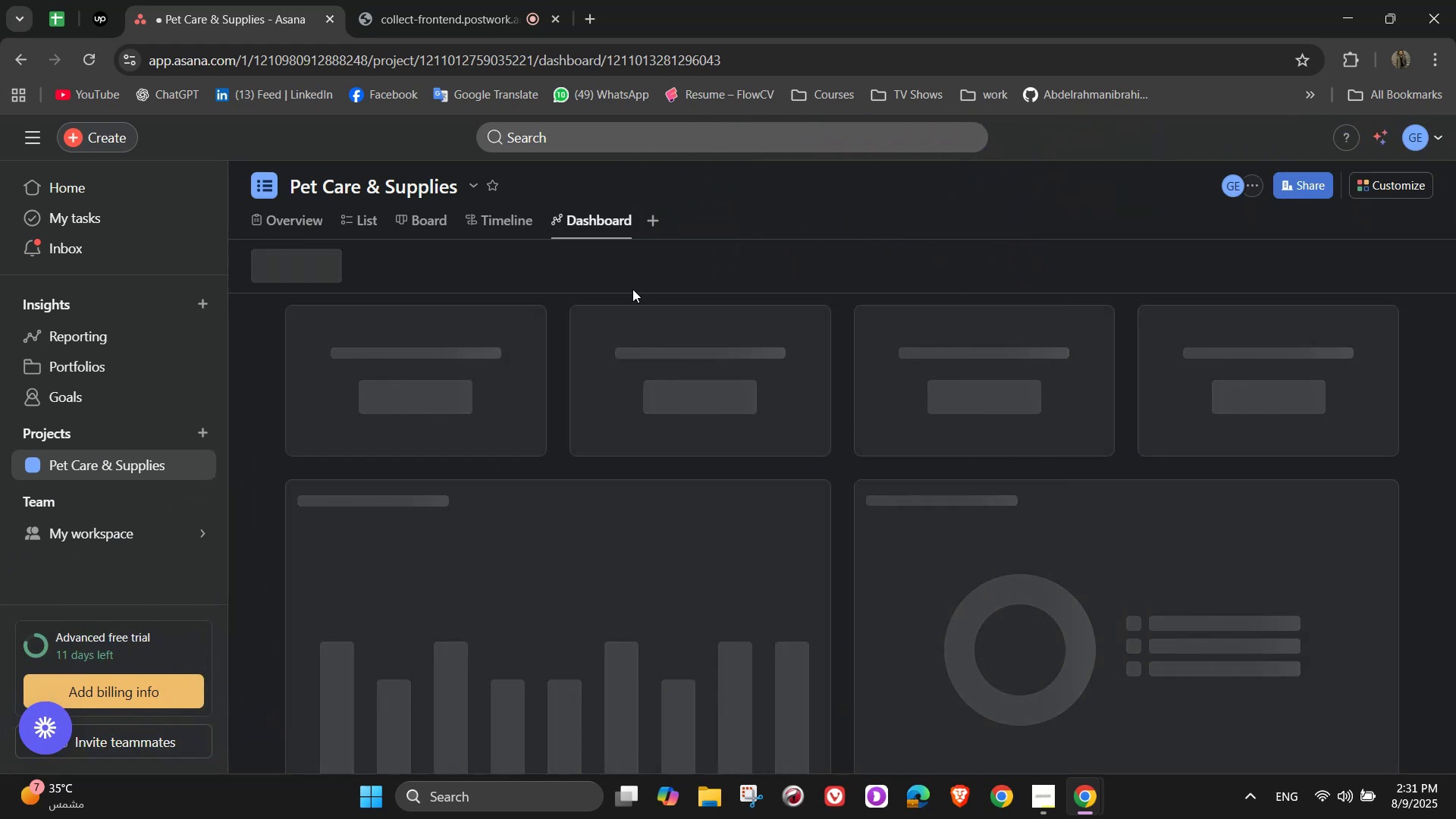 
mouse_move([1116, 472])
 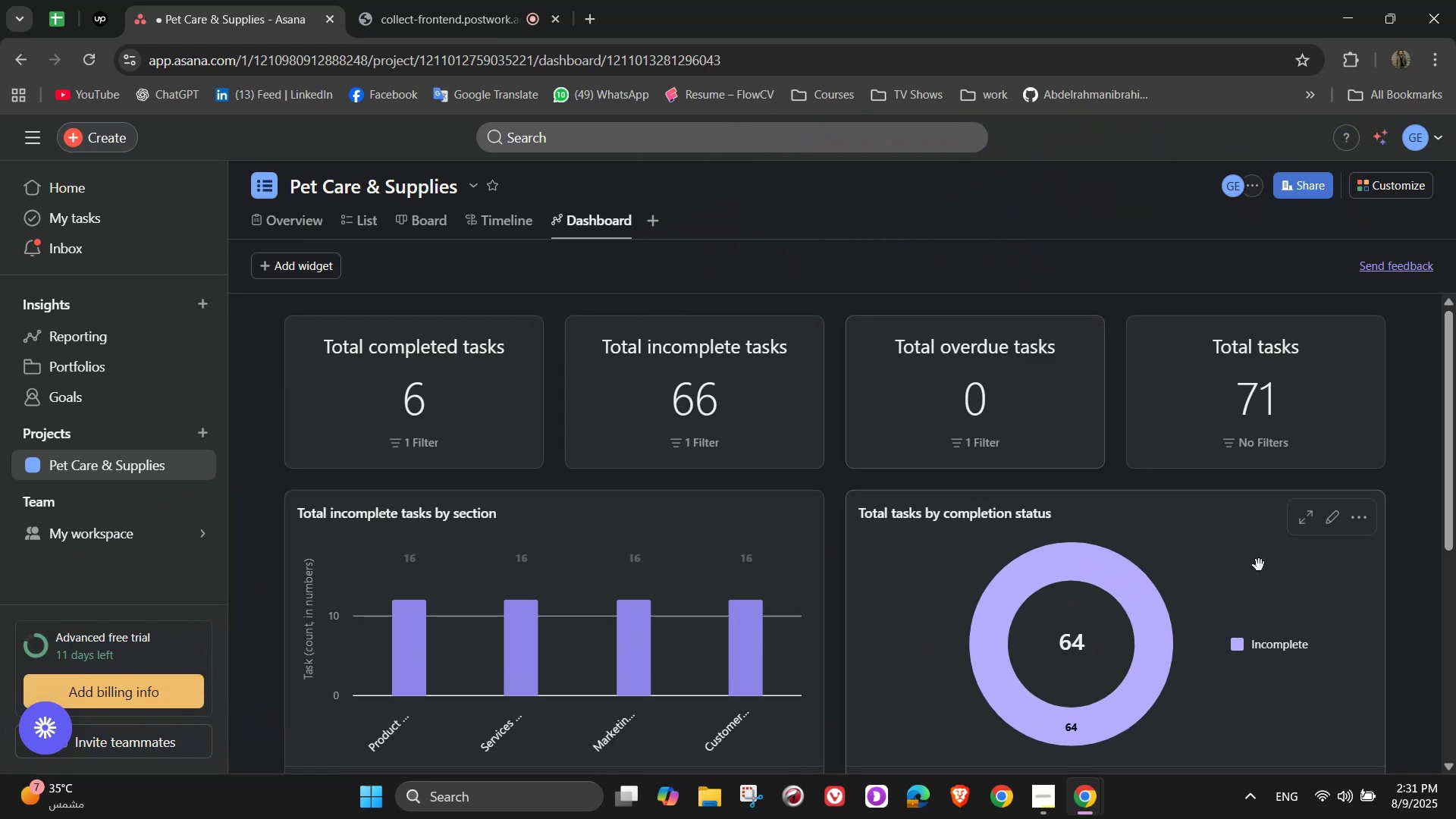 
scroll: coordinate [1183, 532], scroll_direction: down, amount: 8.0
 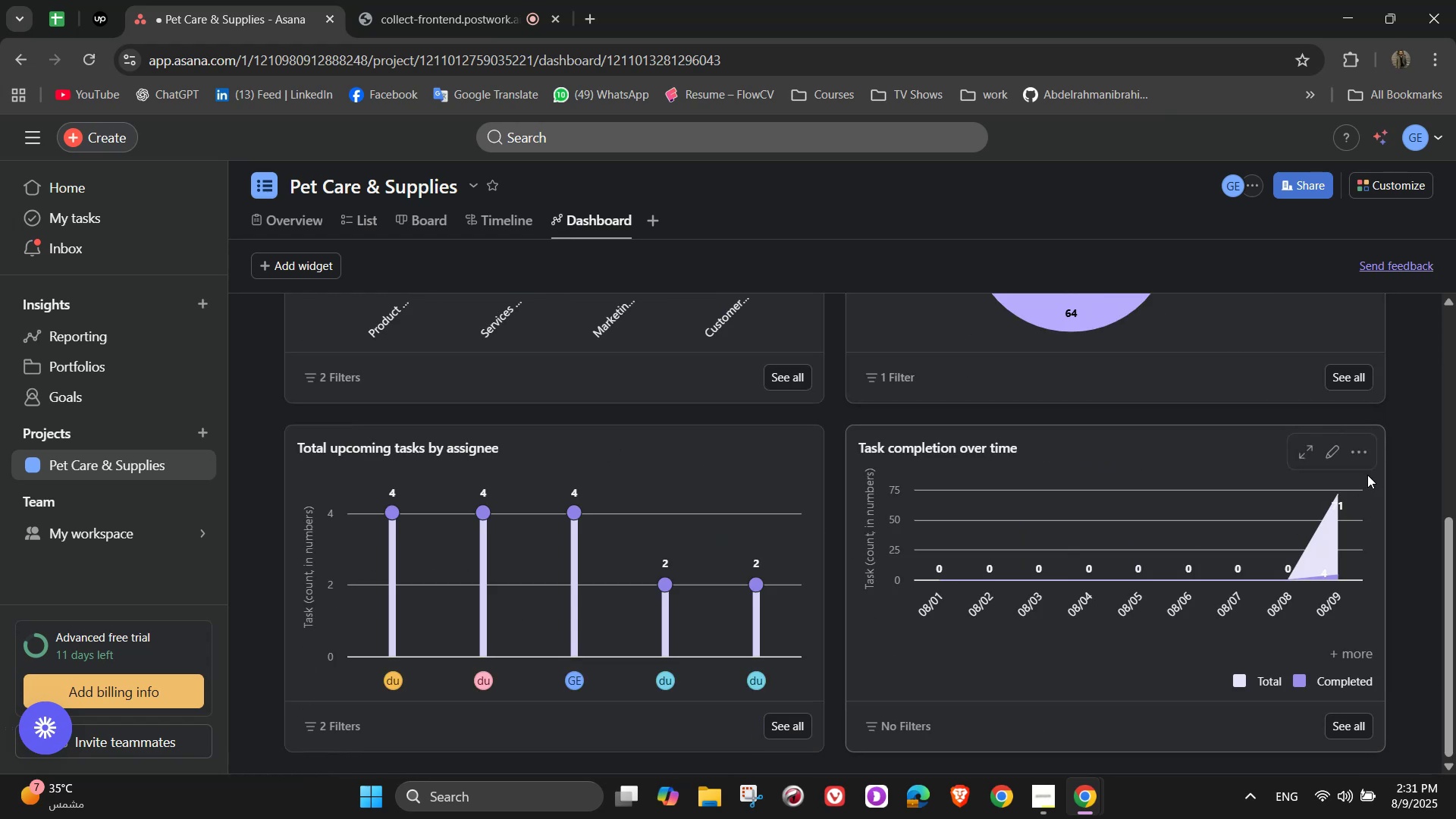 
left_click([1365, 459])
 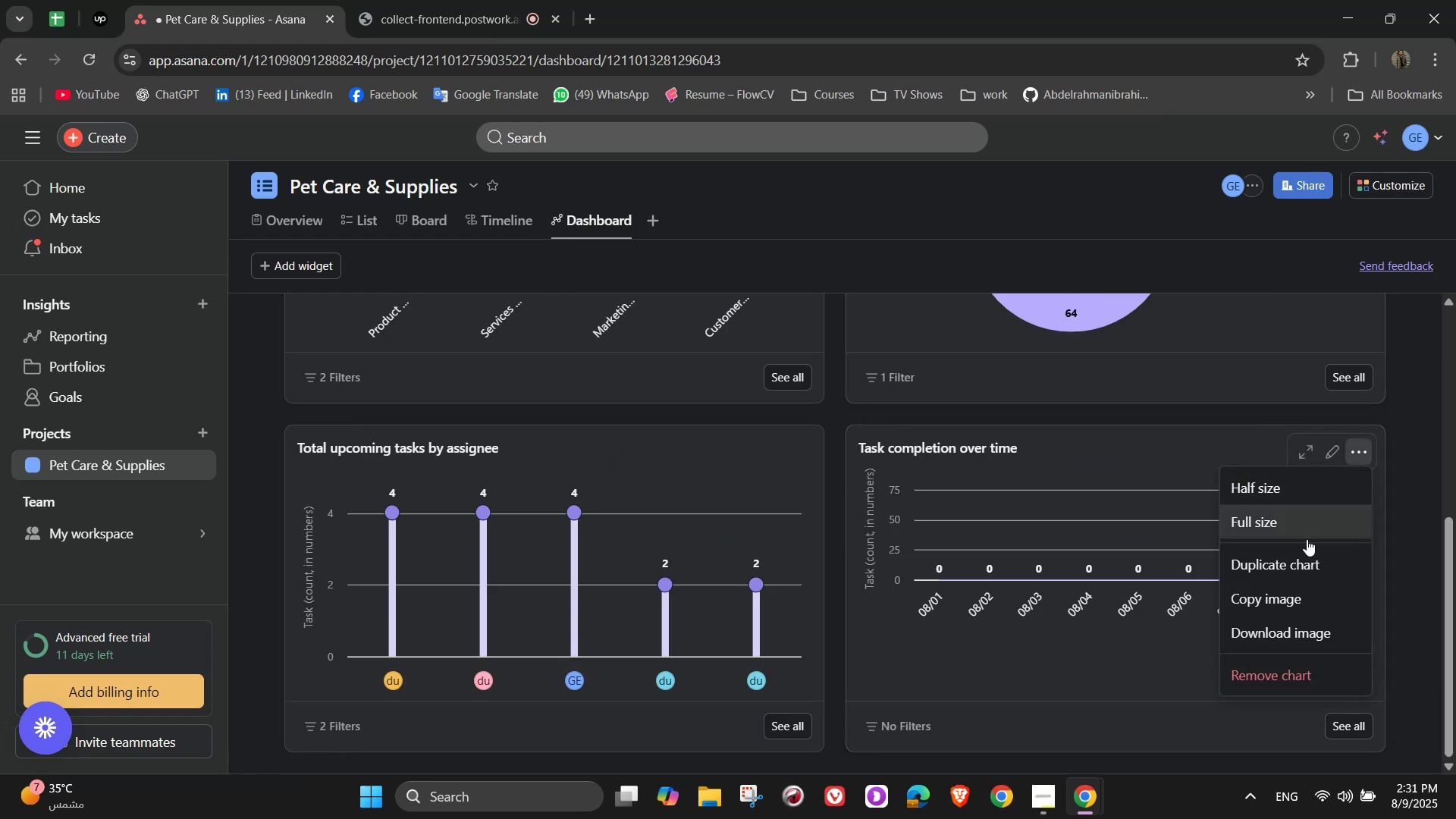 
left_click([792, 441])
 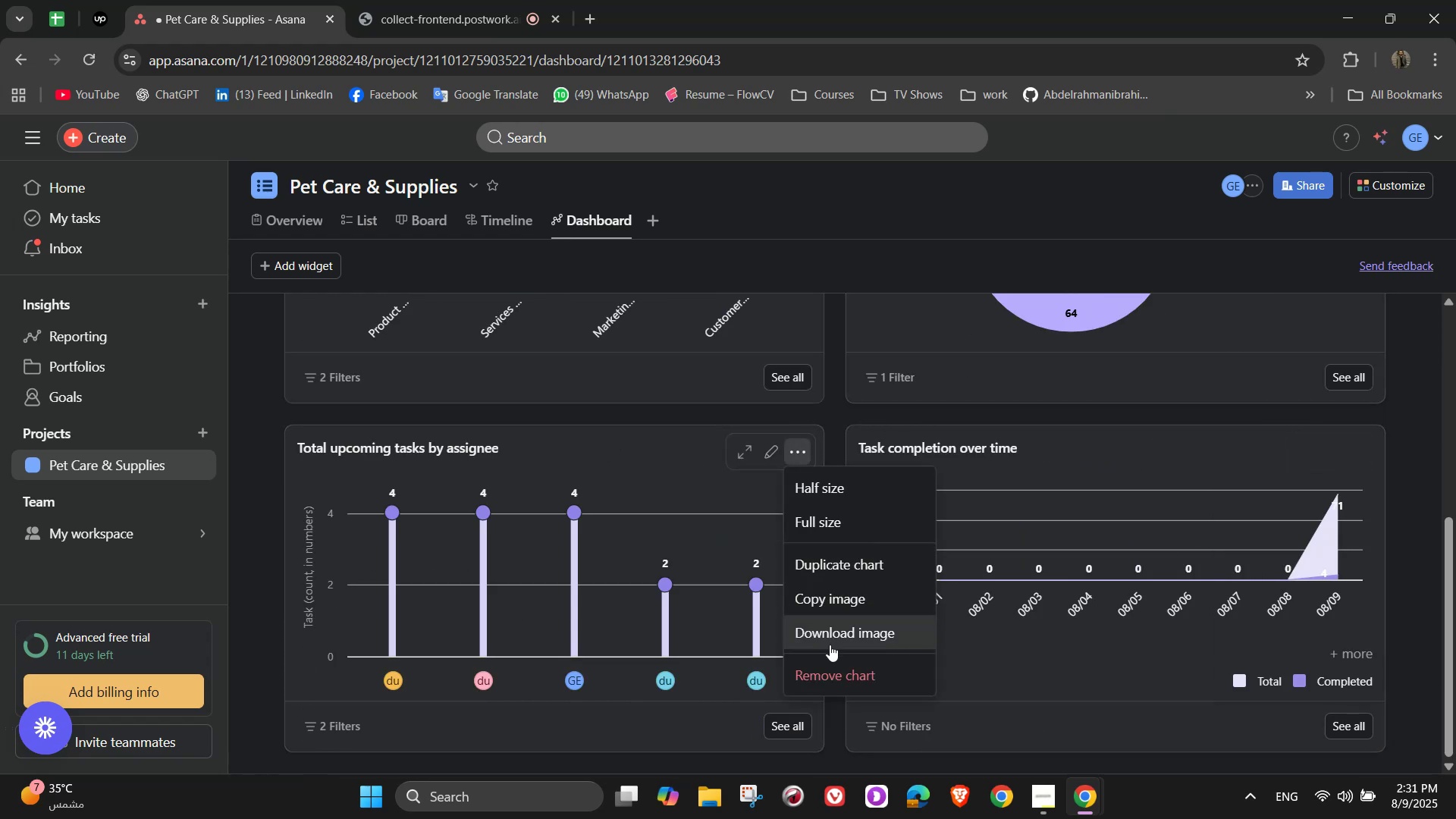 
left_click([831, 670])
 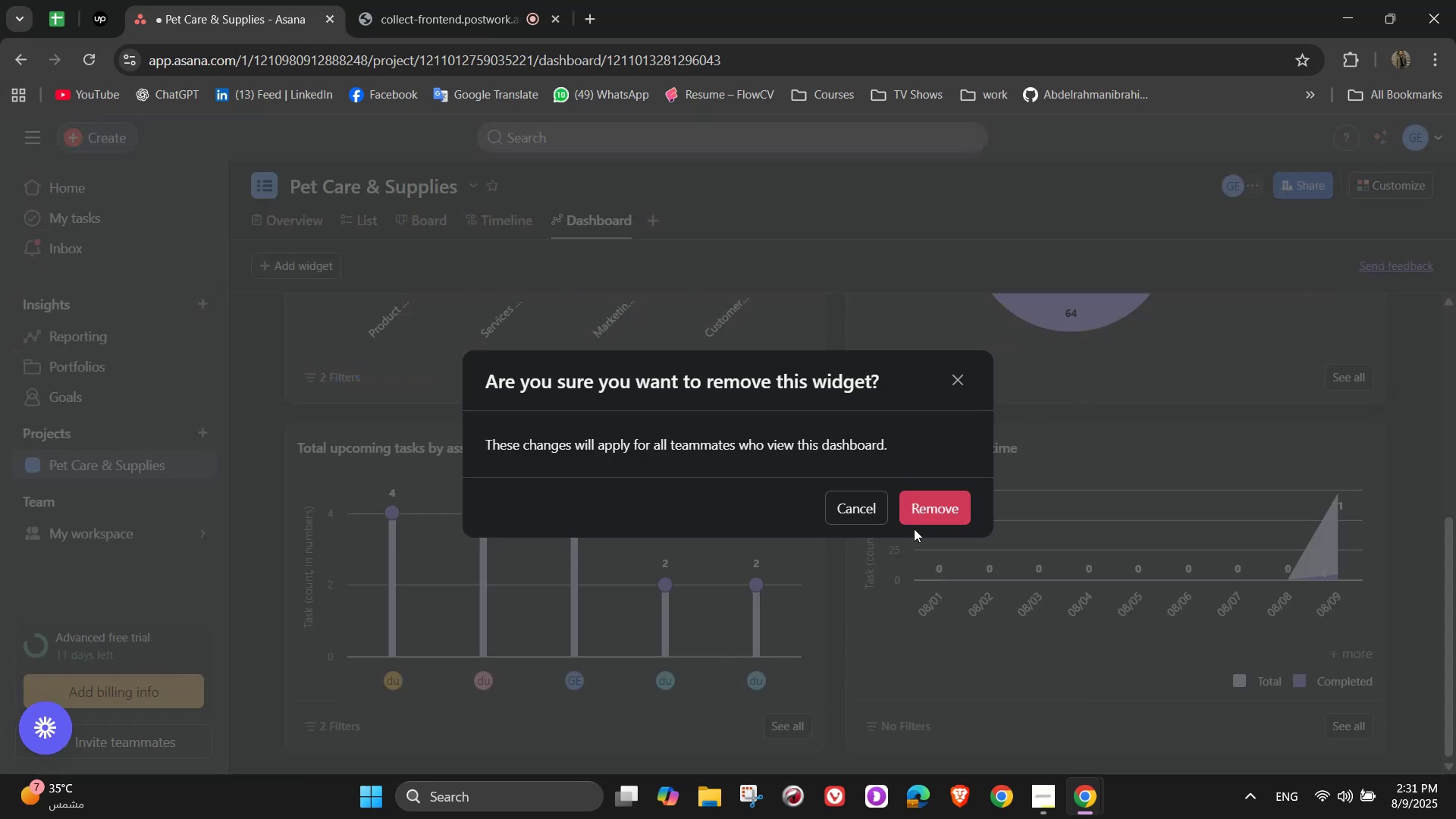 
left_click([921, 513])
 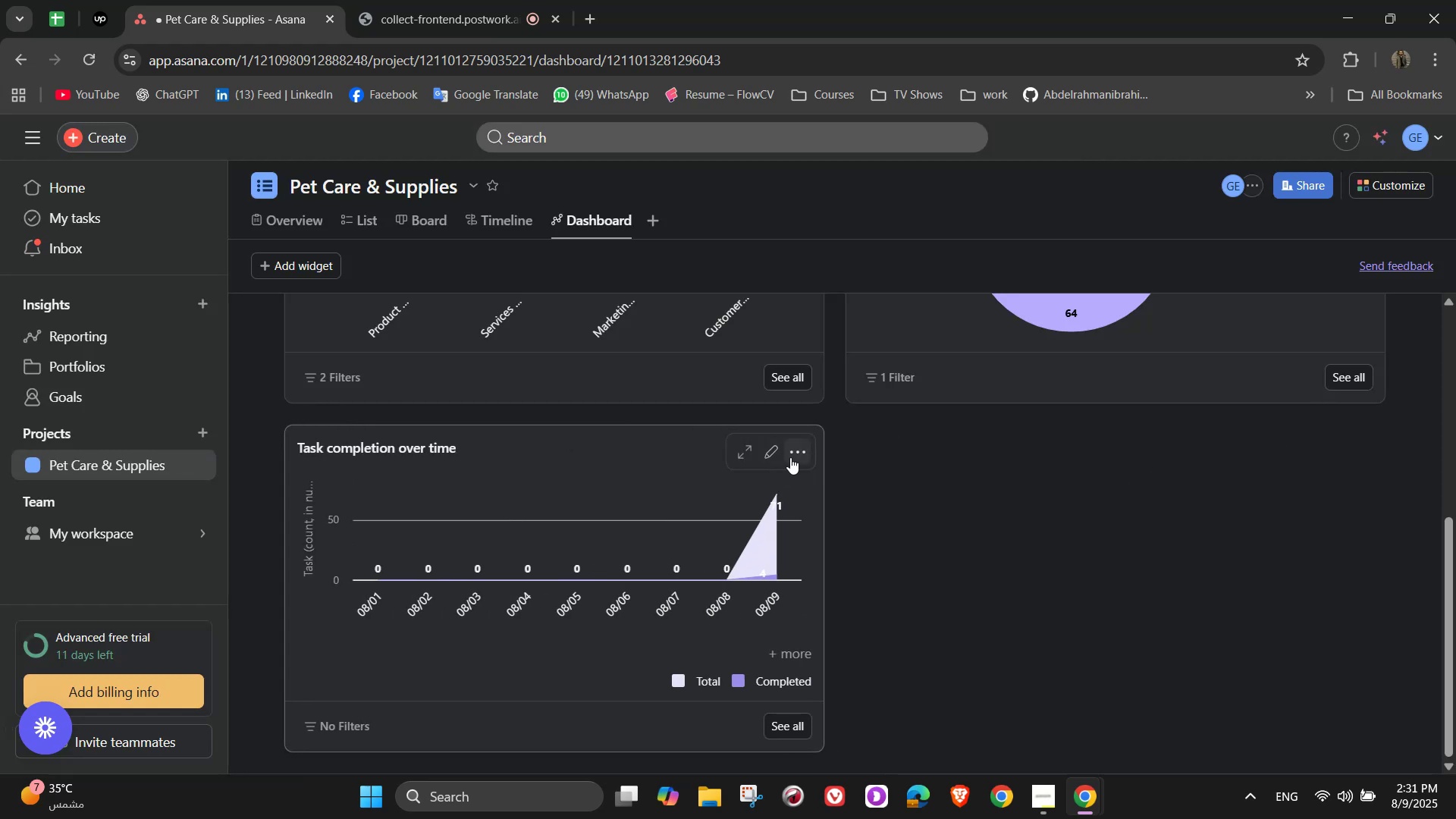 
left_click([773, 453])
 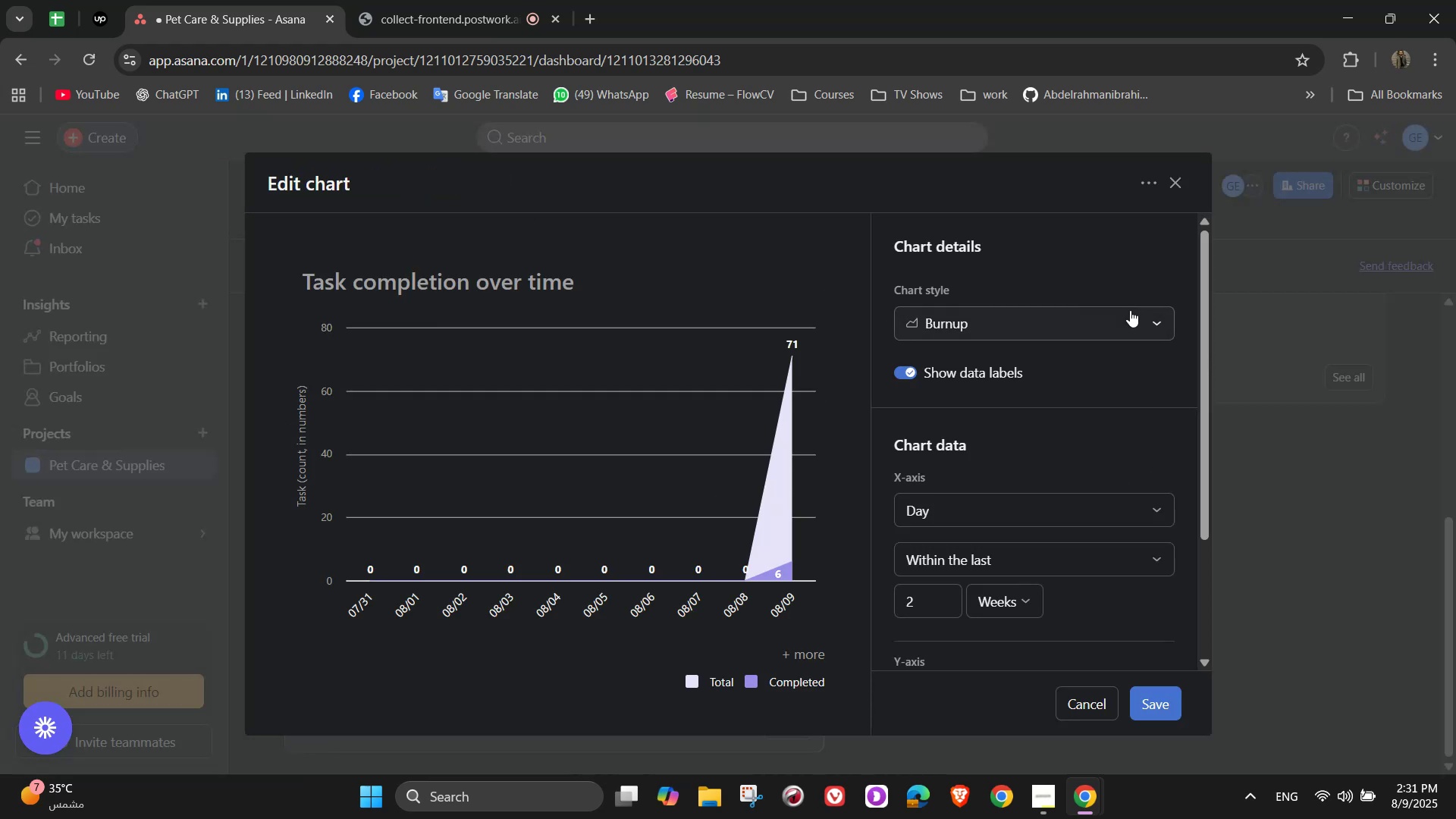 
left_click([1116, 331])
 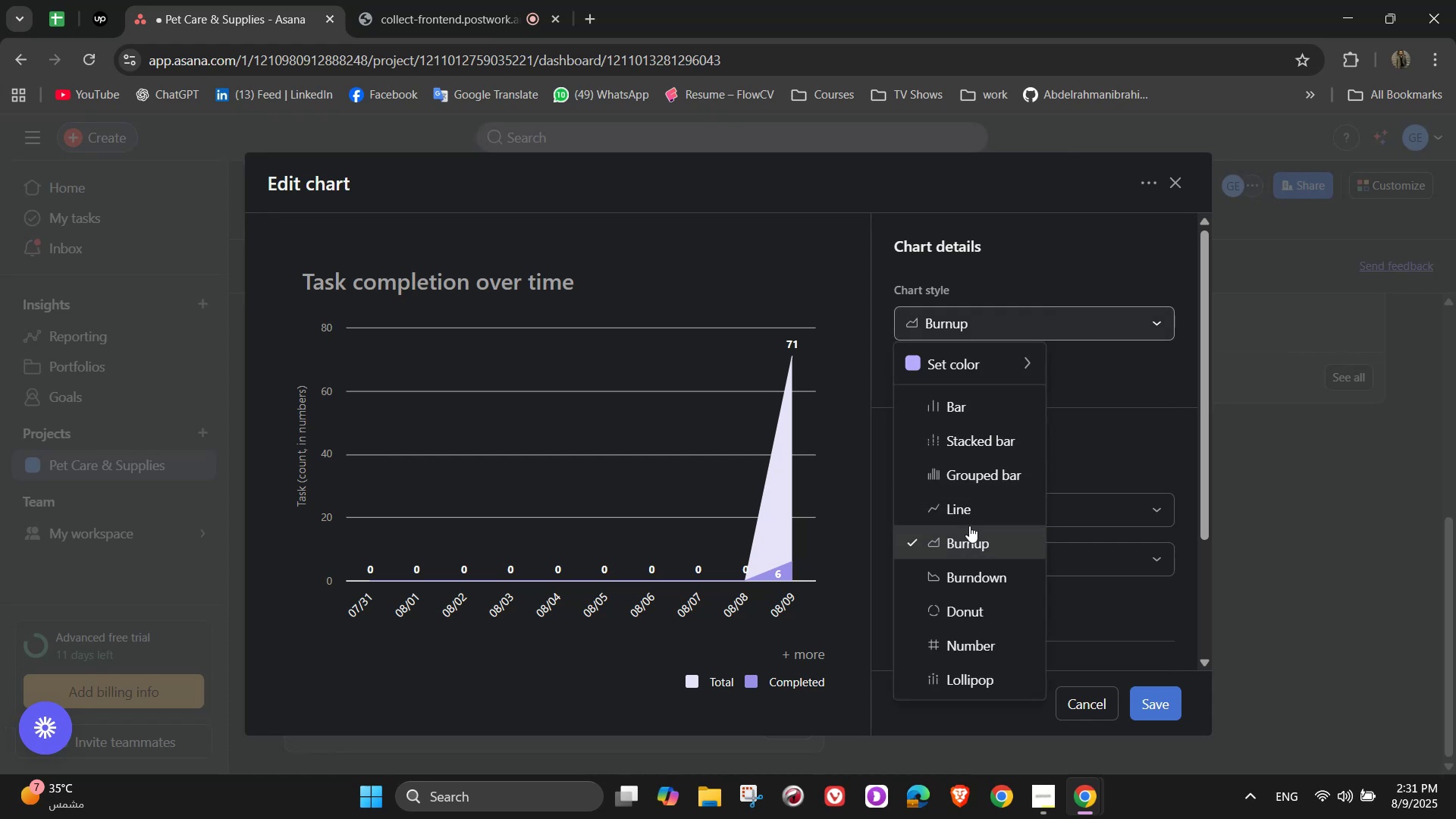 
left_click([965, 510])
 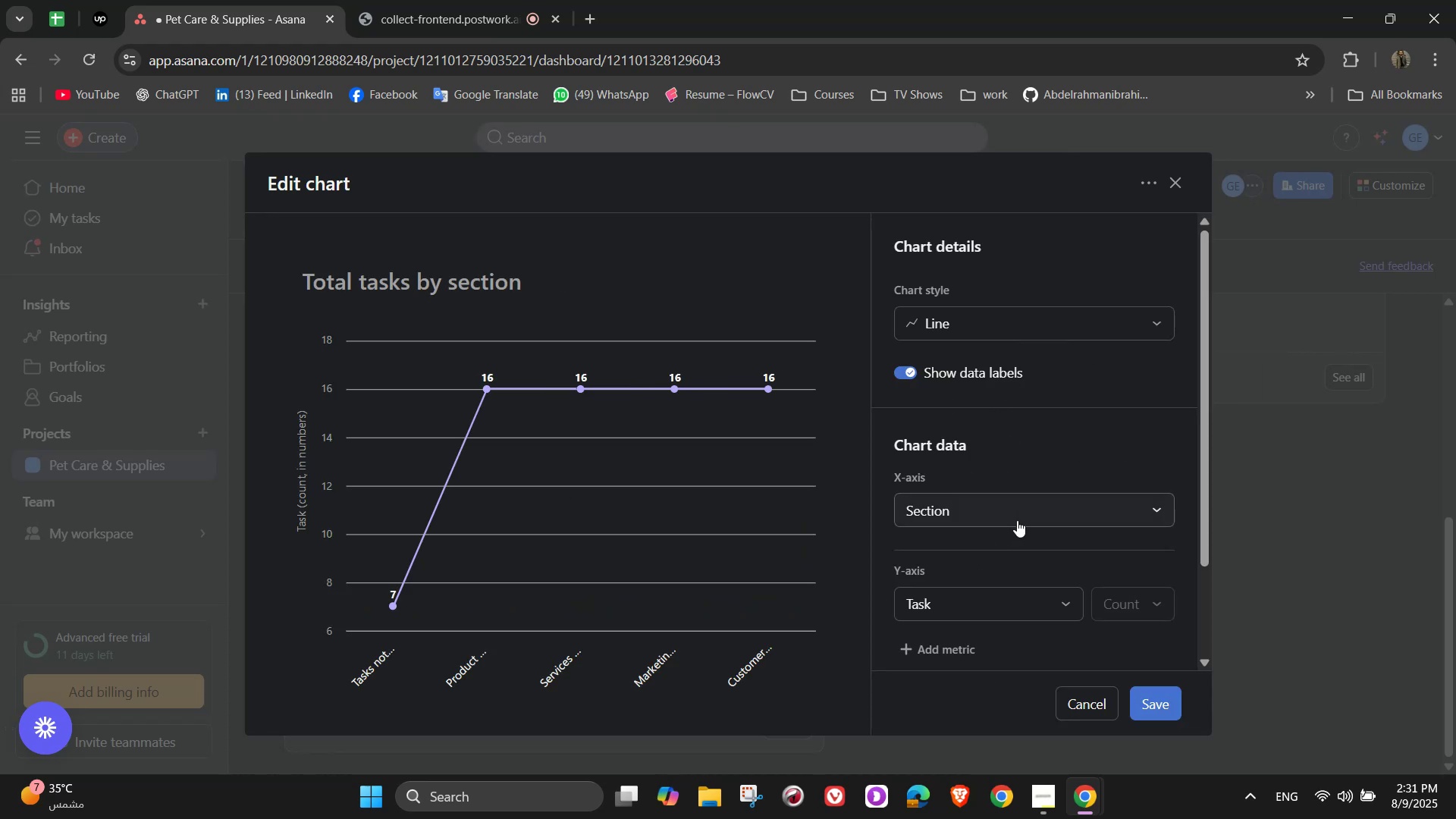 
left_click([1001, 607])
 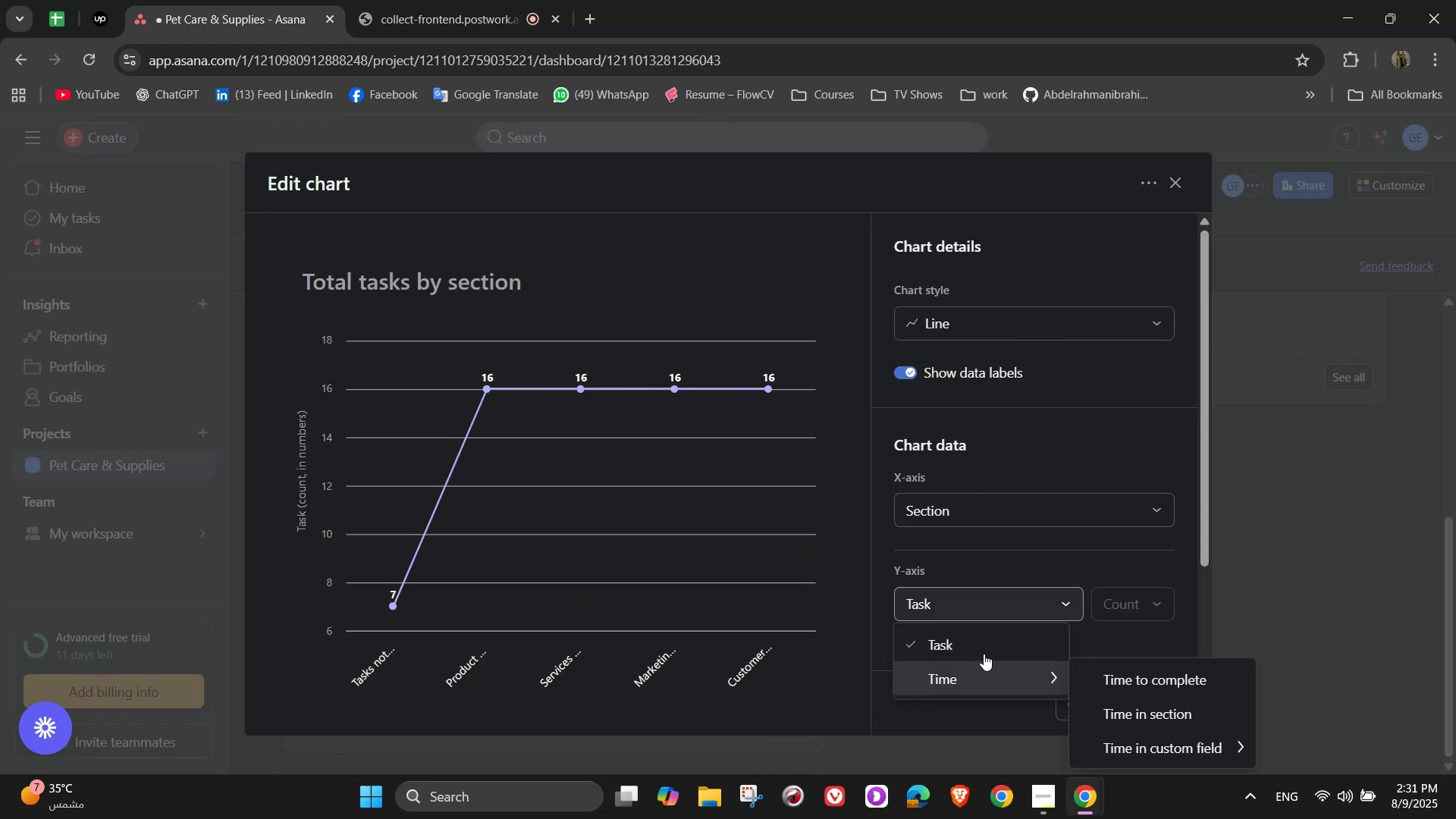 
left_click([1053, 507])
 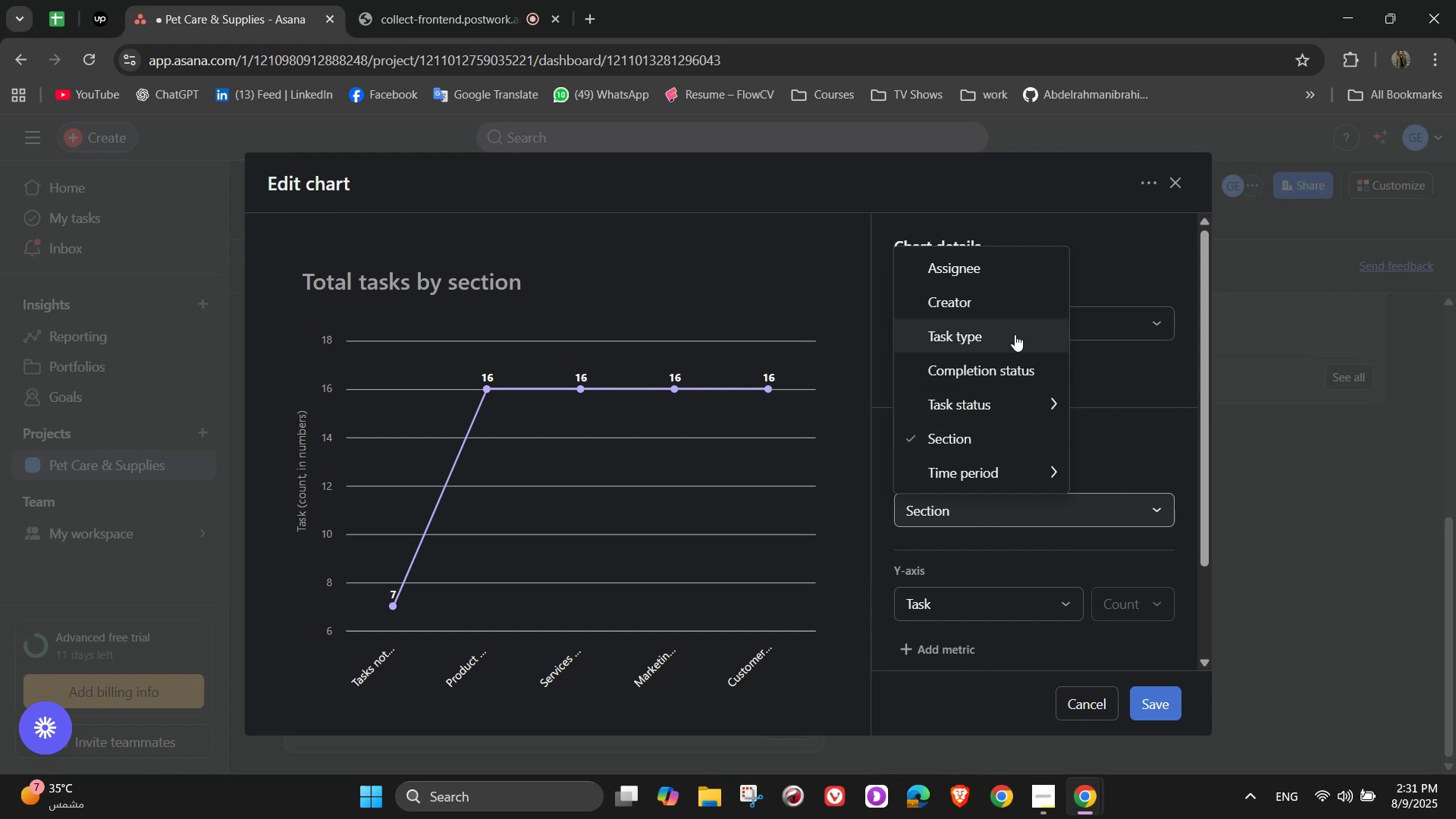 
wait(9.16)
 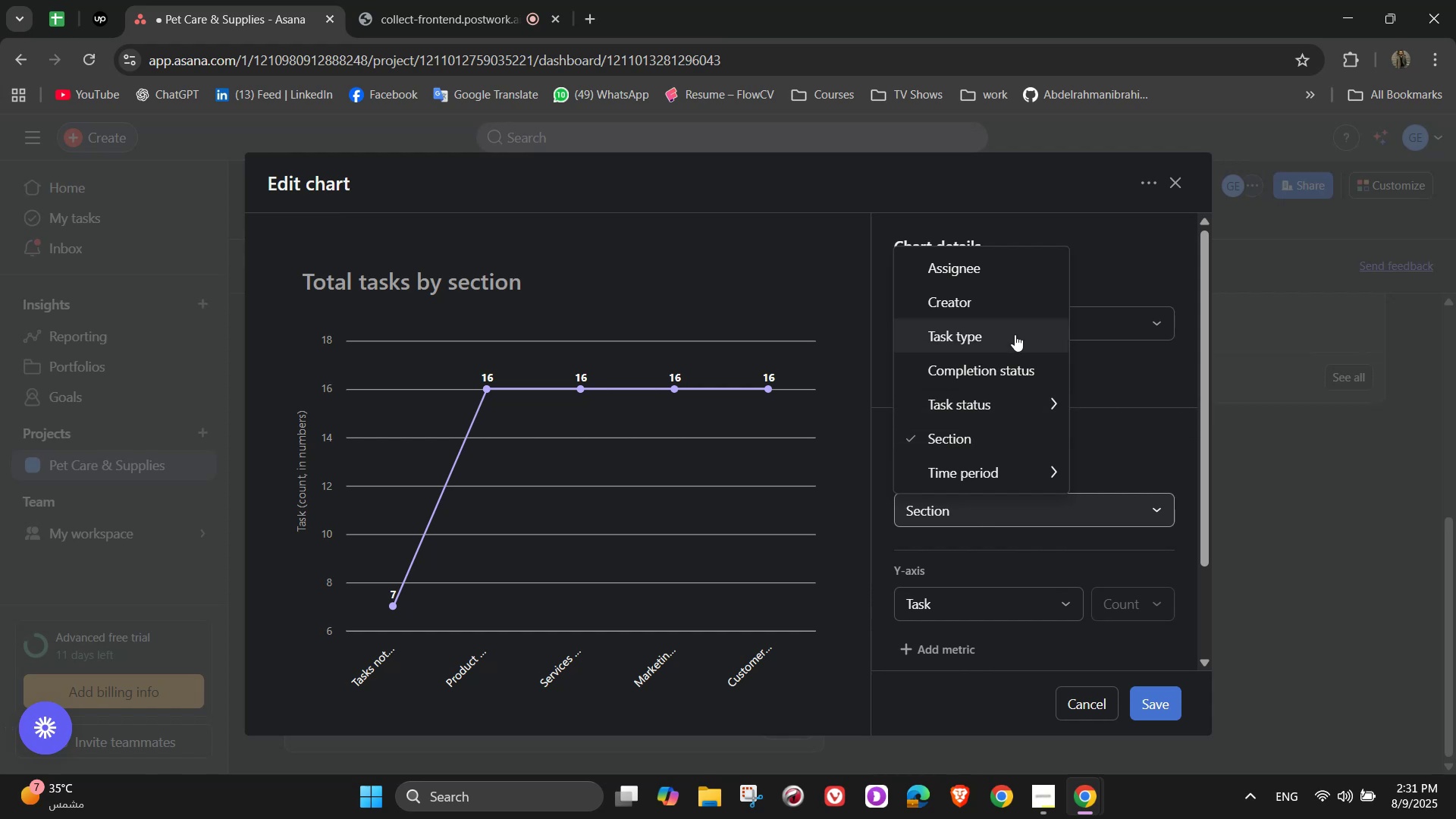 
left_click([991, 369])
 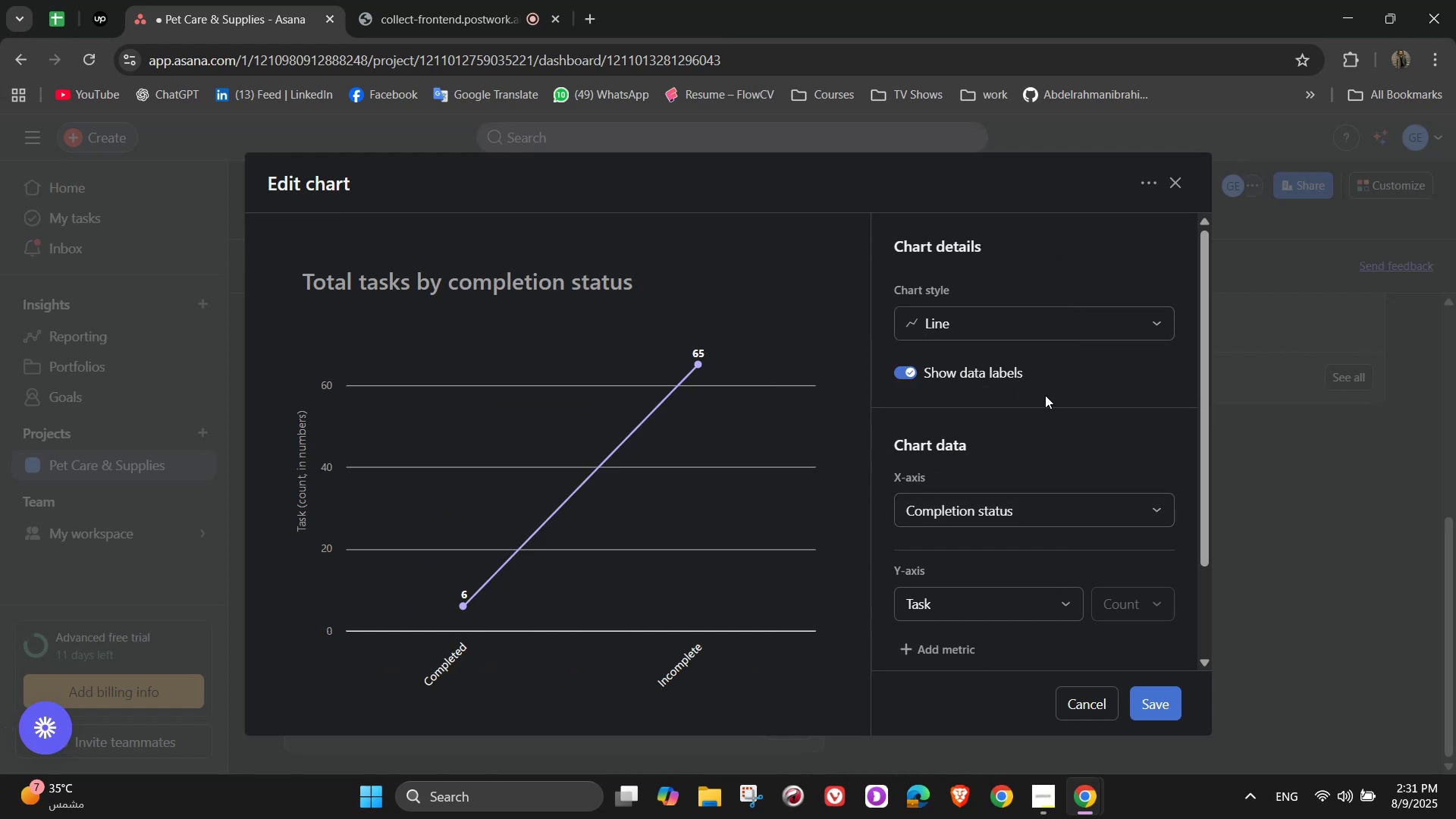 
scroll: coordinate [1045, 395], scroll_direction: down, amount: 1.0
 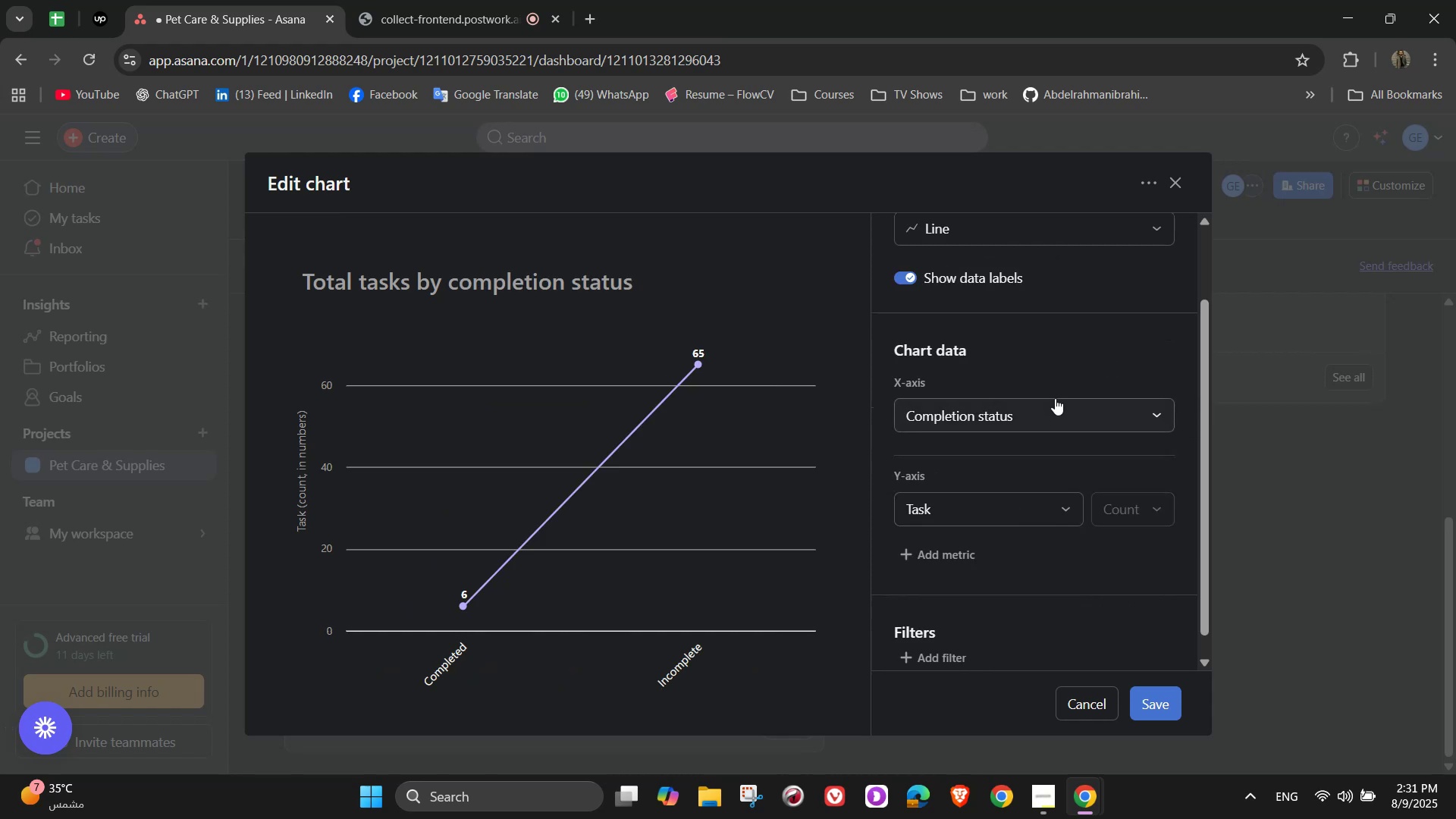 
scroll: coordinate [1059, 453], scroll_direction: up, amount: 2.0
 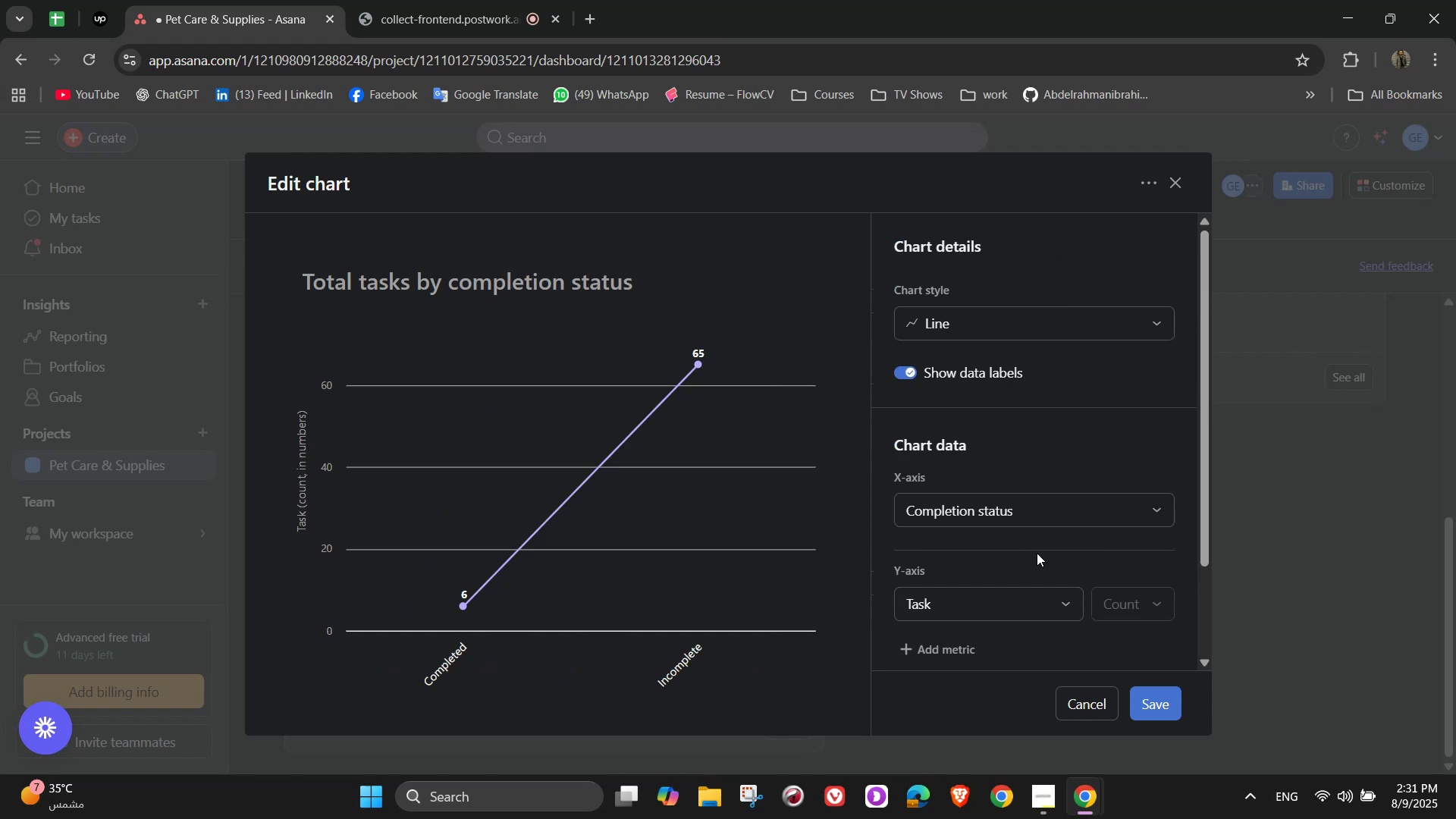 
left_click([1027, 522])
 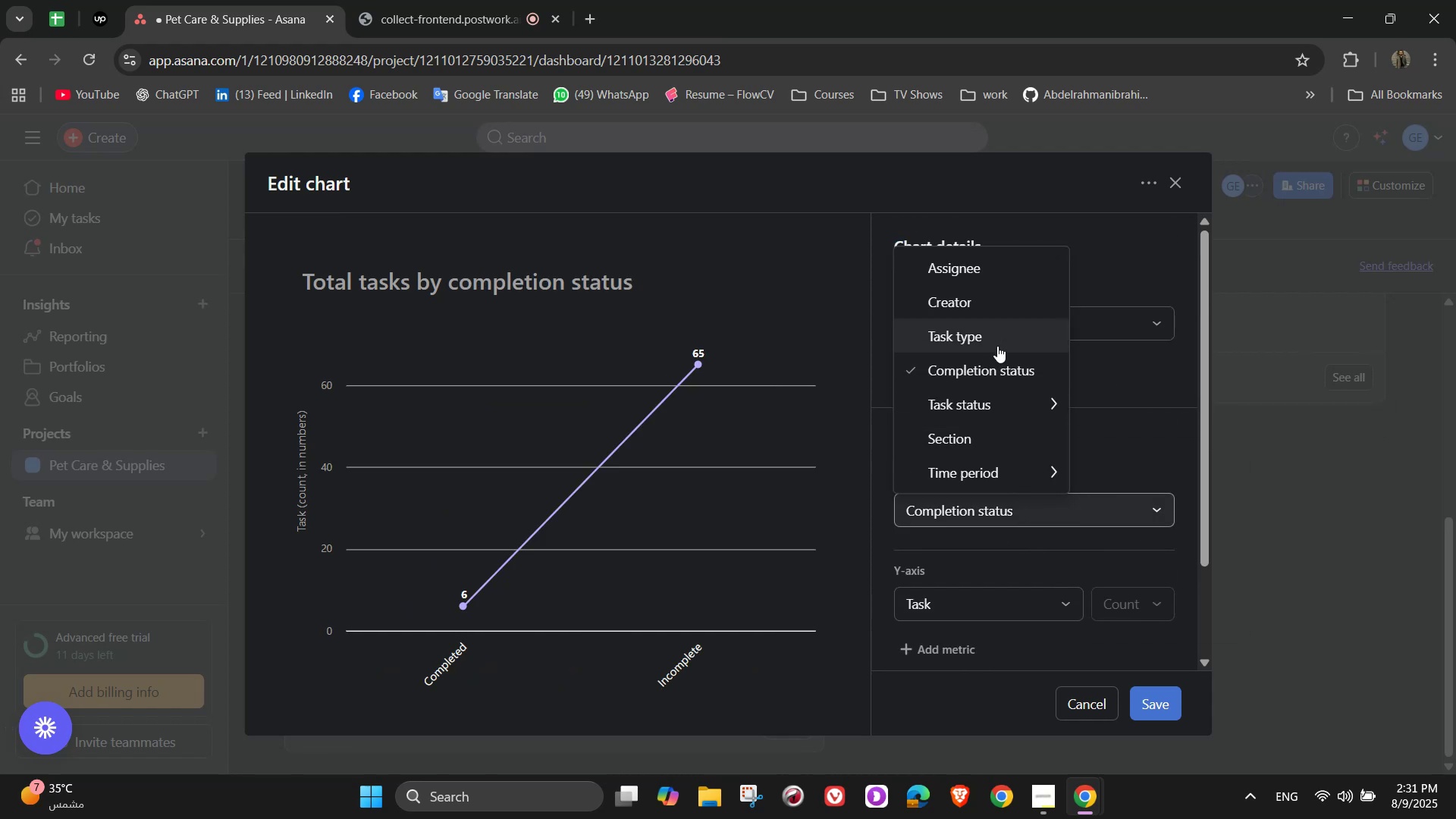 
left_click([996, 344])
 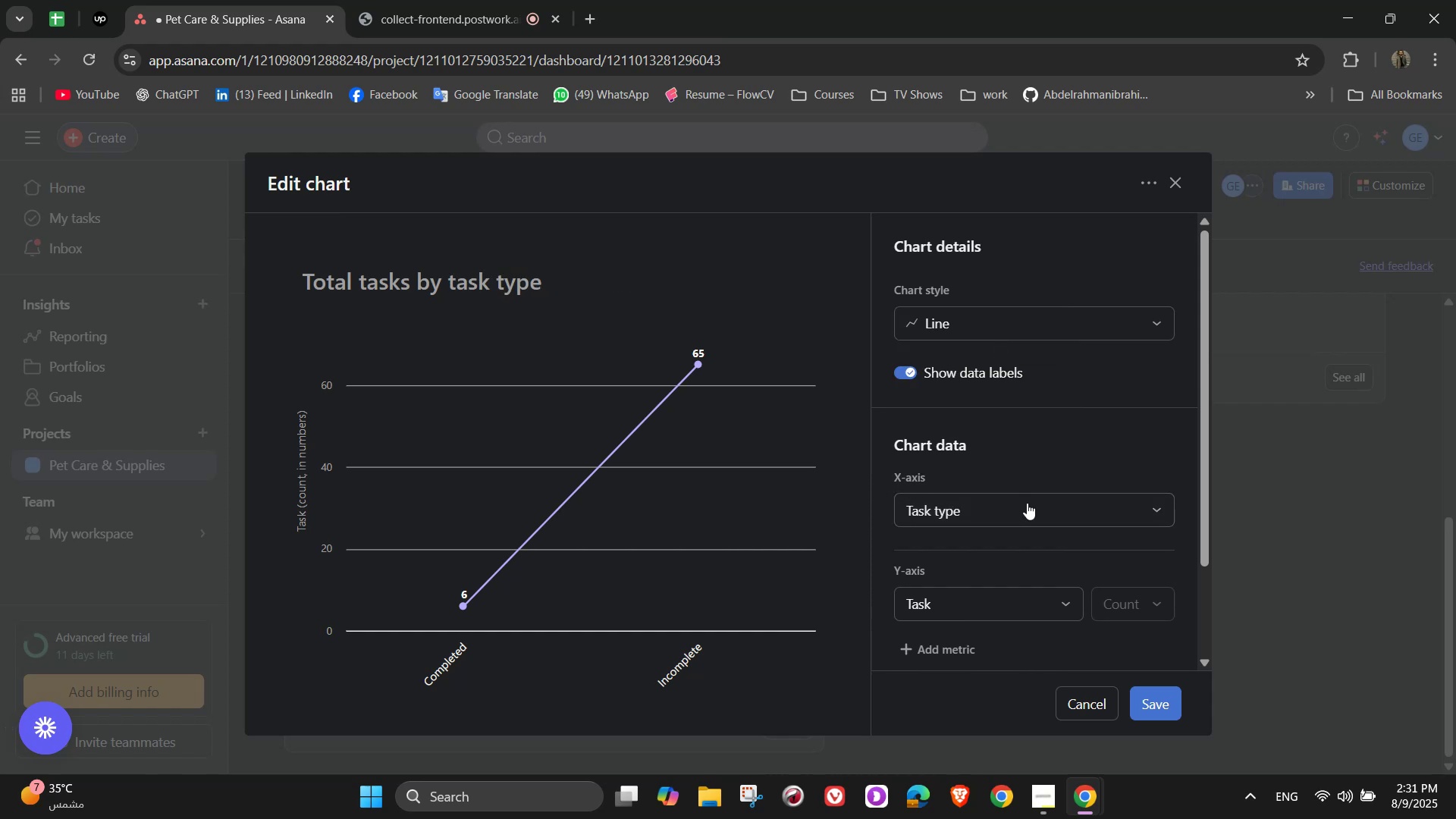 
left_click([1021, 520])
 